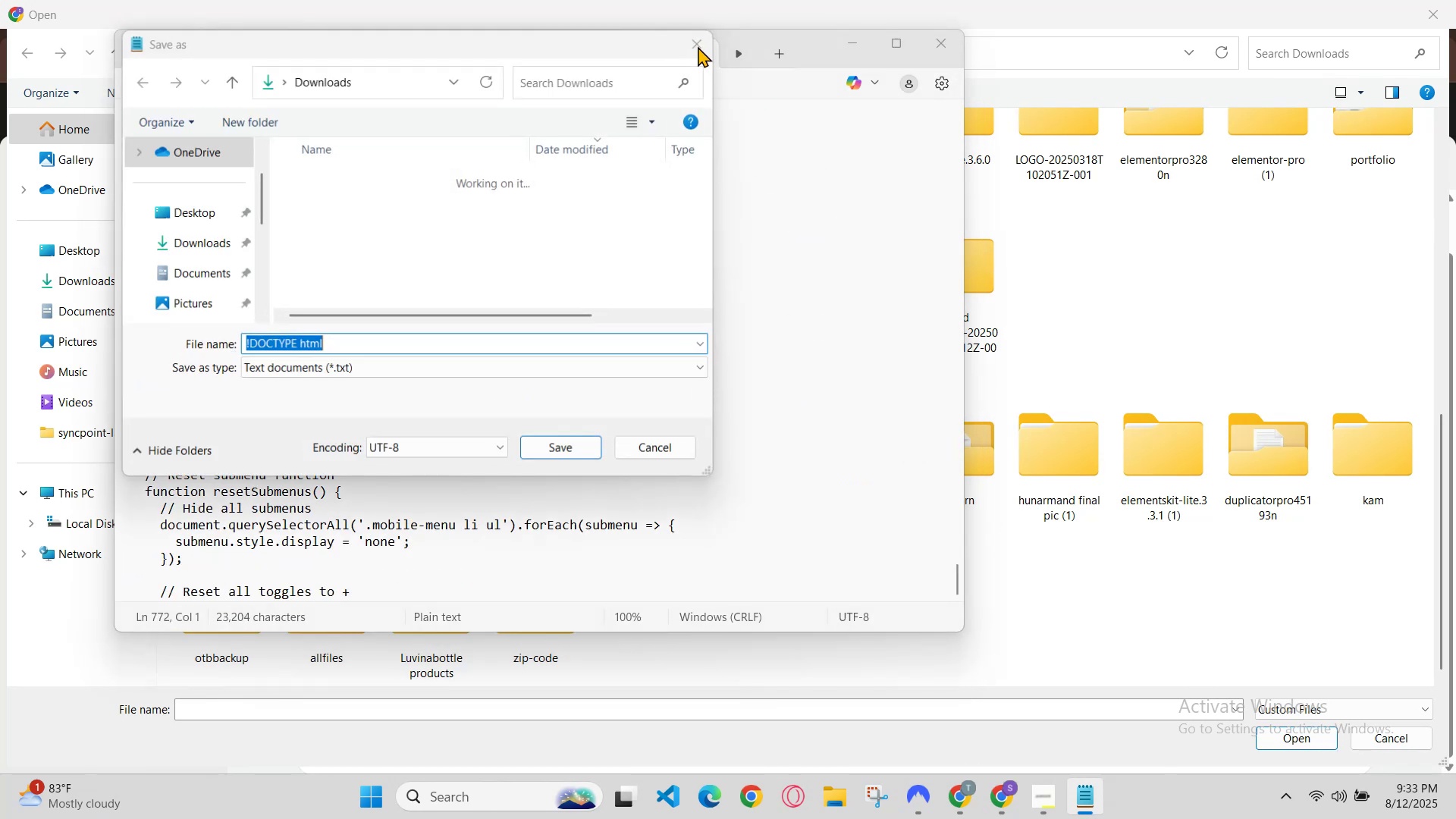 
triple_click([698, 46])
 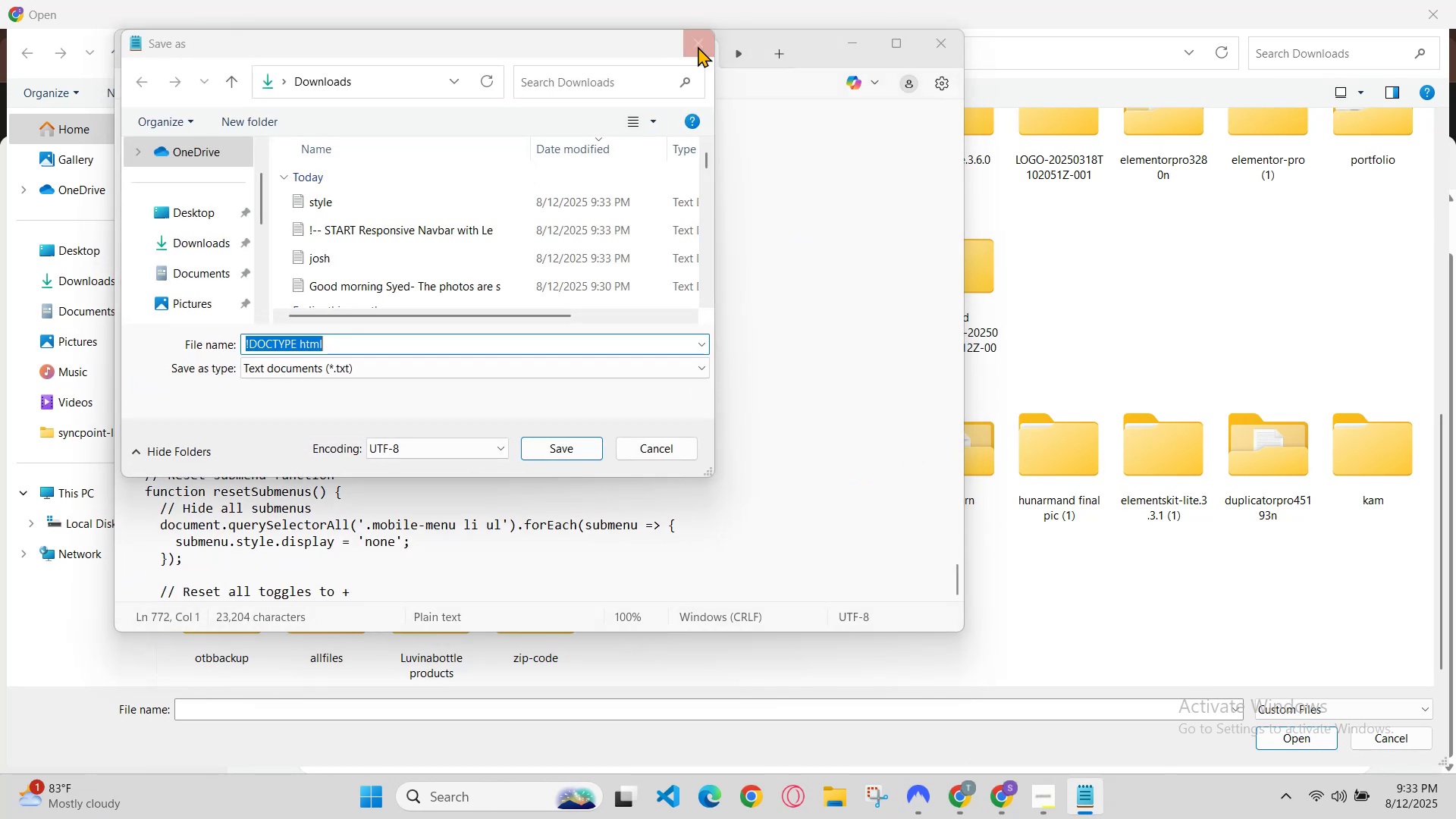 
triple_click([698, 46])
 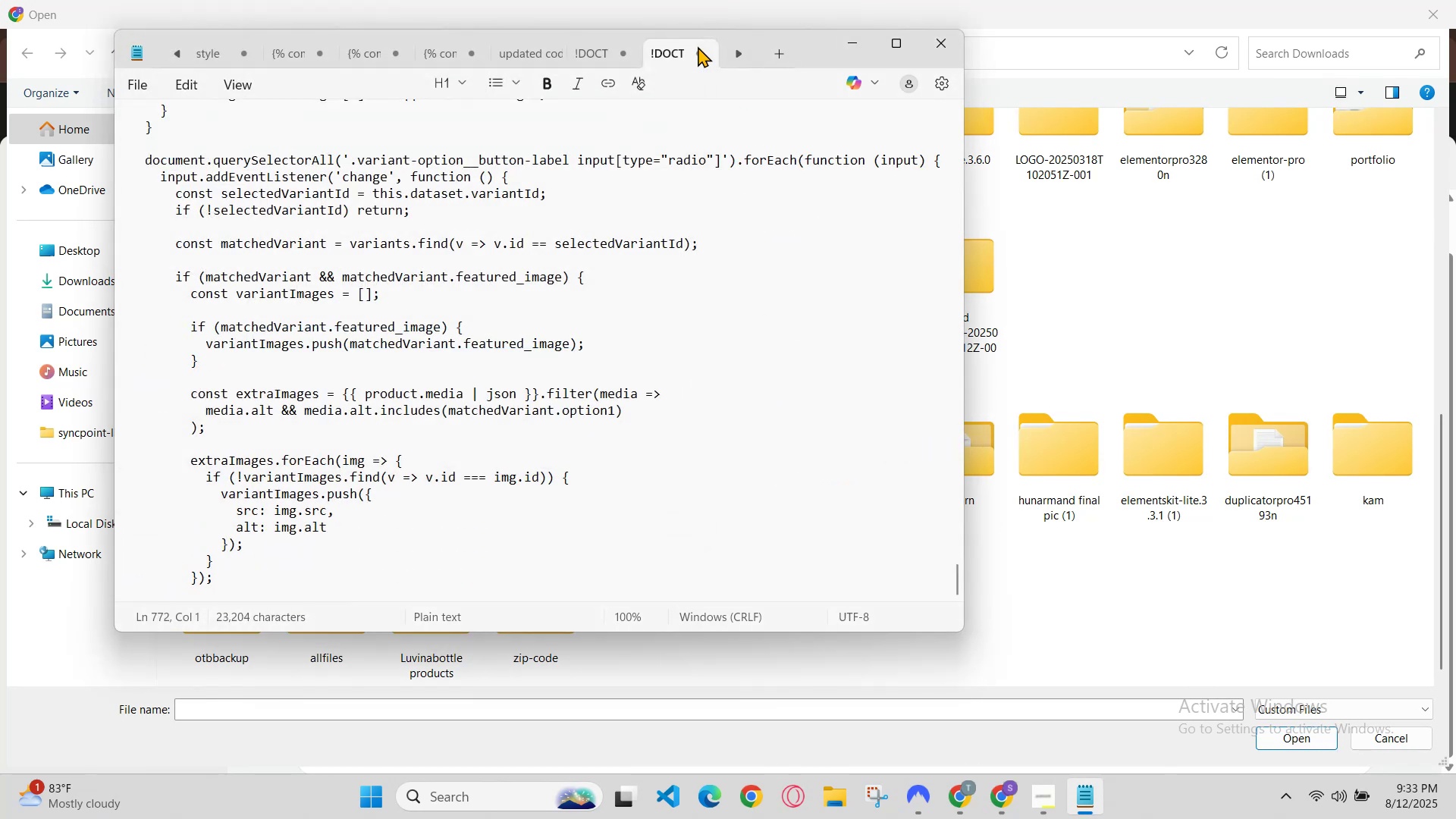 
triple_click([698, 46])
 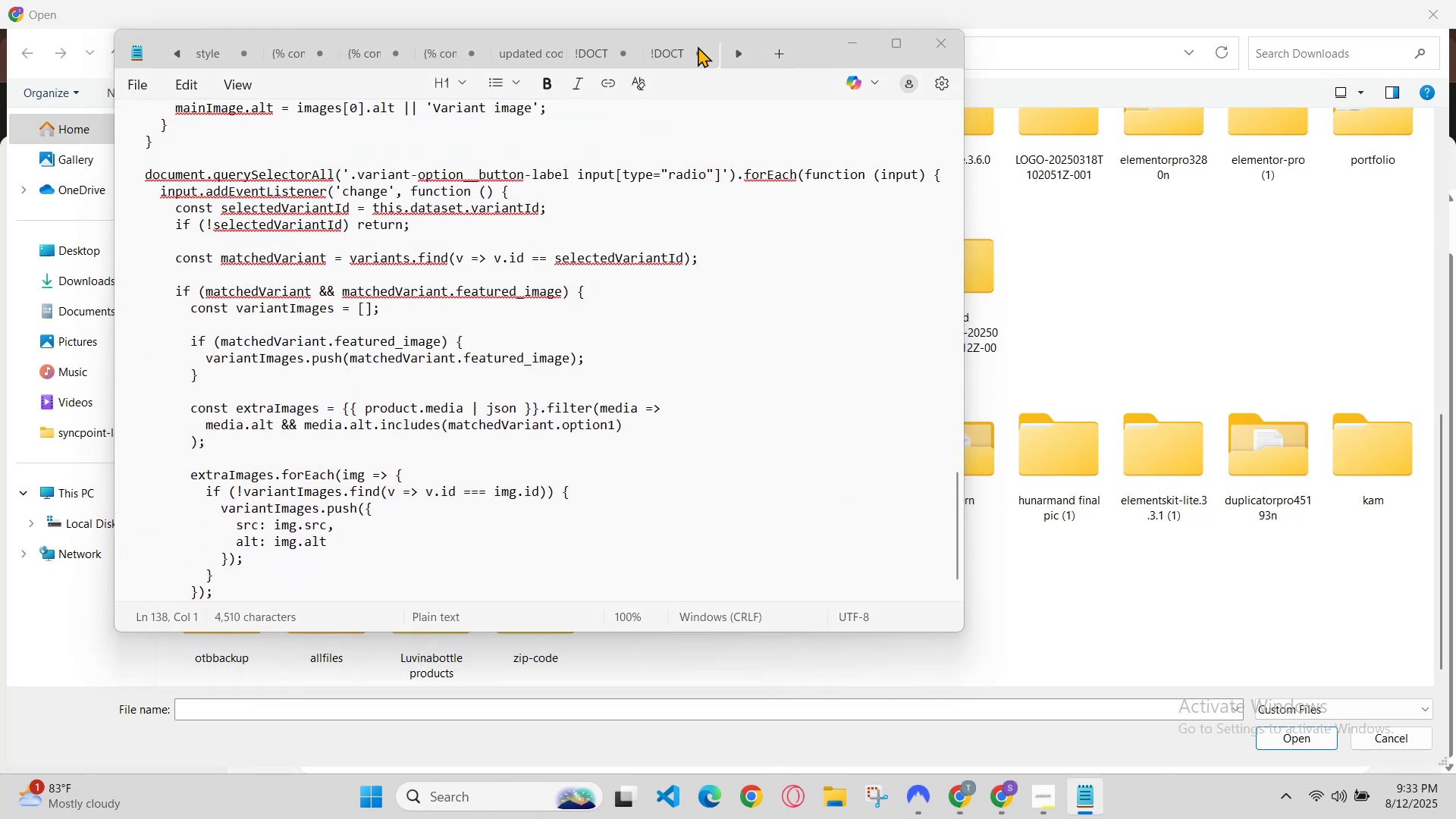 
triple_click([698, 46])
 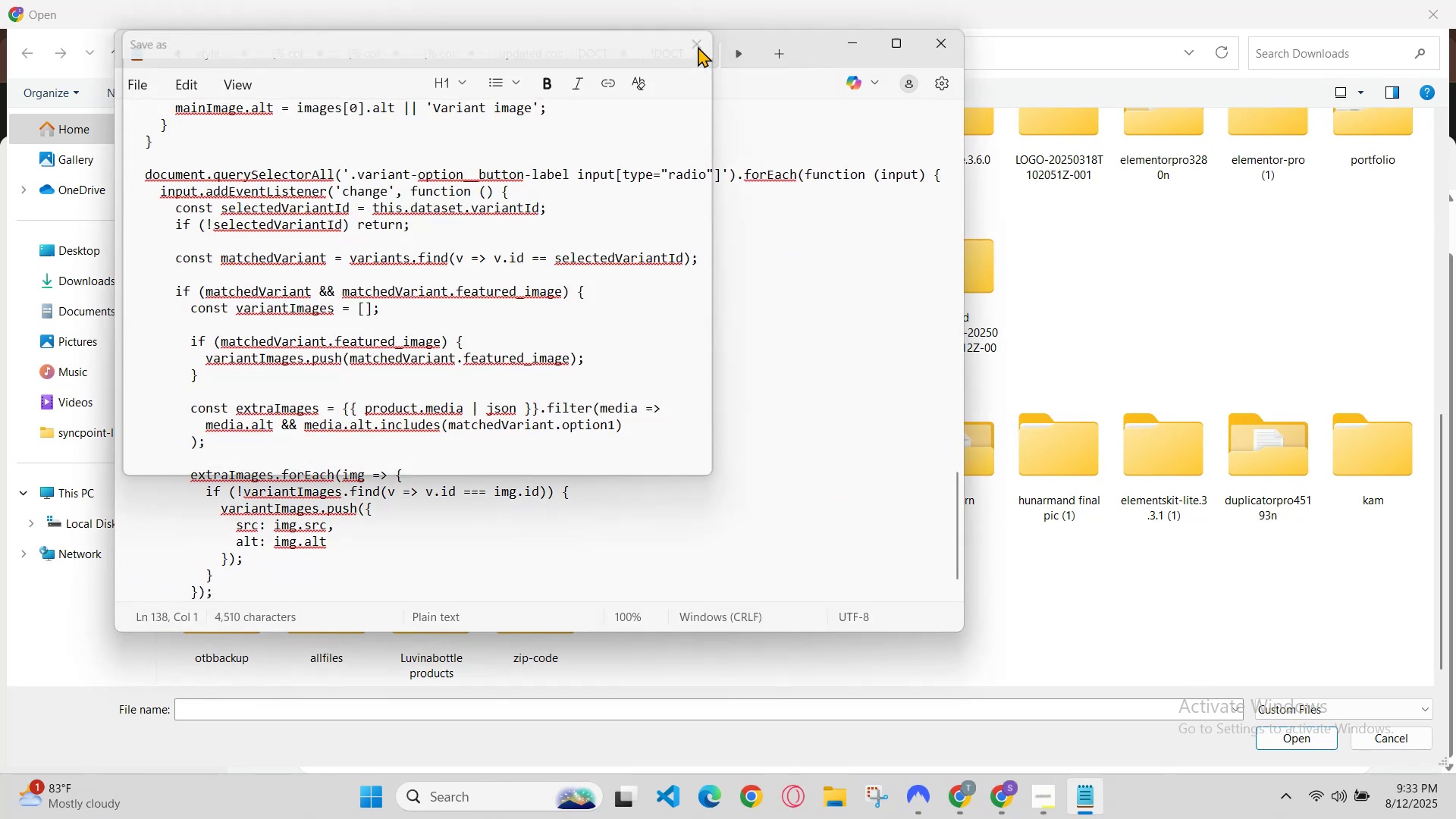 
triple_click([698, 46])
 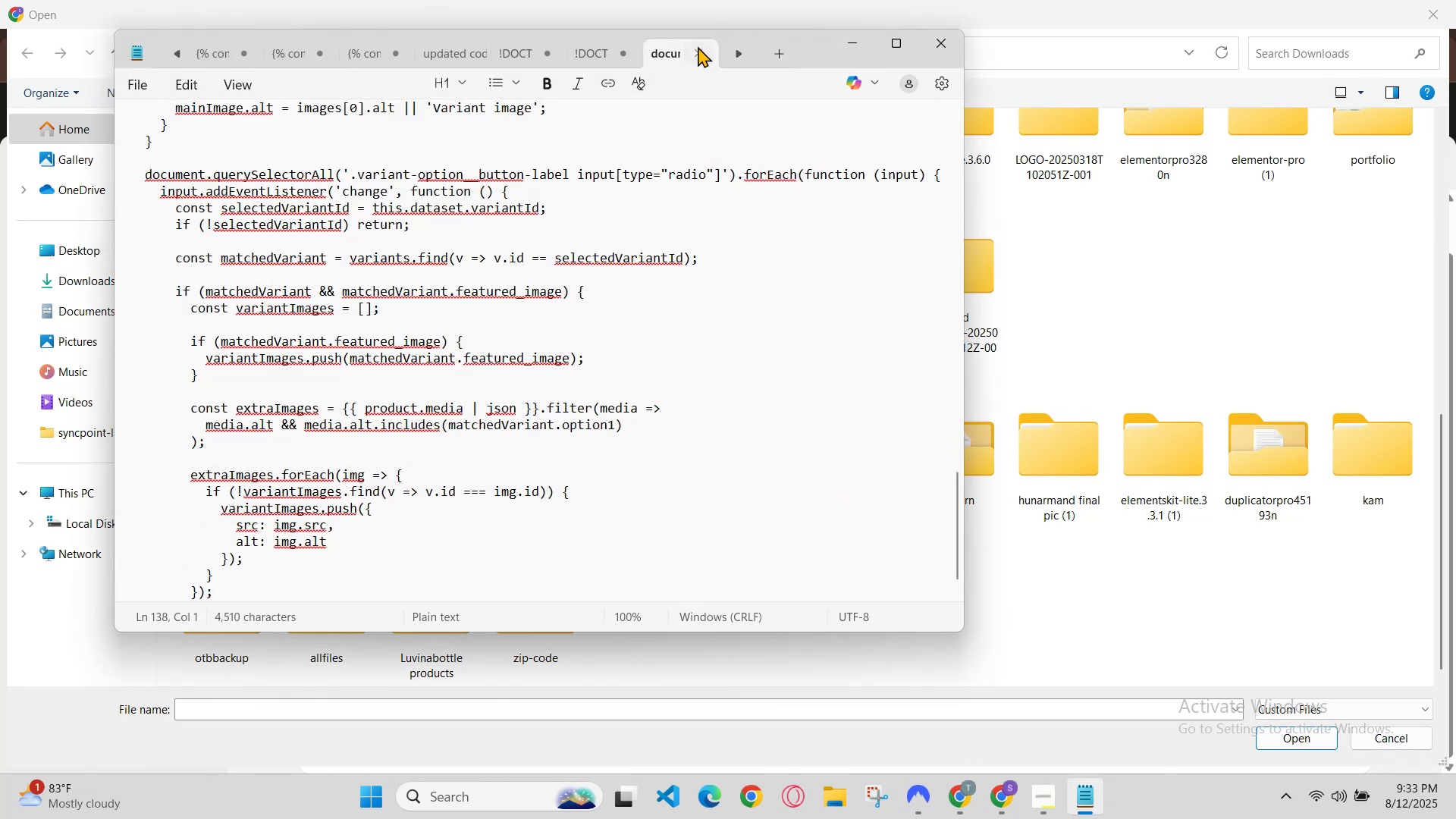 
triple_click([698, 46])
 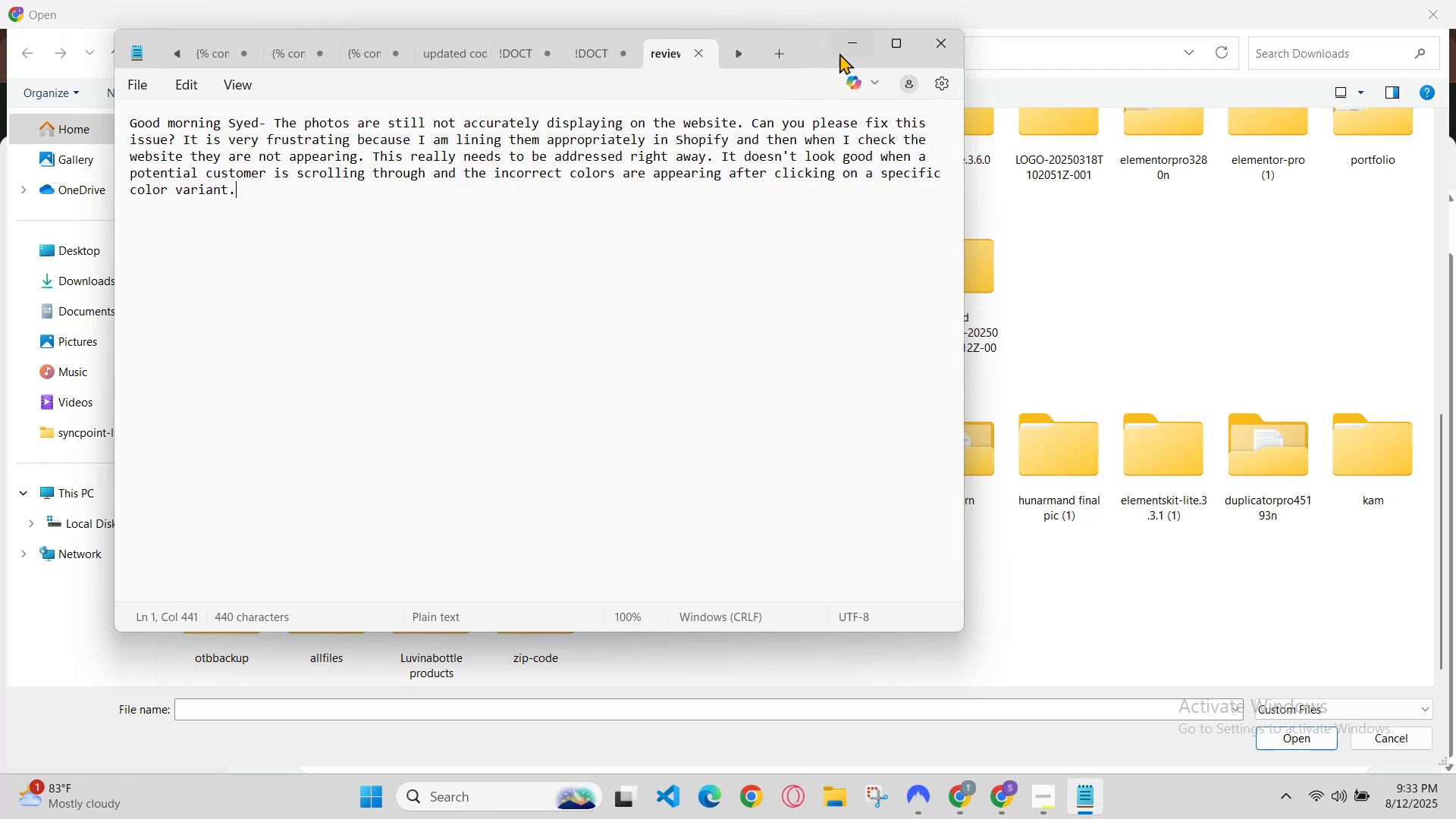 
left_click([502, 265])
 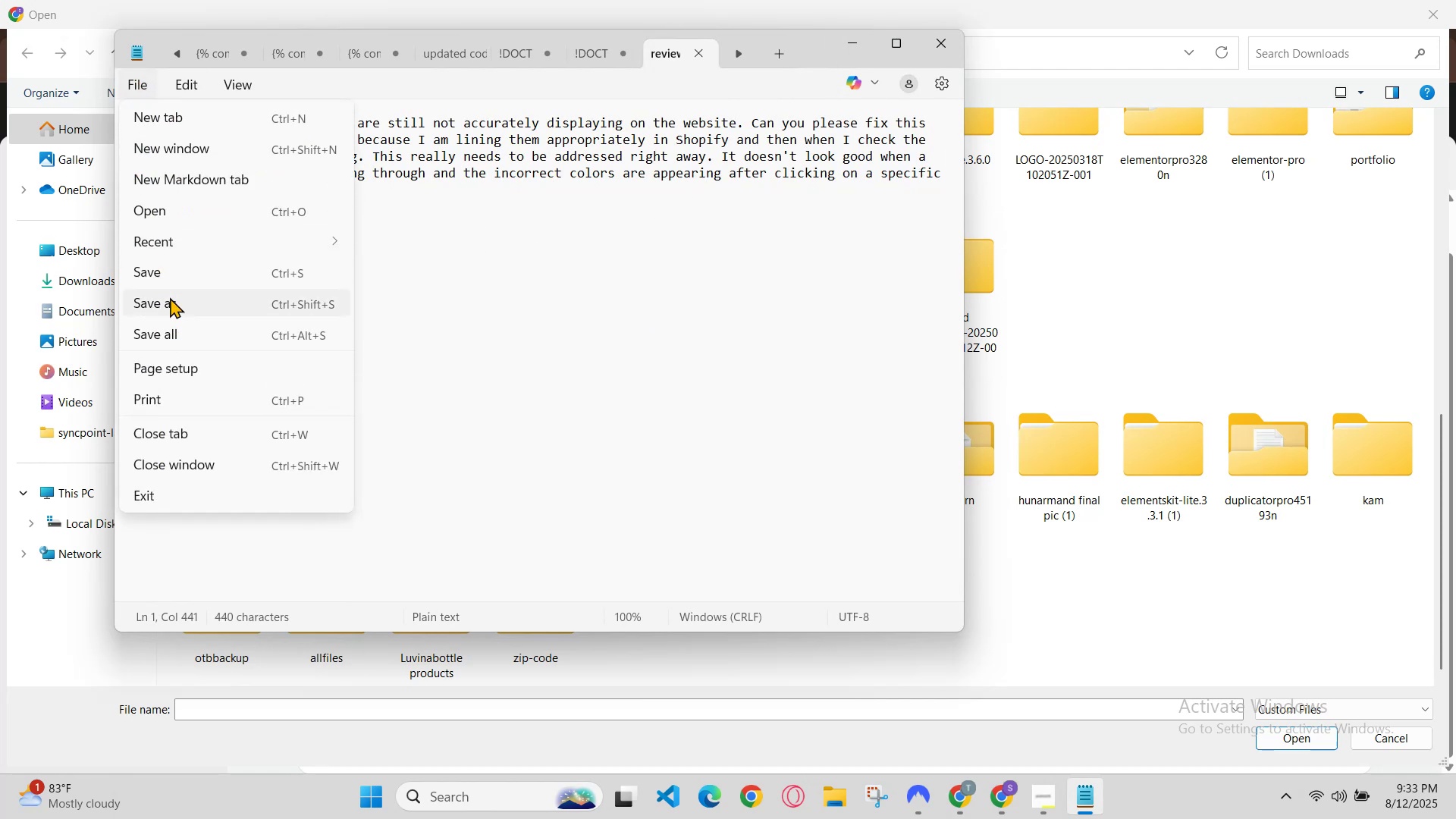 
left_click([178, 312])
 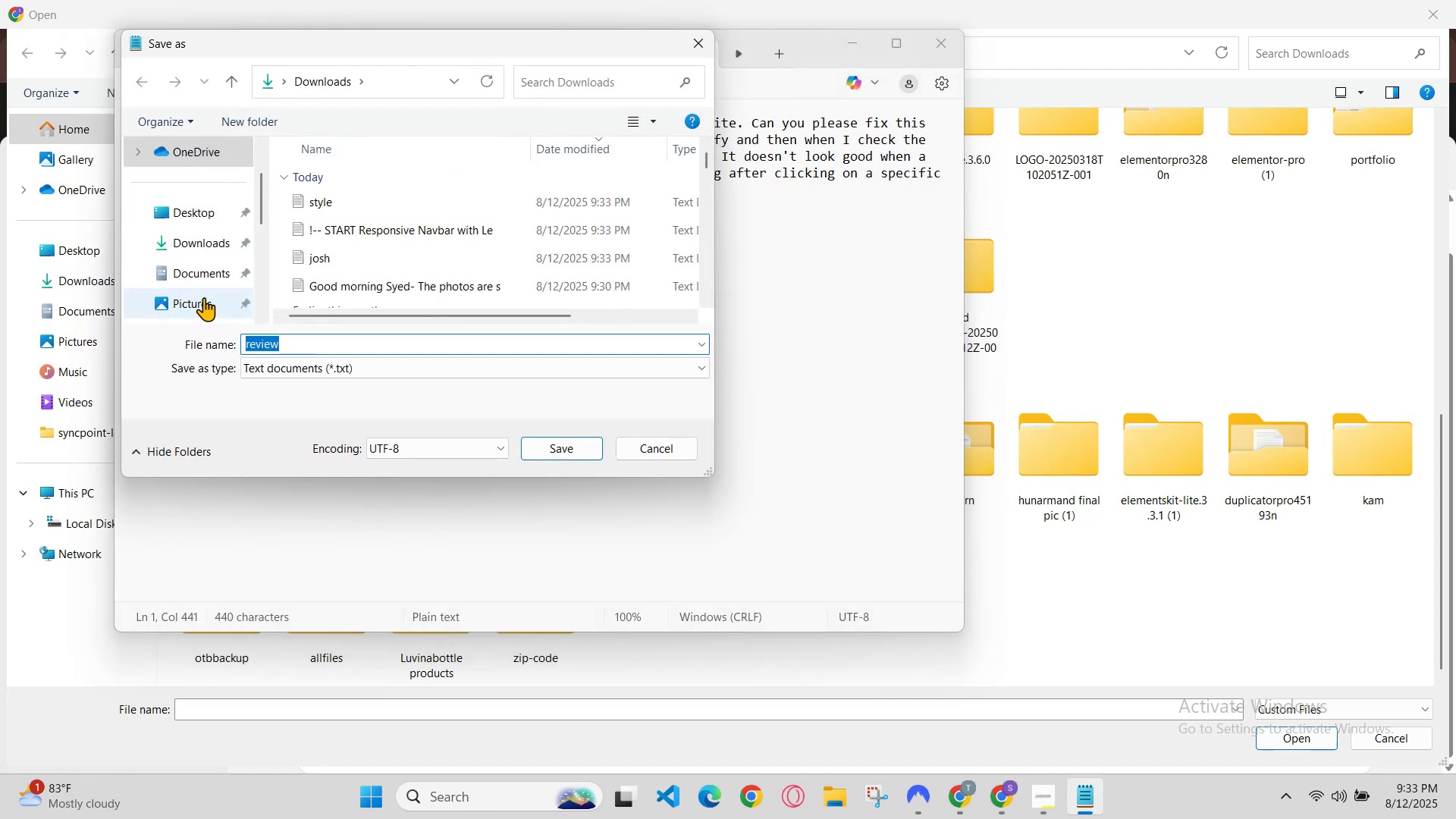 
scroll: coordinate [265, 223], scroll_direction: none, amount: 0.0
 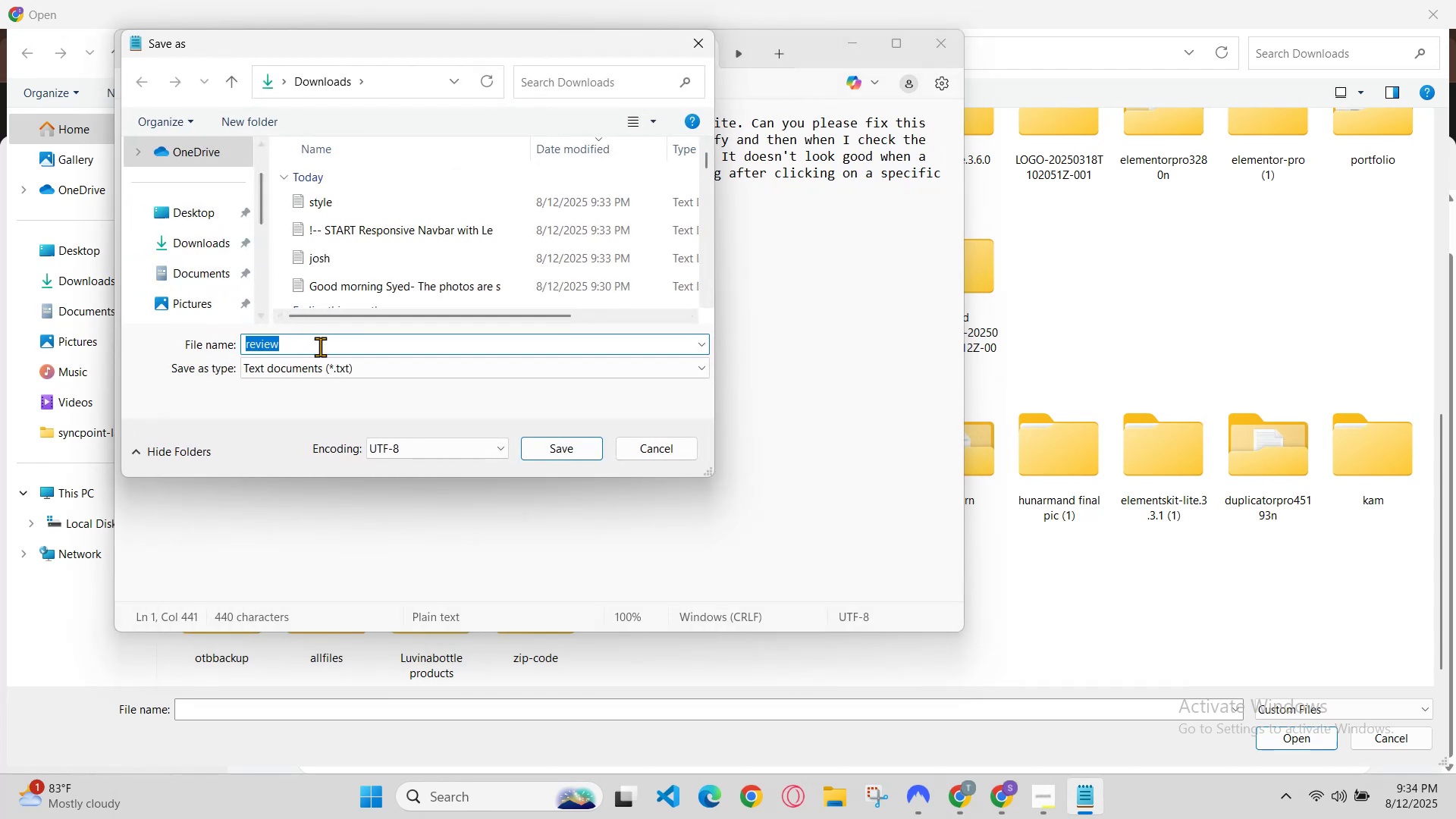 
left_click([344, 368])
 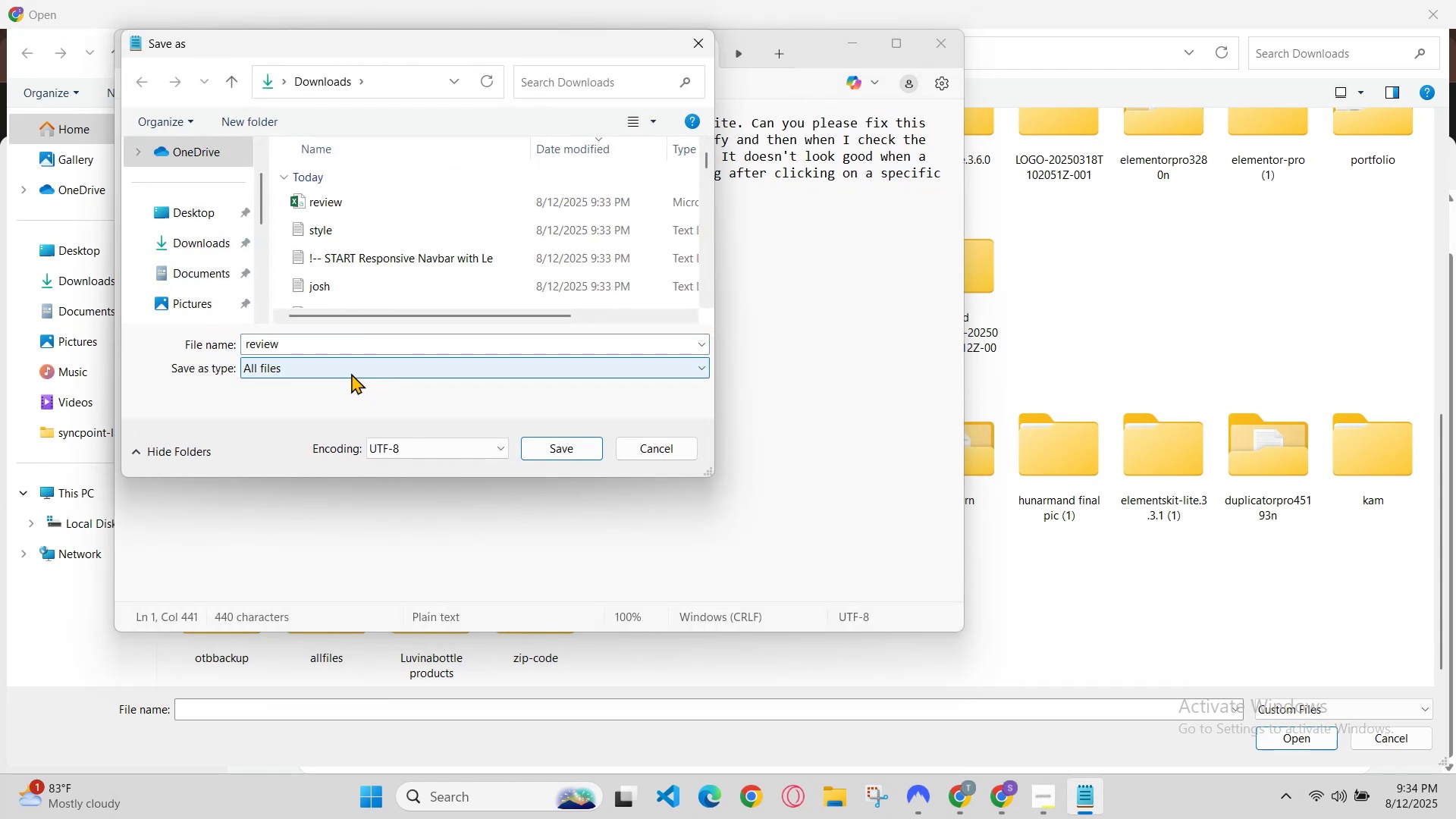 
left_click([350, 393])
 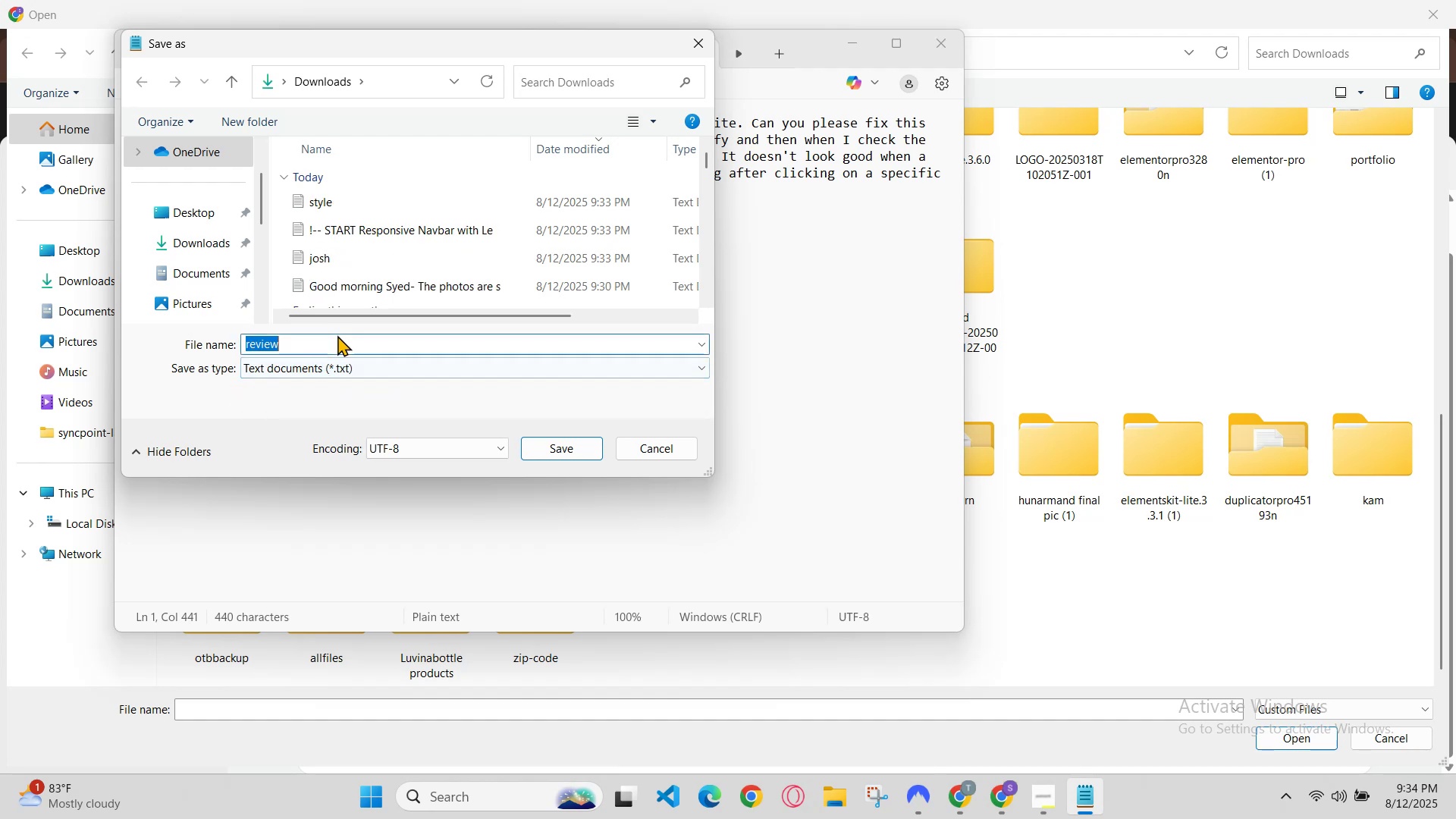 
left_click([349, 347])
 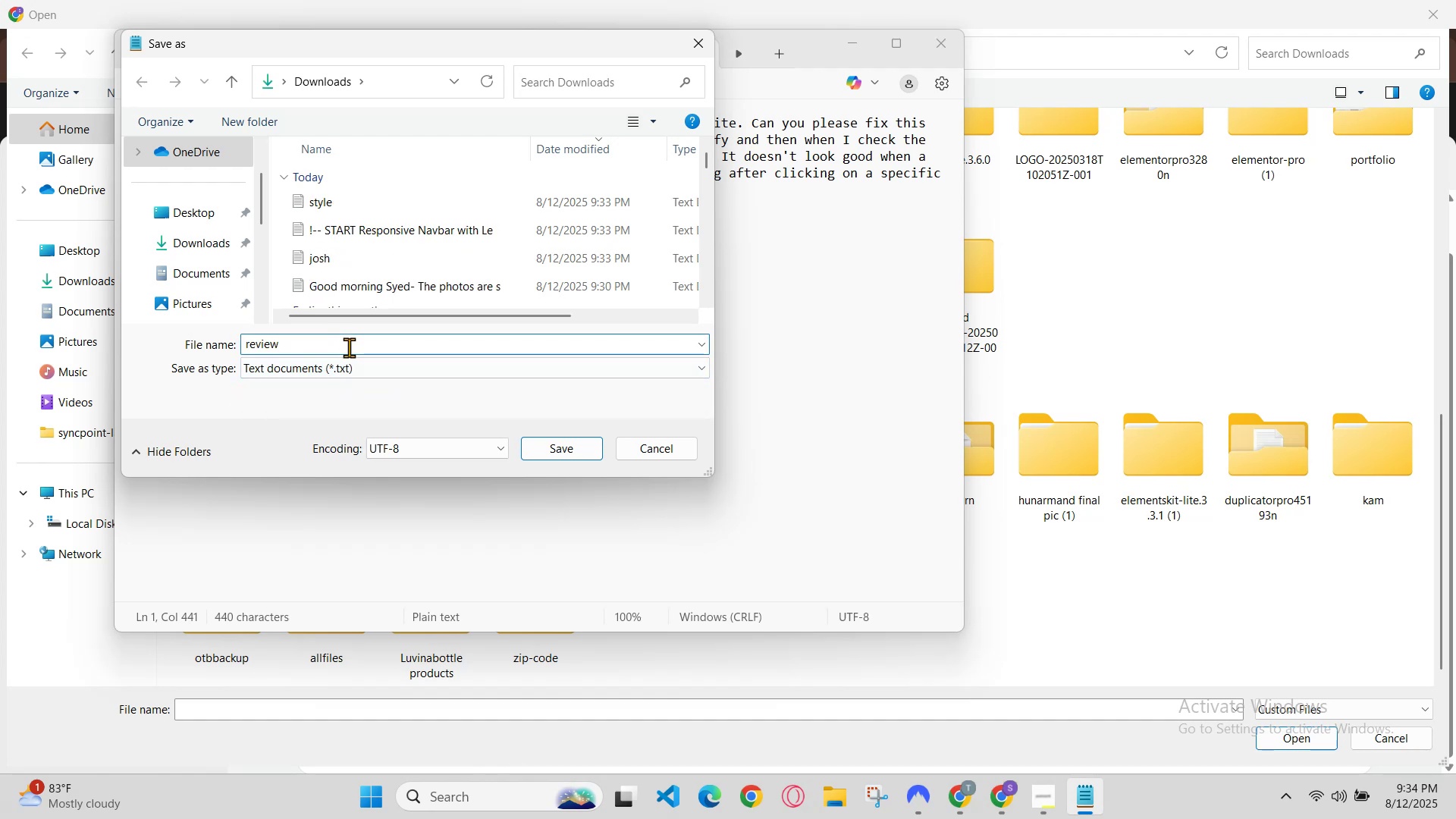 
type(.cs)
 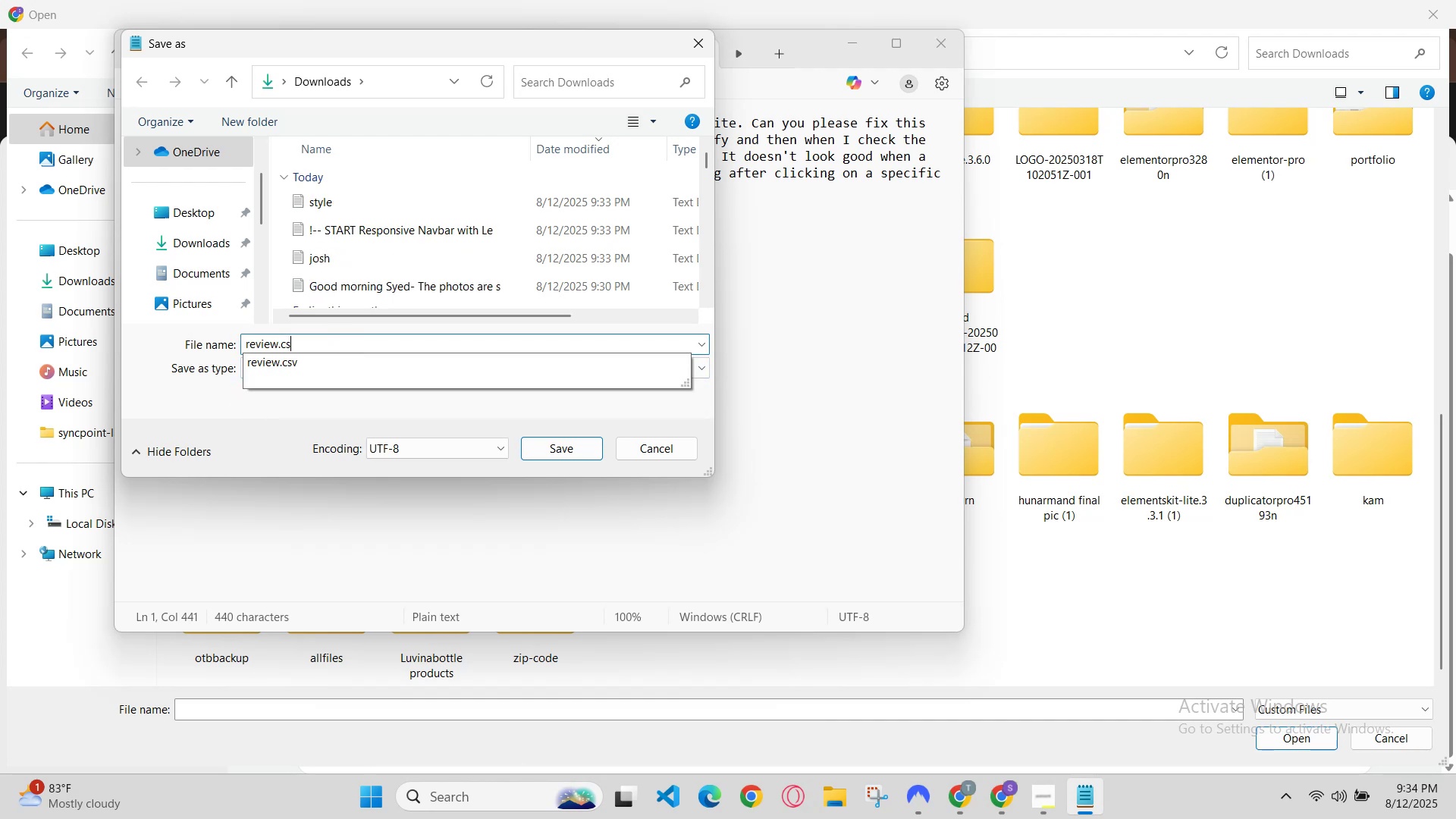 
key(ArrowLeft)
 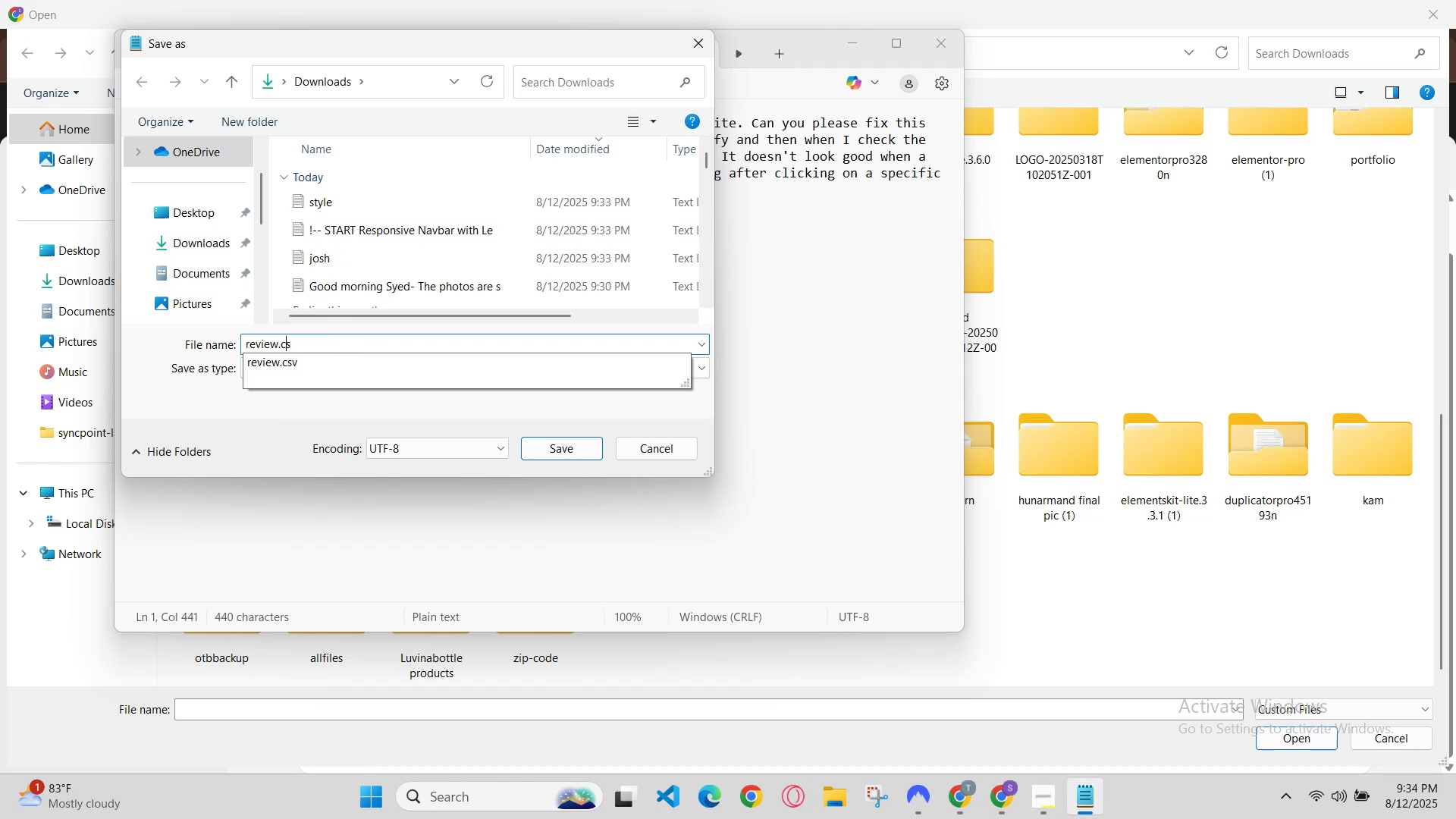 
key(ArrowLeft)
 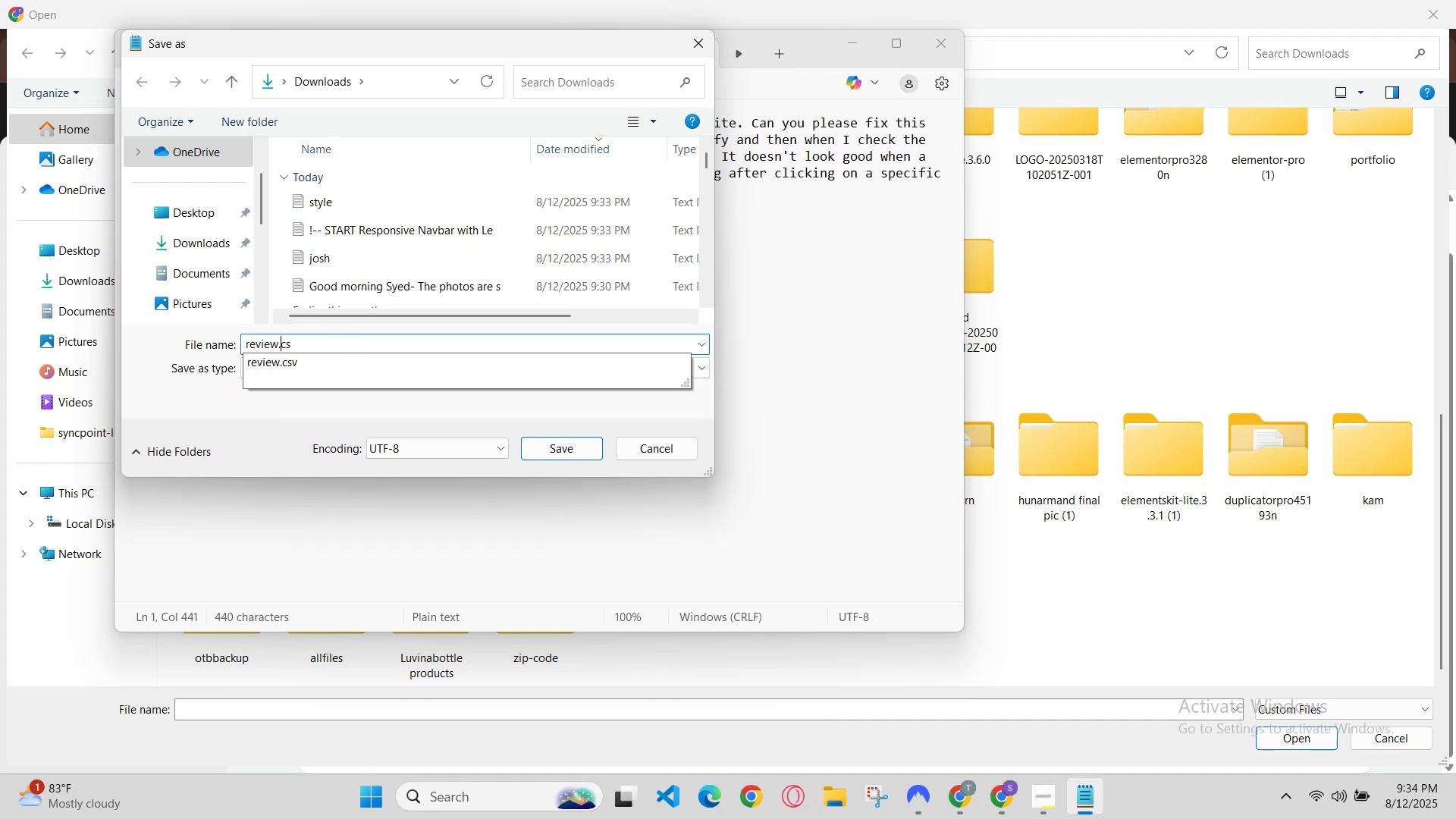 
key(ArrowLeft)
 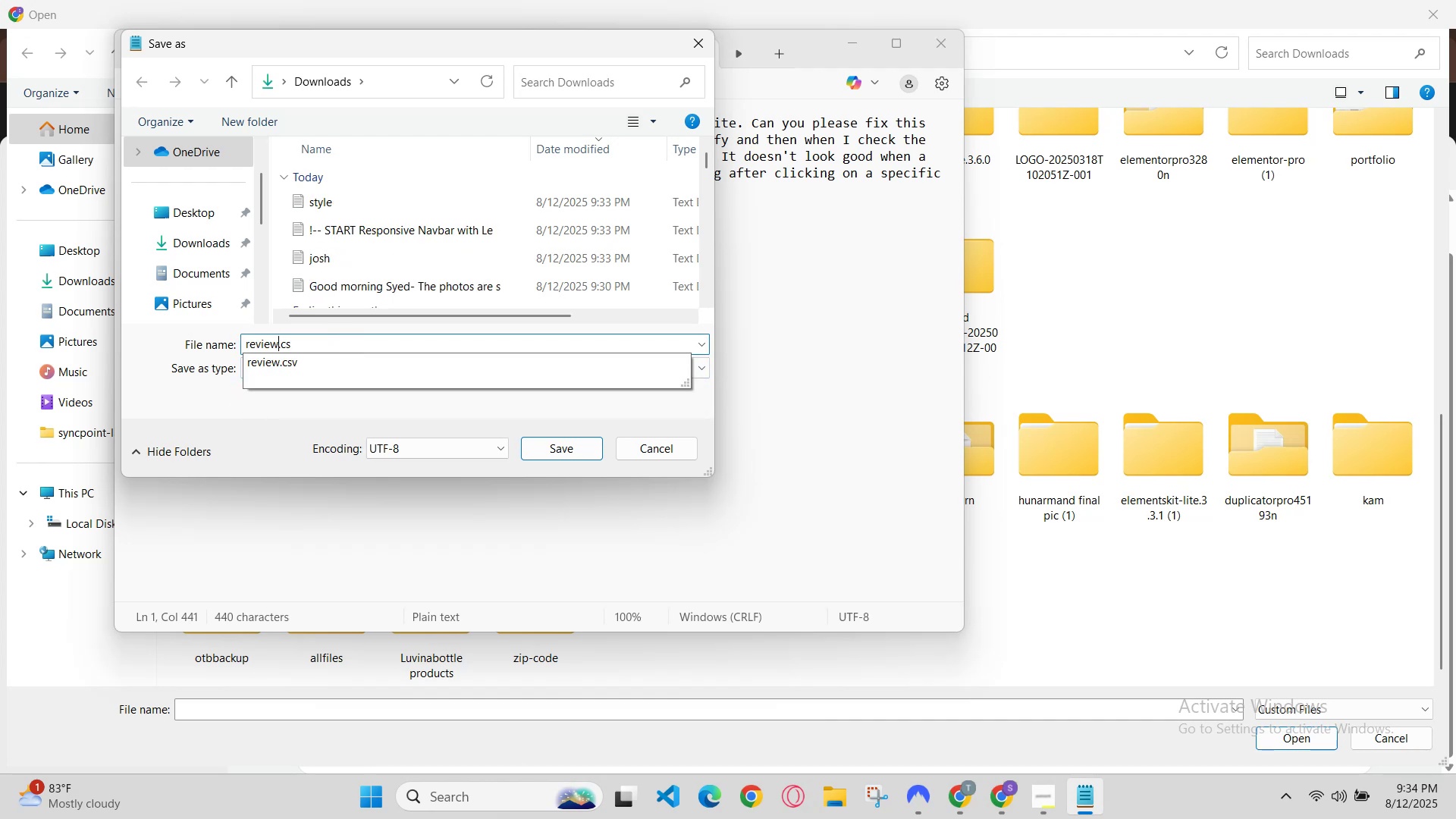 
key(1)
 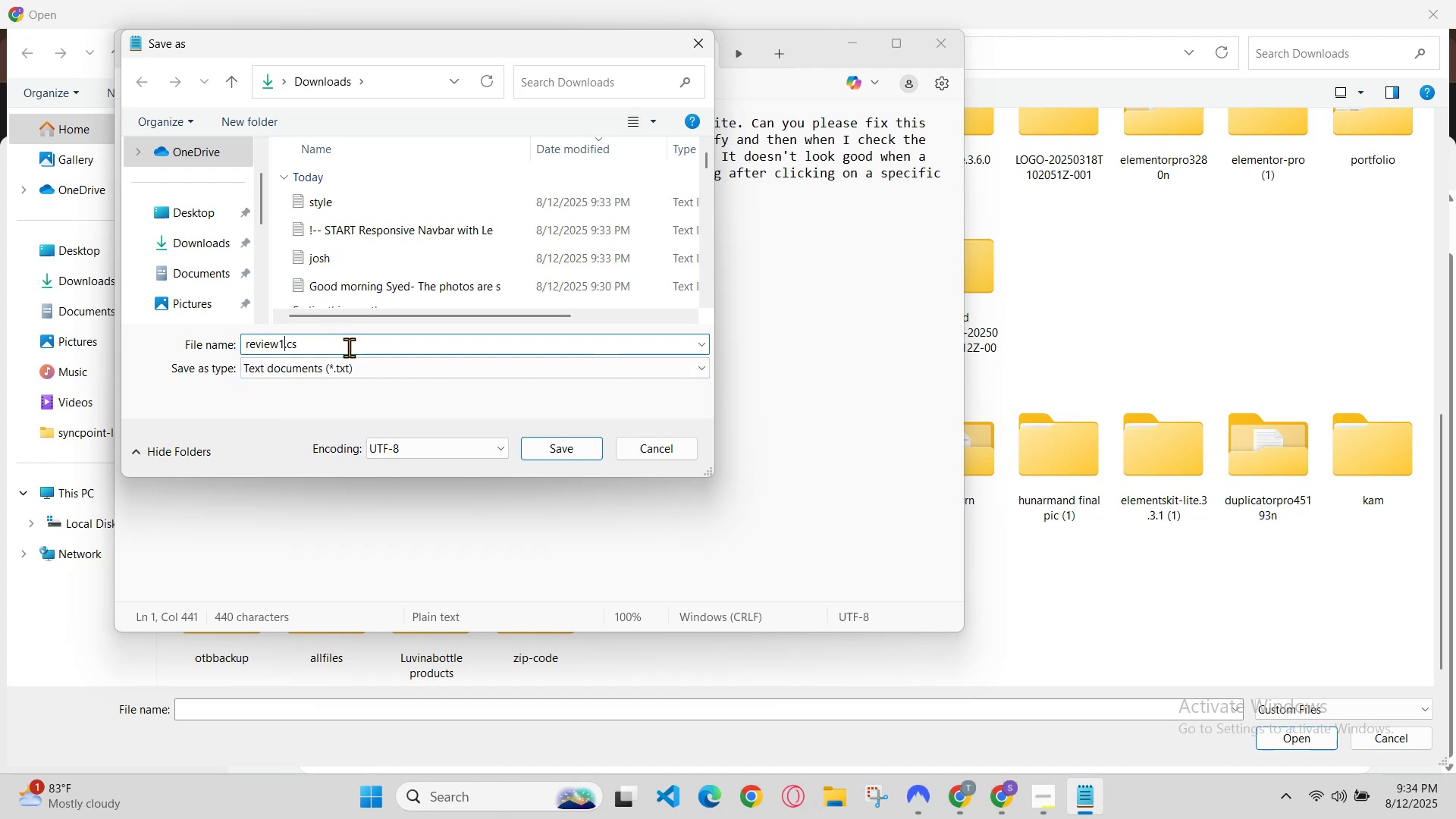 
key(ArrowRight)
 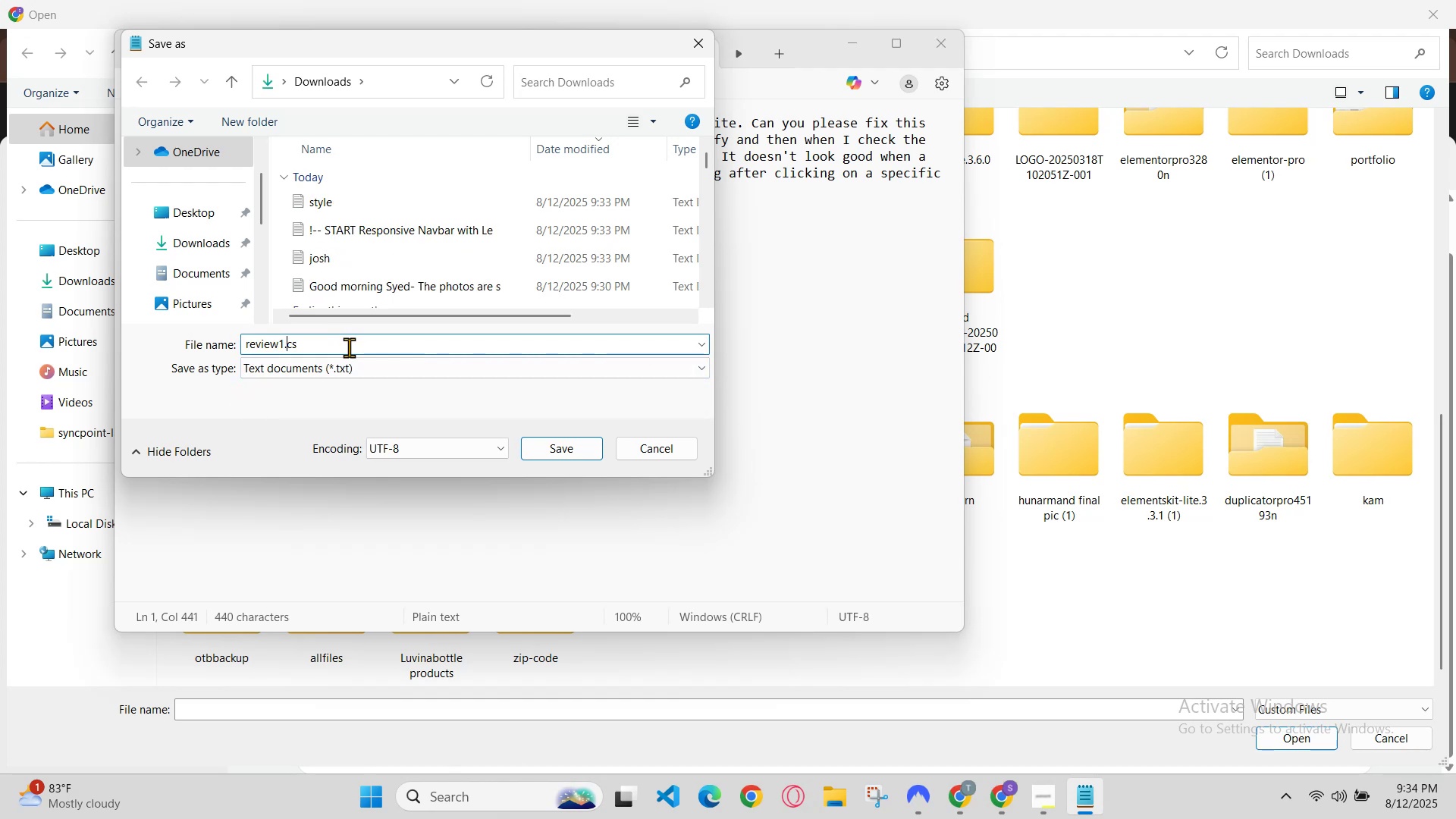 
key(ArrowRight)
 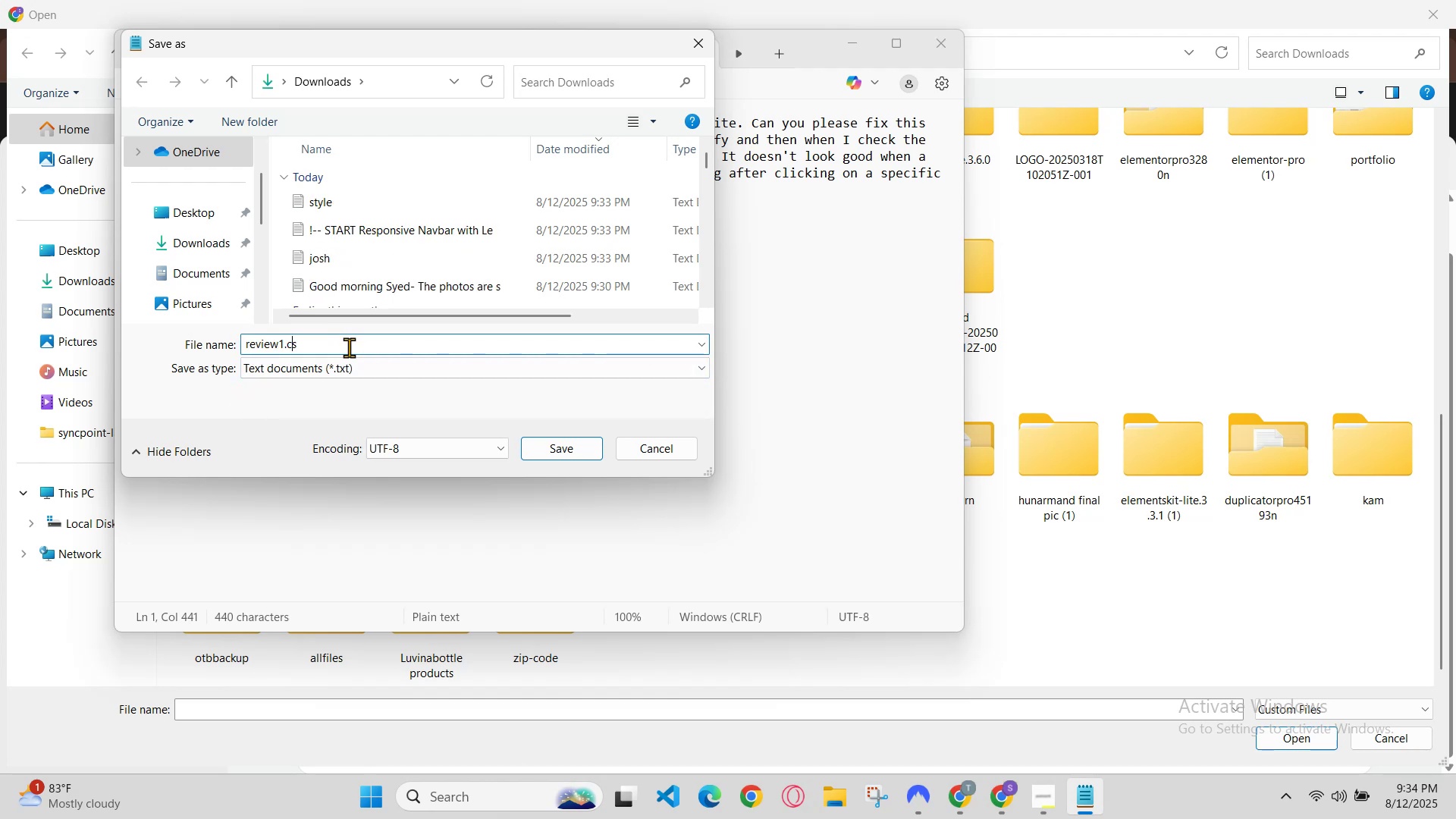 
key(ArrowRight)
 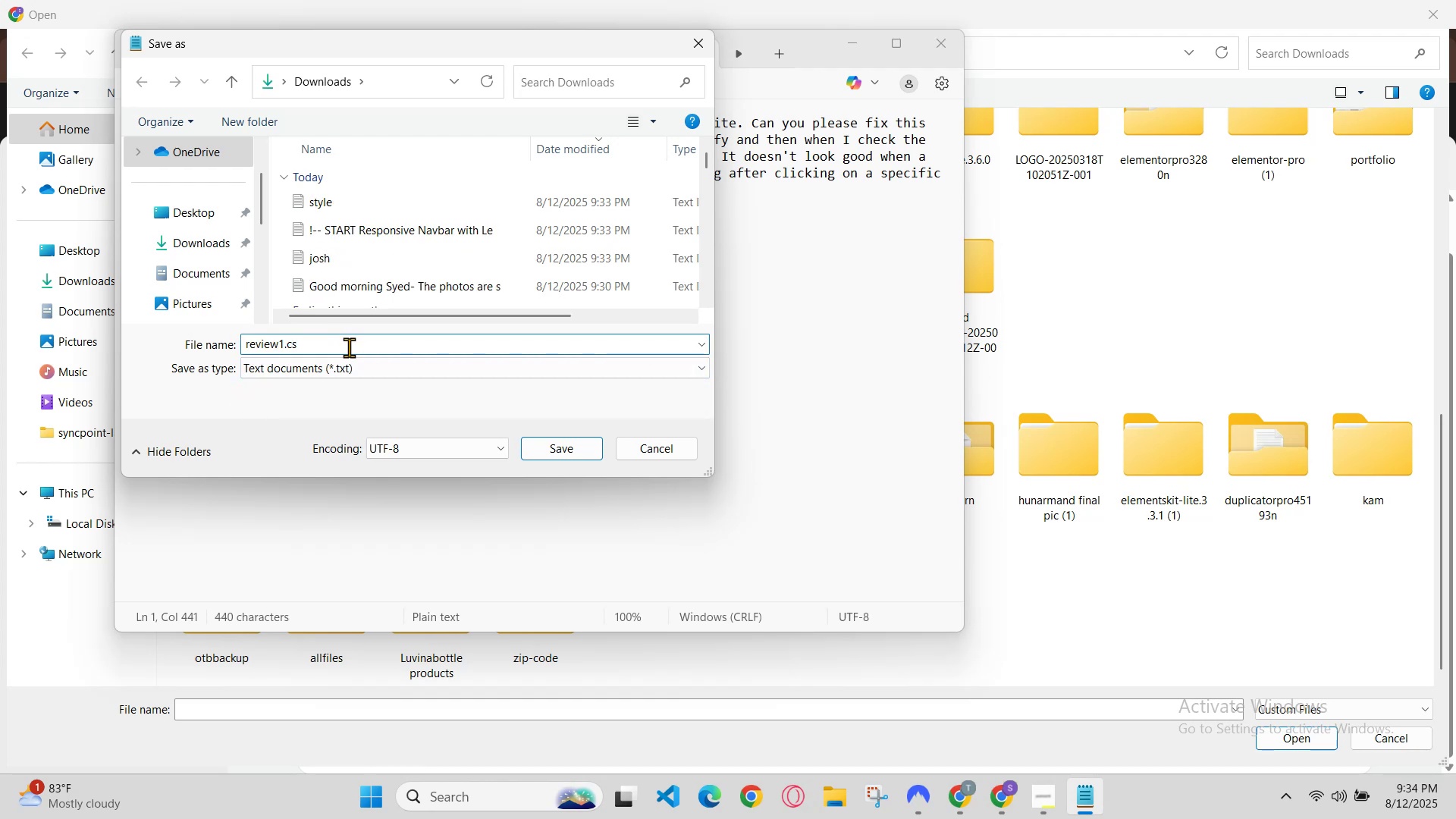 
key(V)
 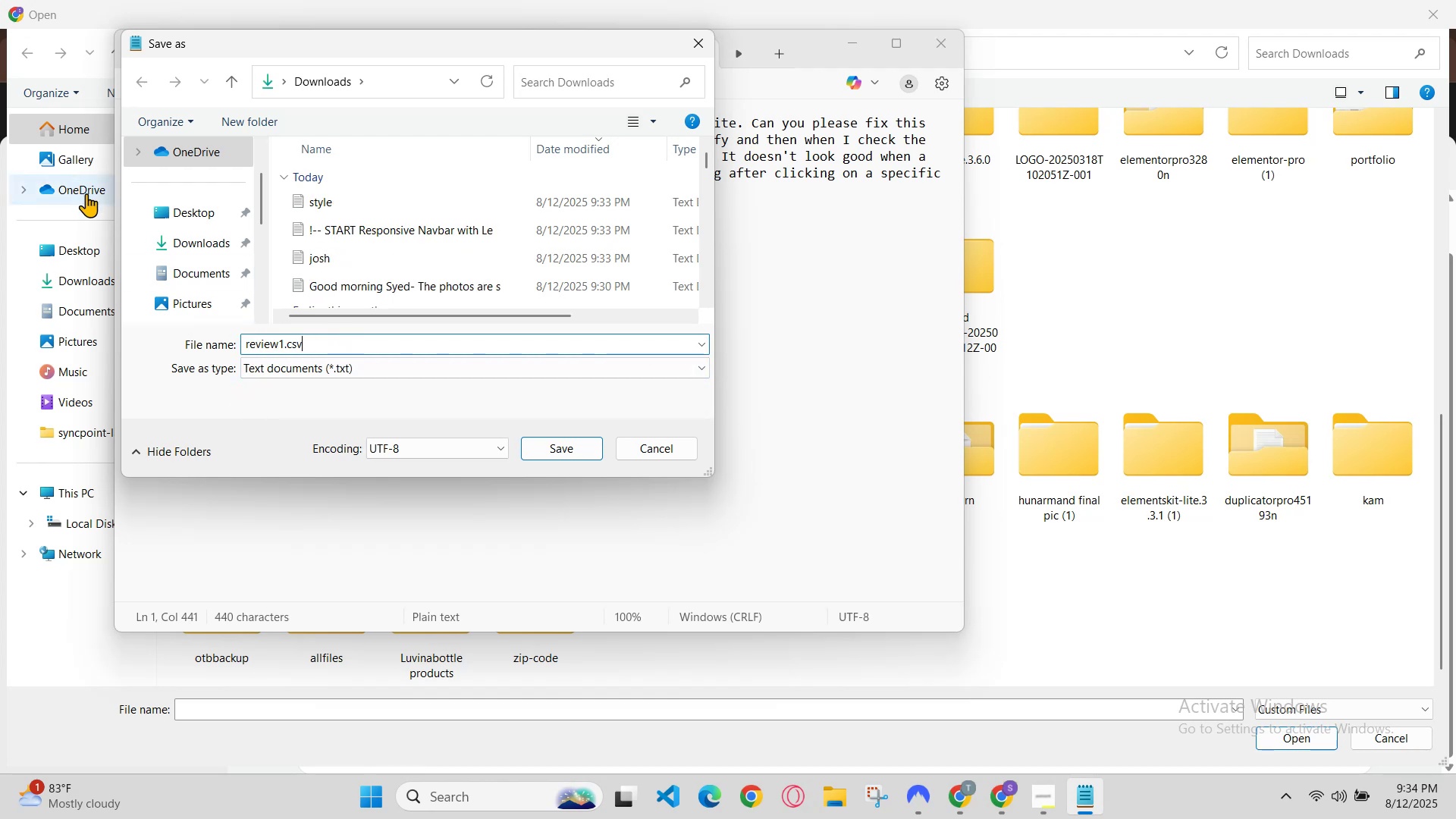 
left_click([195, 275])
 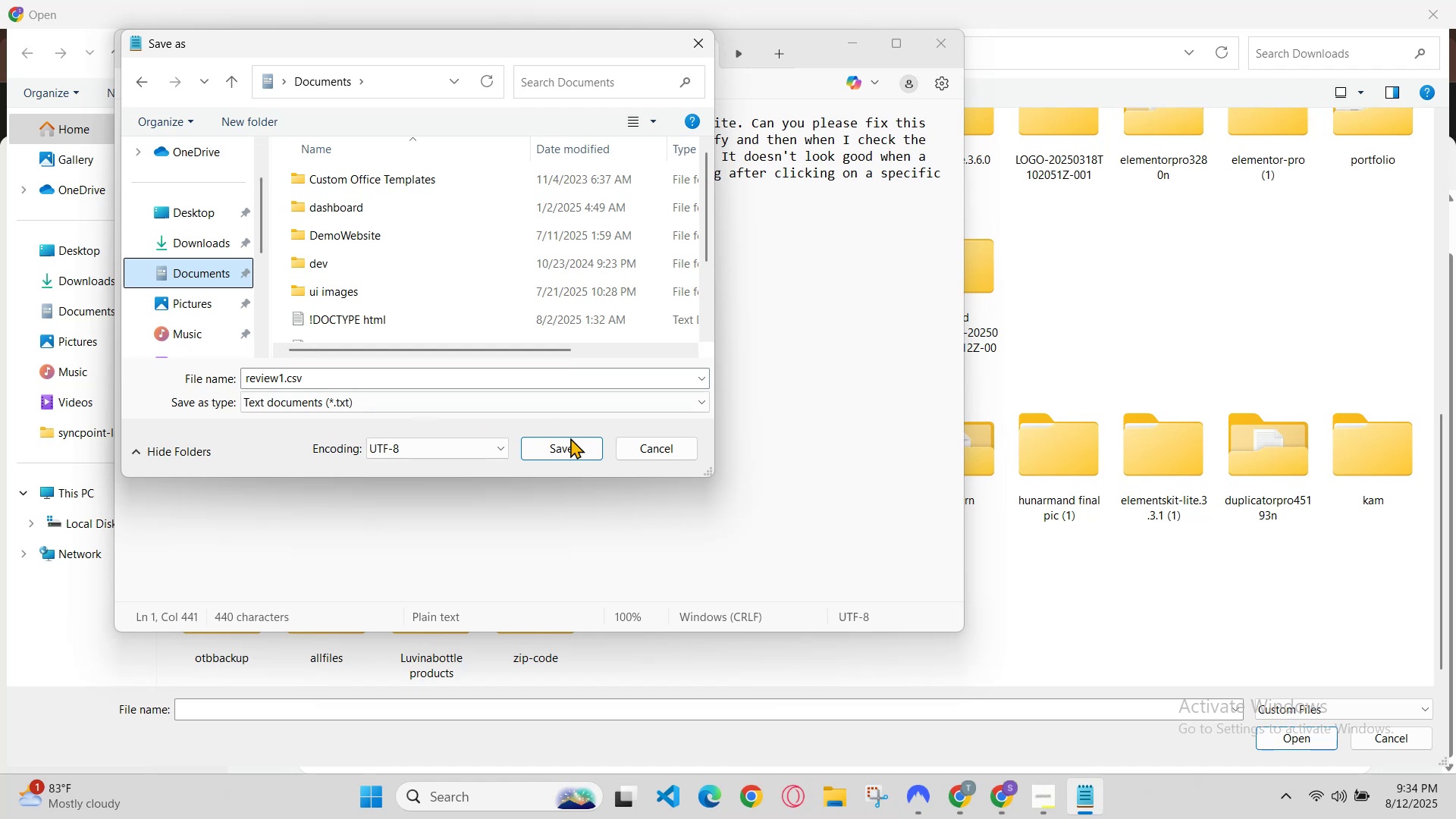 
left_click([604, 453])
 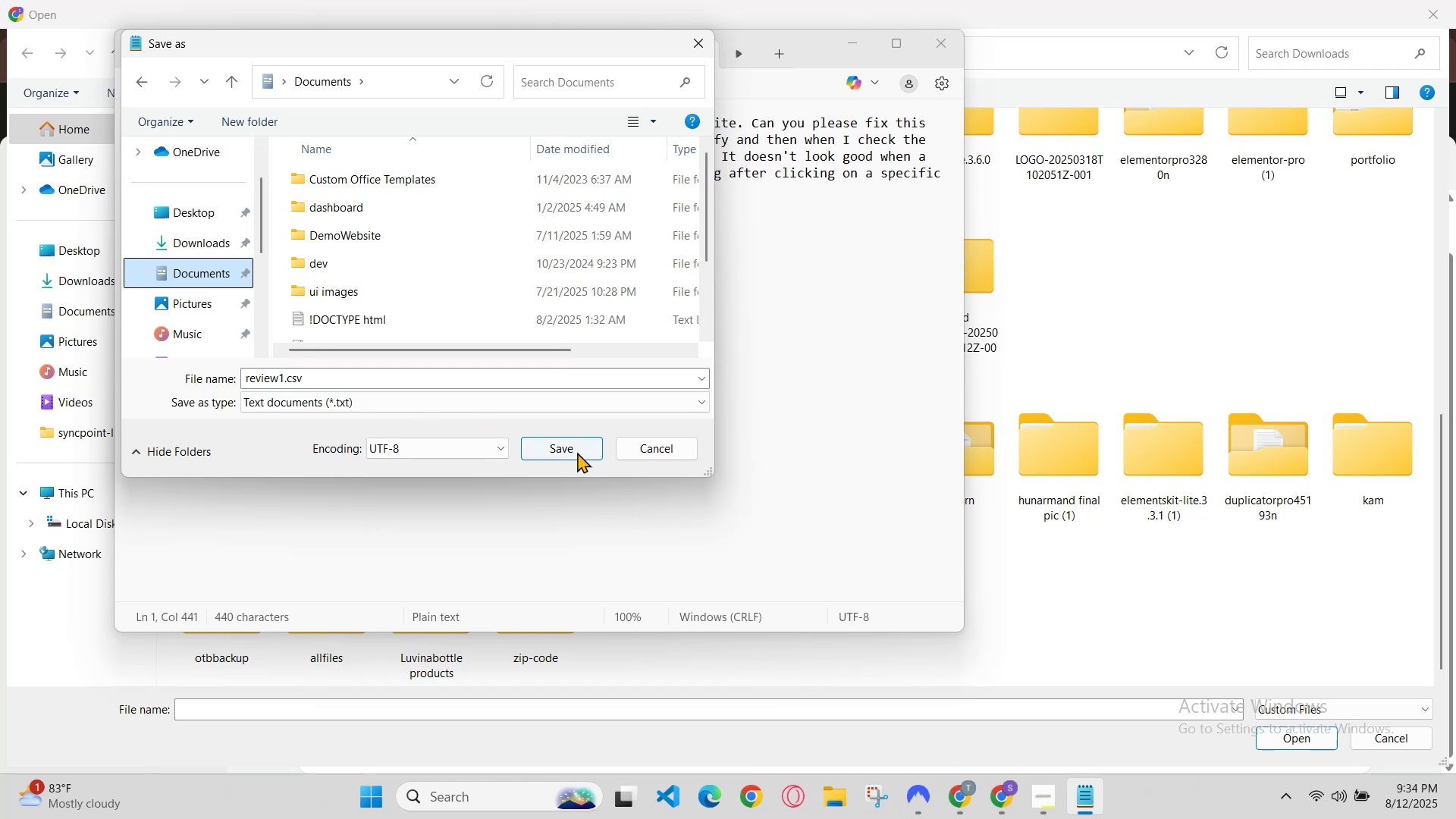 
left_click([576, 452])
 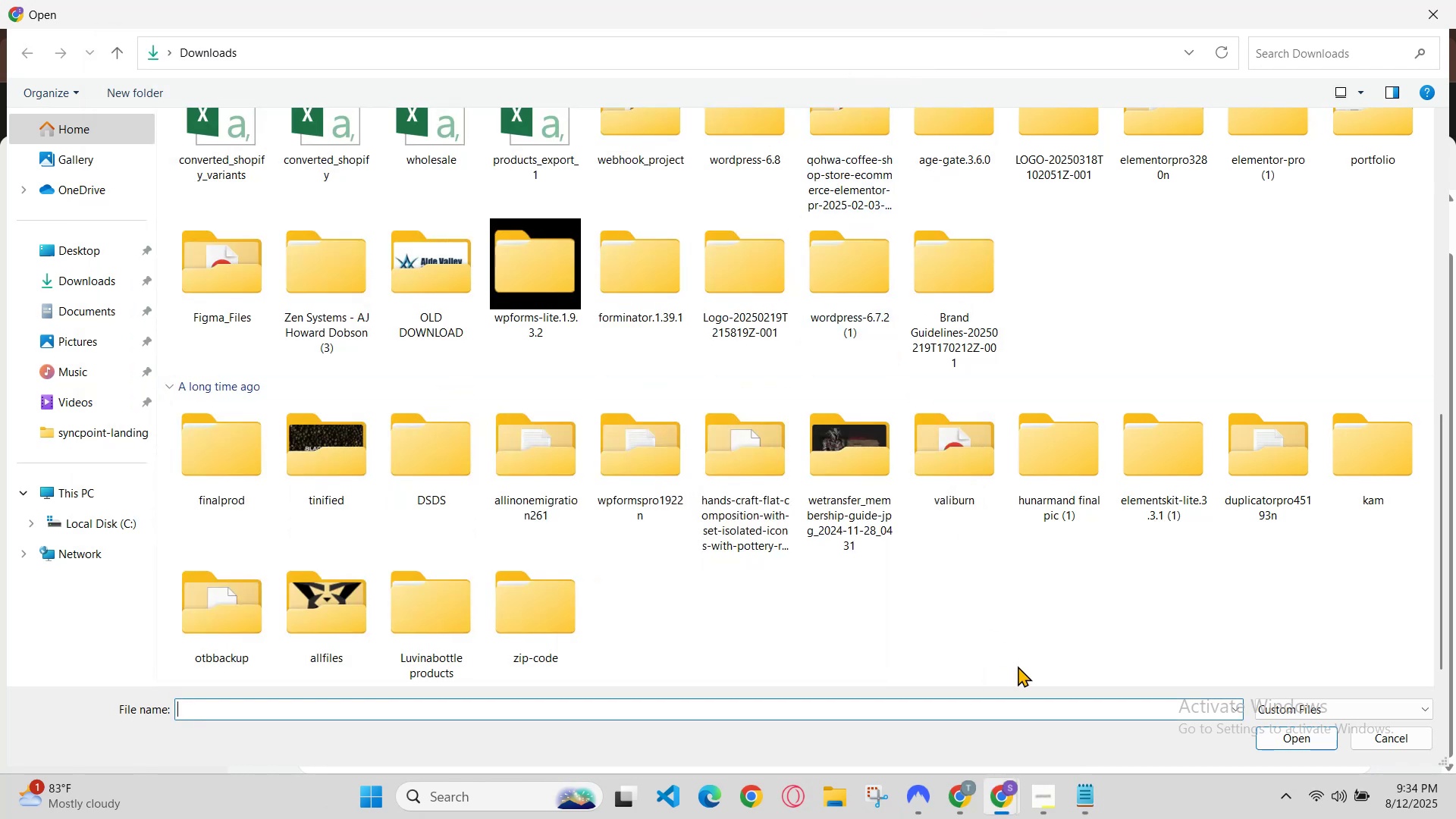 
left_click([975, 814])
 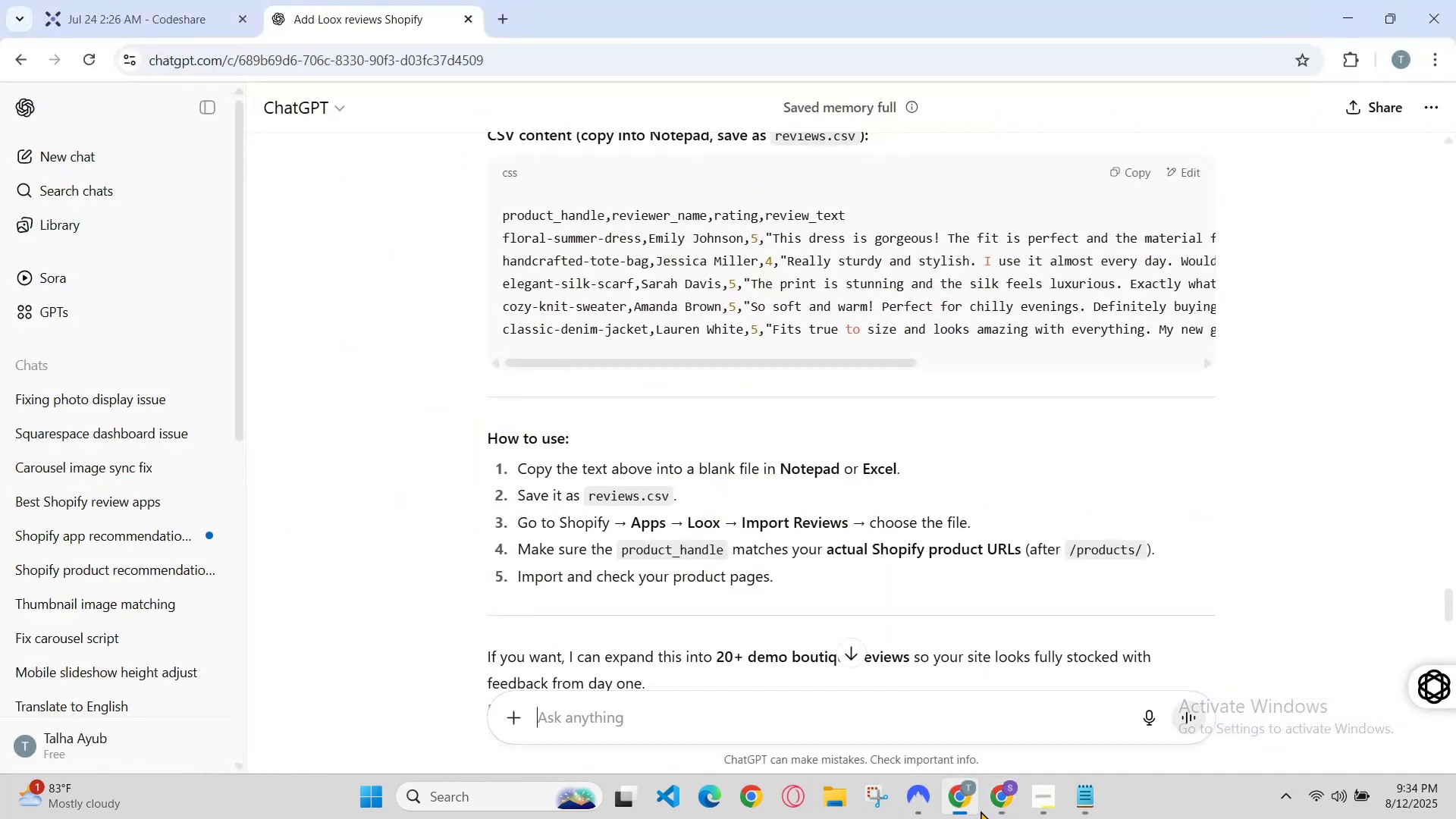 
left_click([996, 804])
 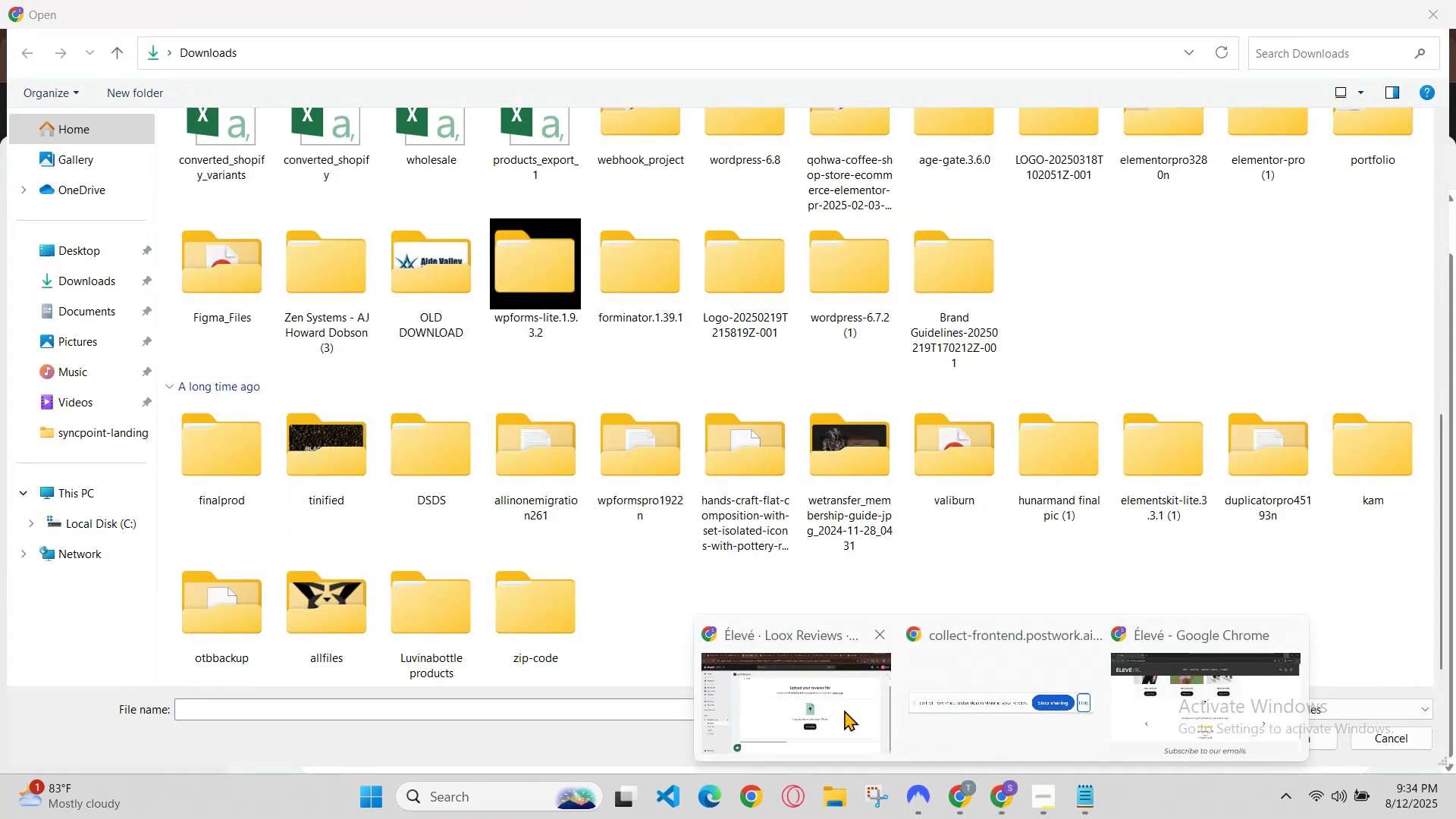 
left_click([1006, 792])
 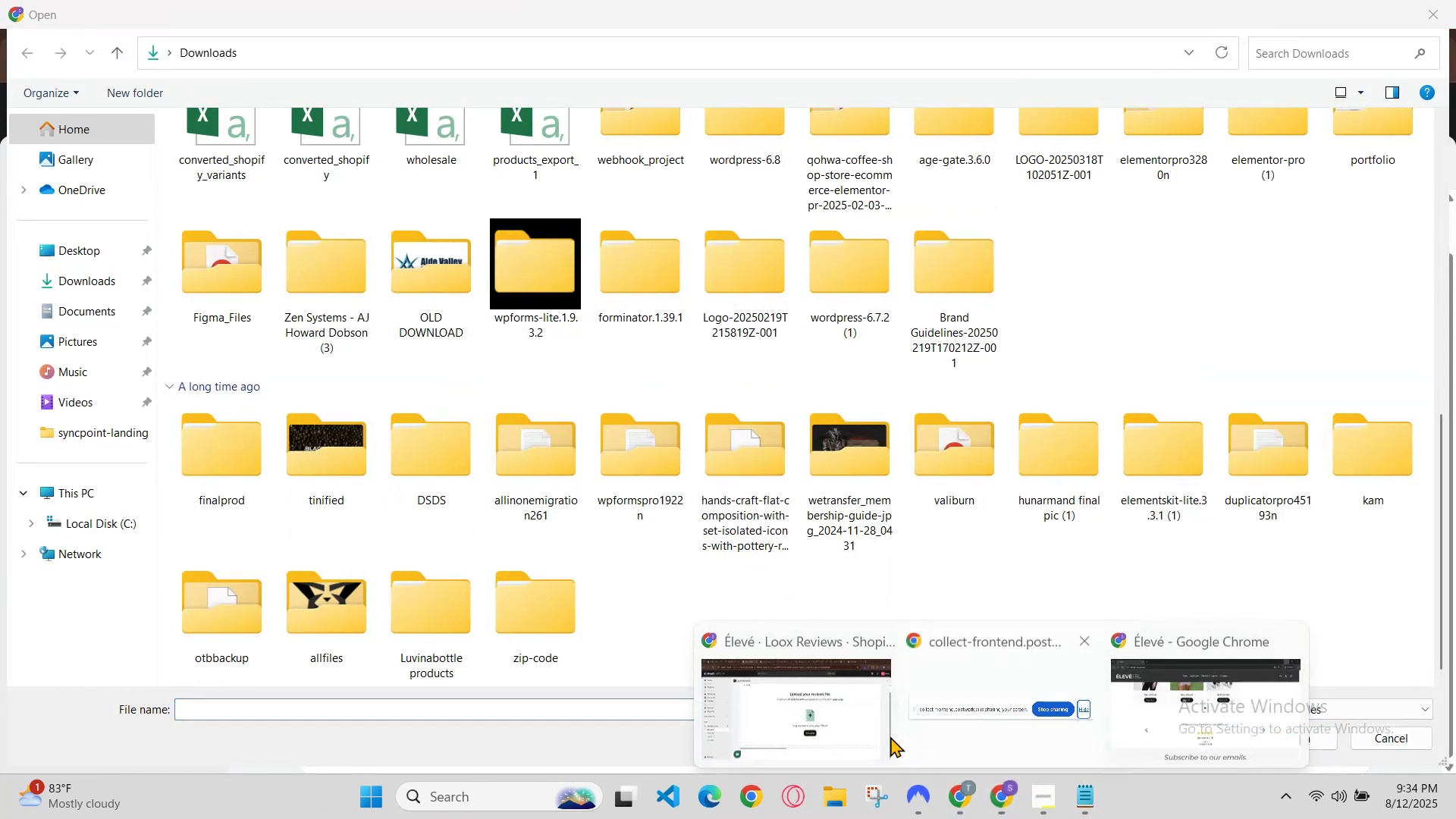 
left_click([845, 706])
 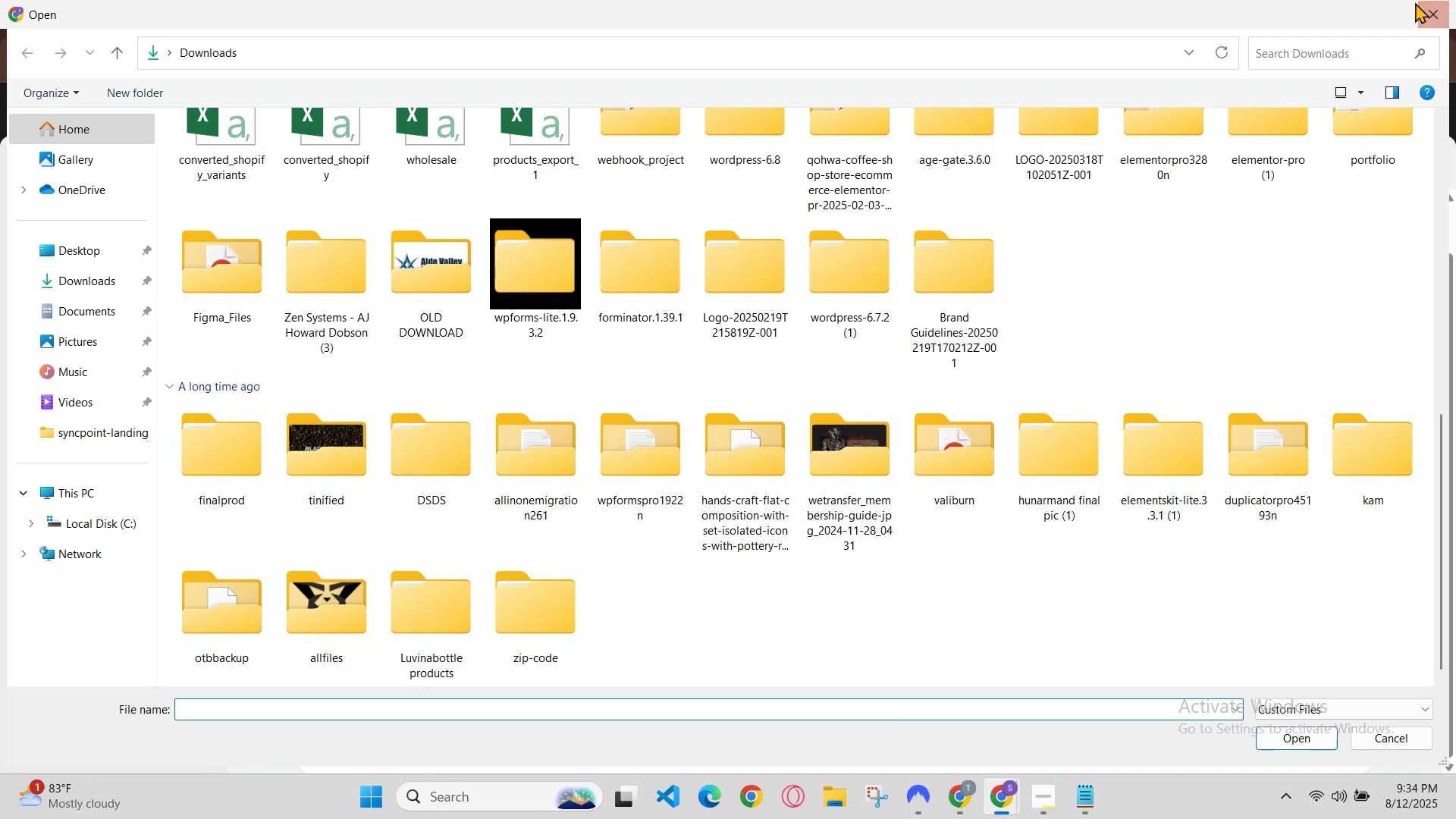 
left_click([1429, 11])
 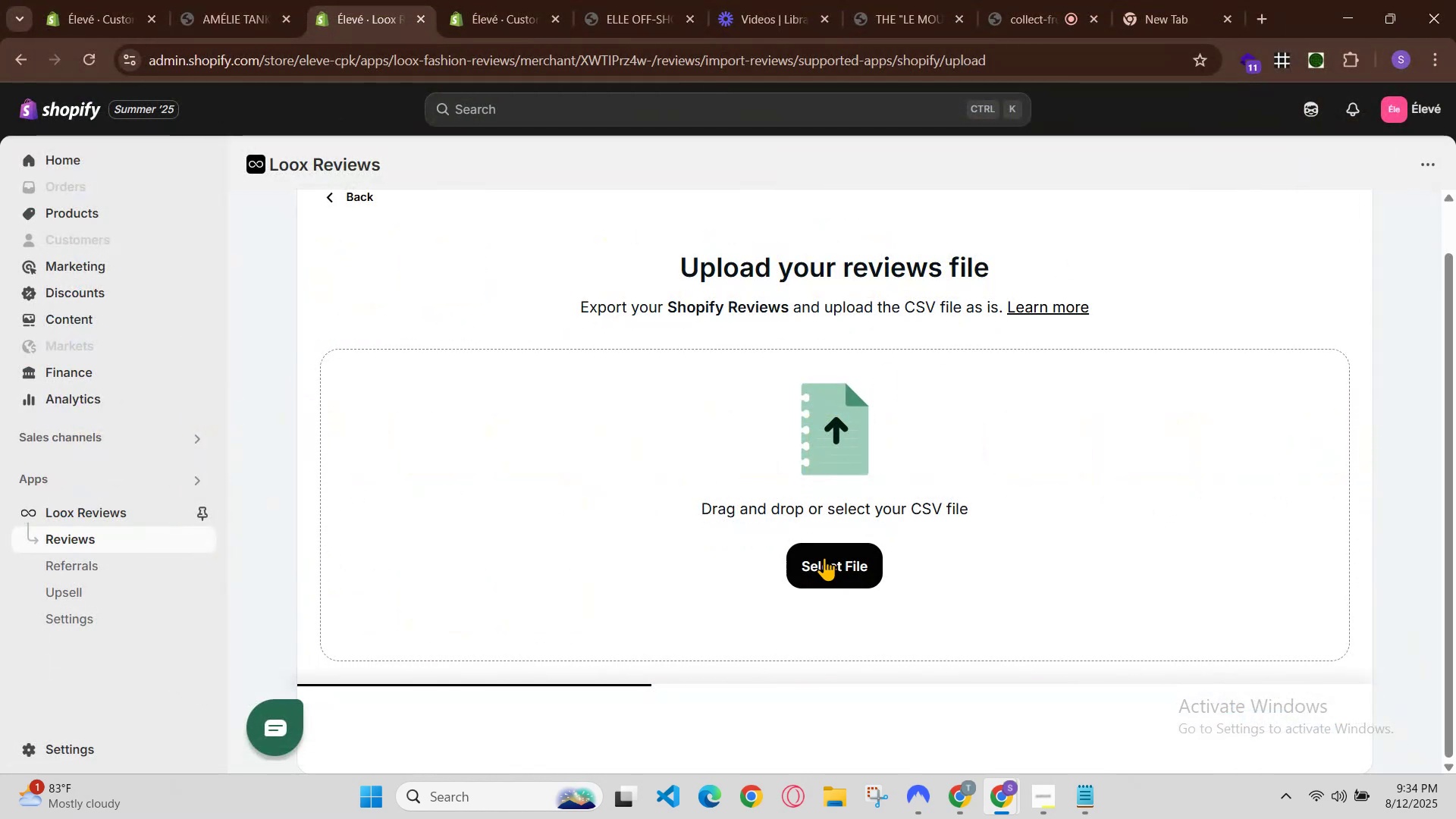 
left_click([830, 573])
 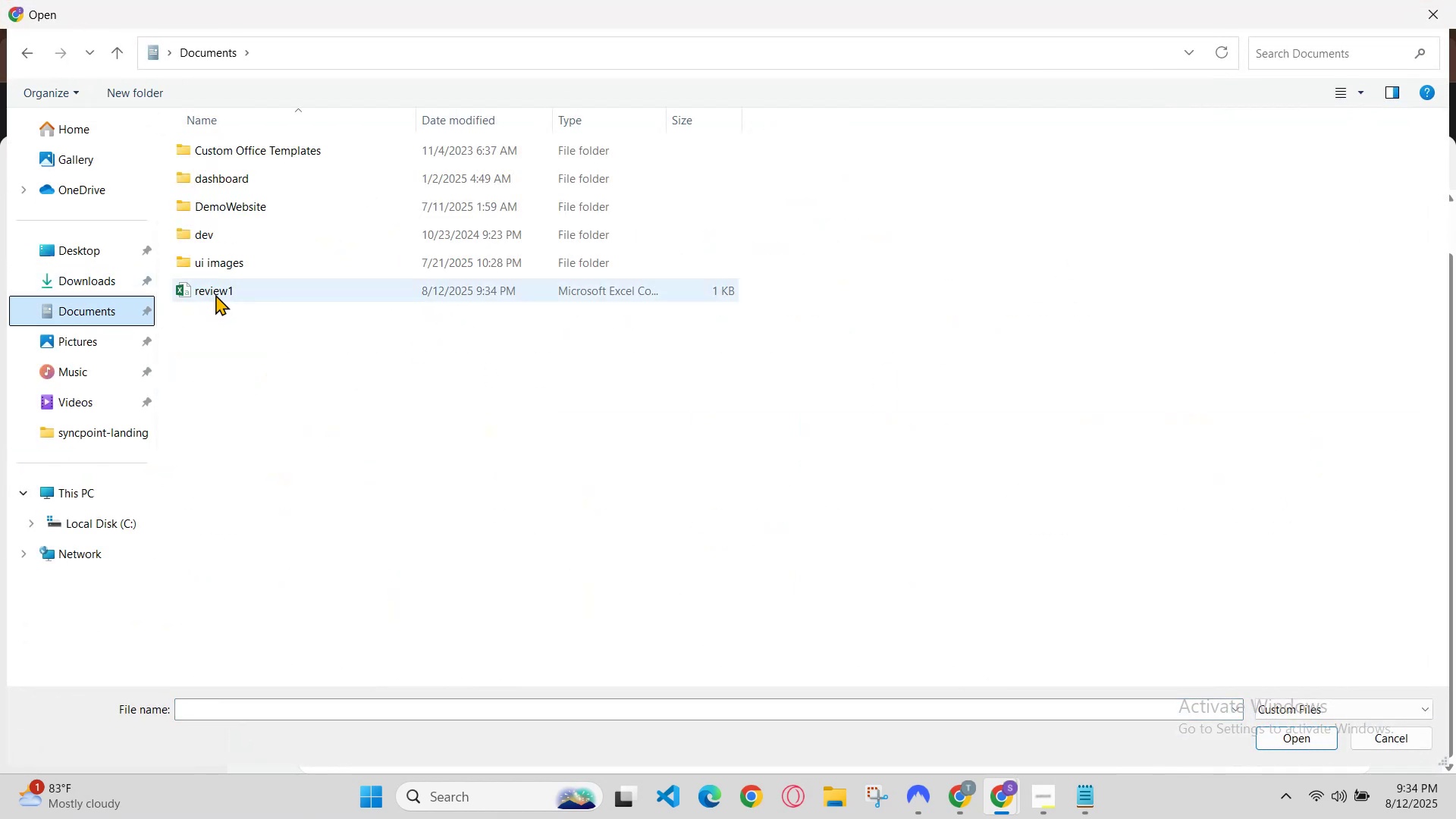 
double_click([215, 294])
 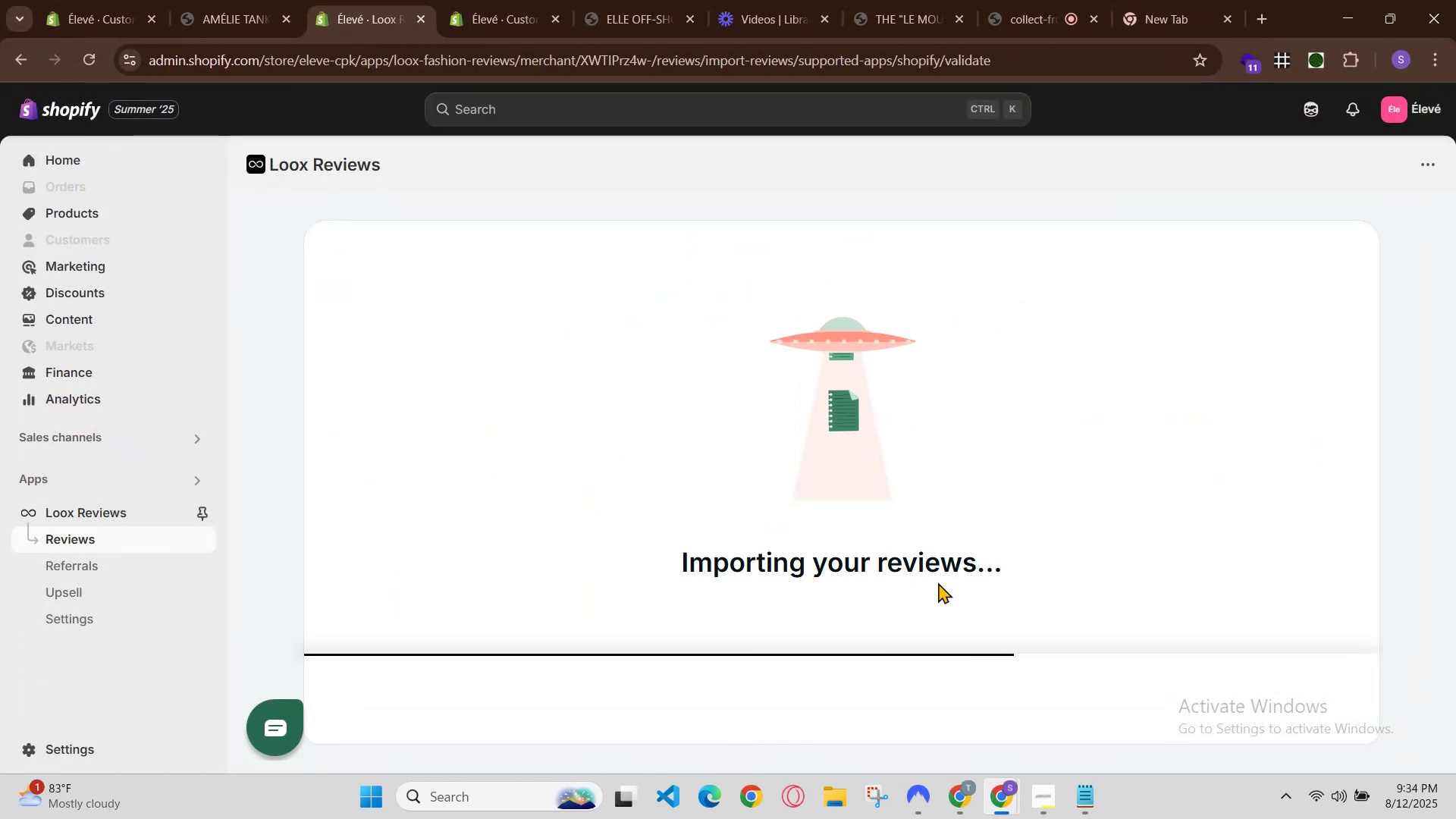 
scroll: coordinate [930, 567], scroll_direction: down, amount: 4.0
 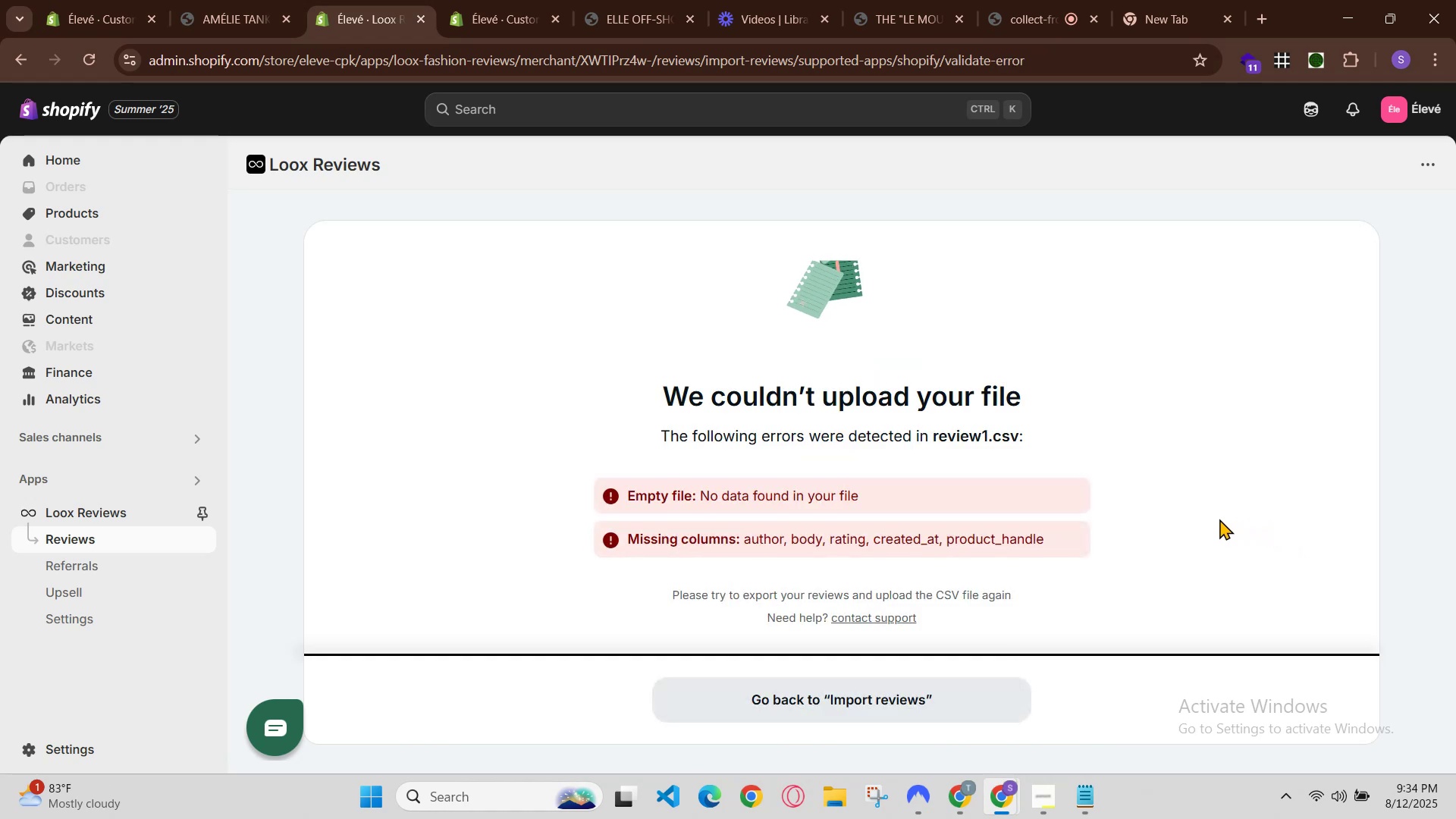 
left_click_drag(start_coordinate=[1069, 534], to_coordinate=[485, 475])
 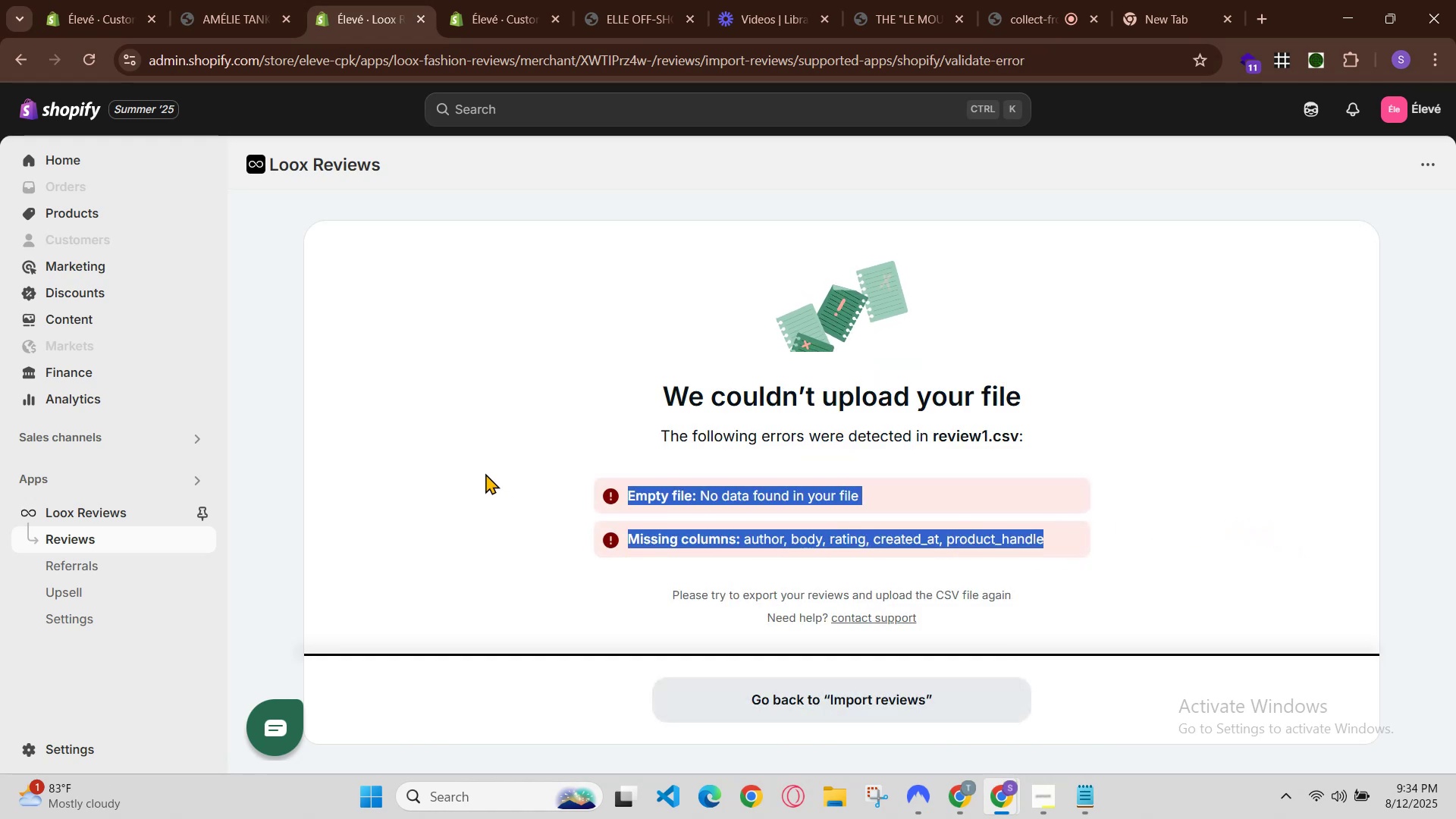 
key(Control+C)
 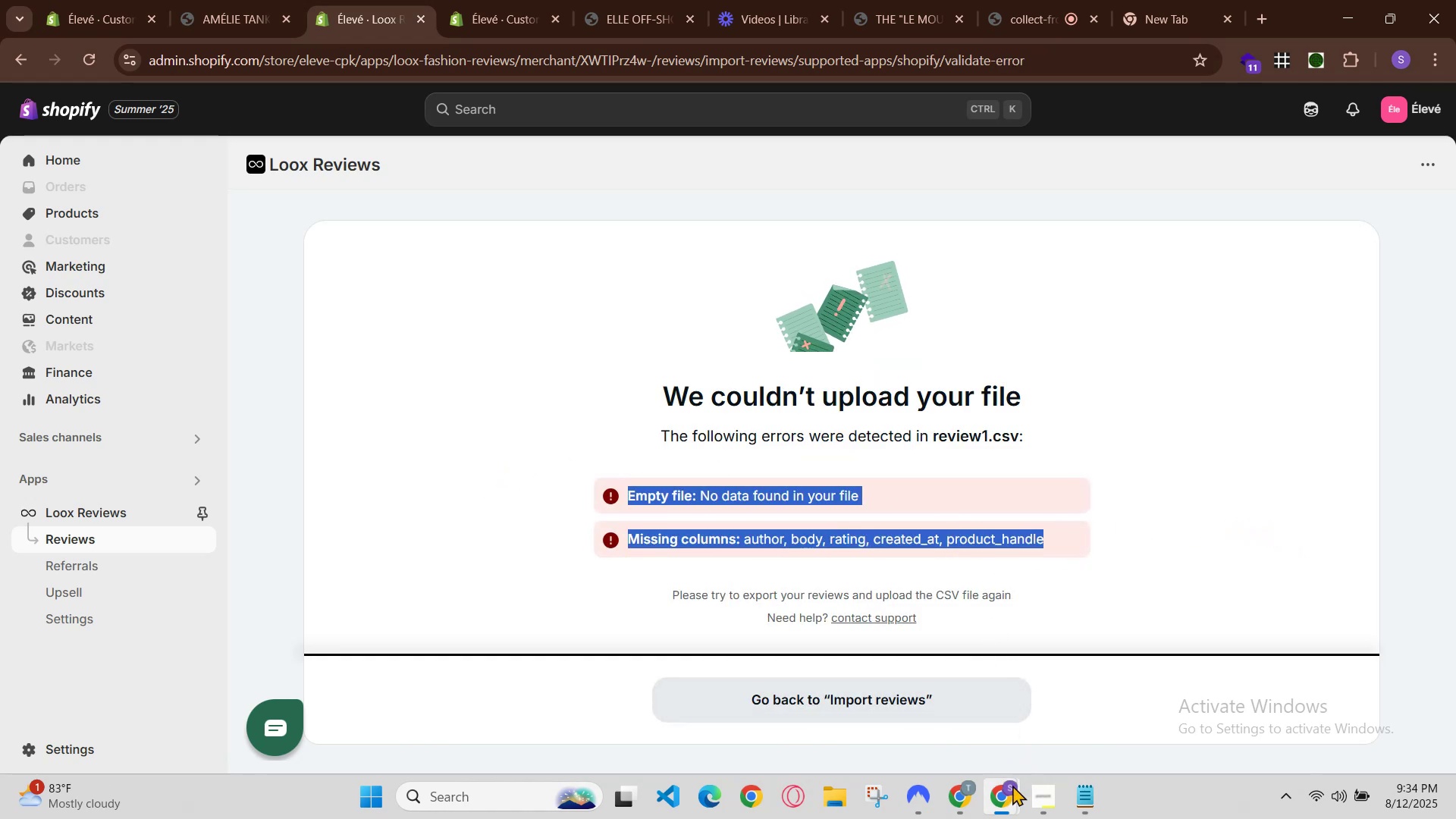 
scroll: coordinate [916, 708], scroll_direction: down, amount: 3.0
 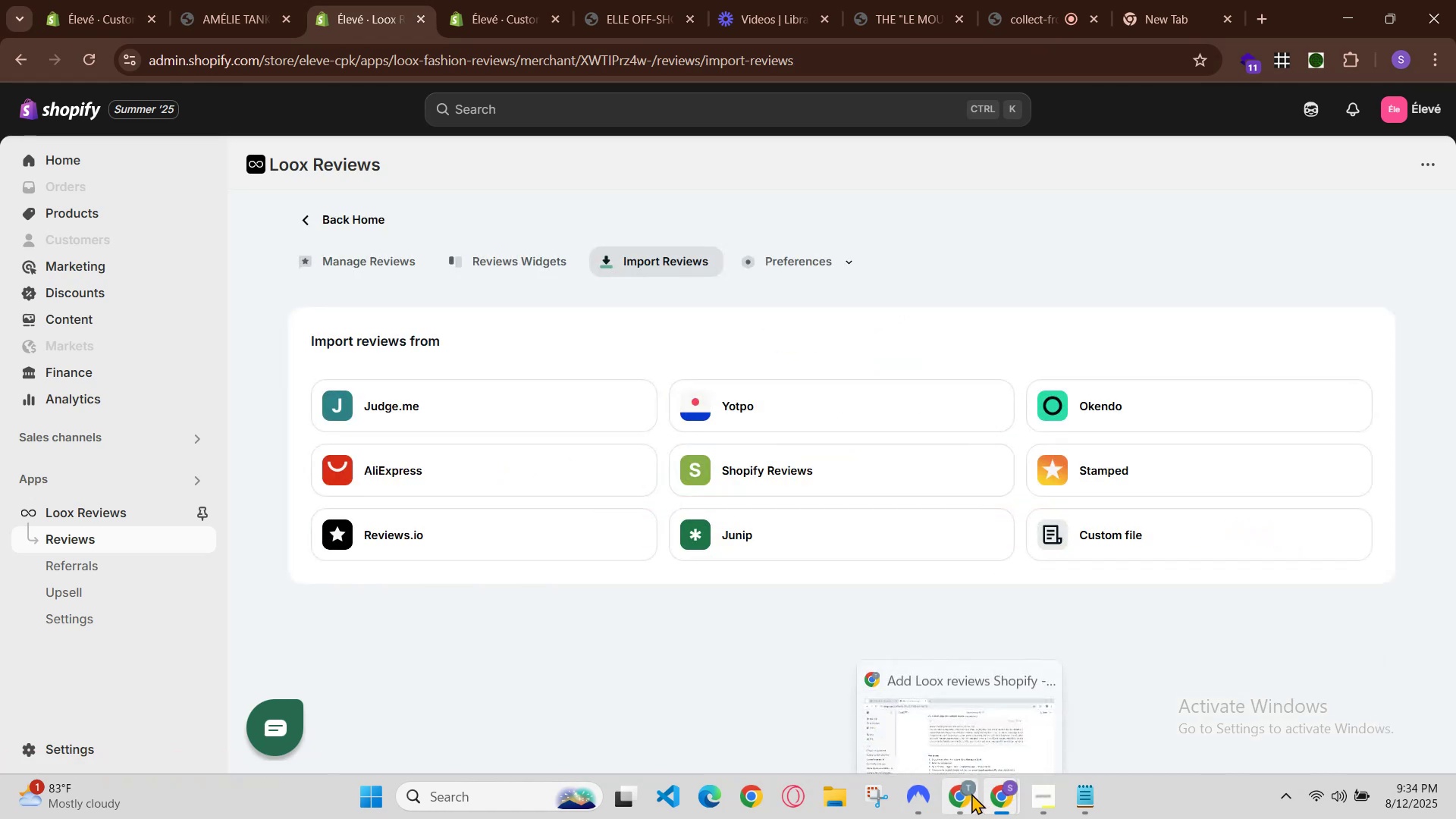 
left_click([827, 473])
 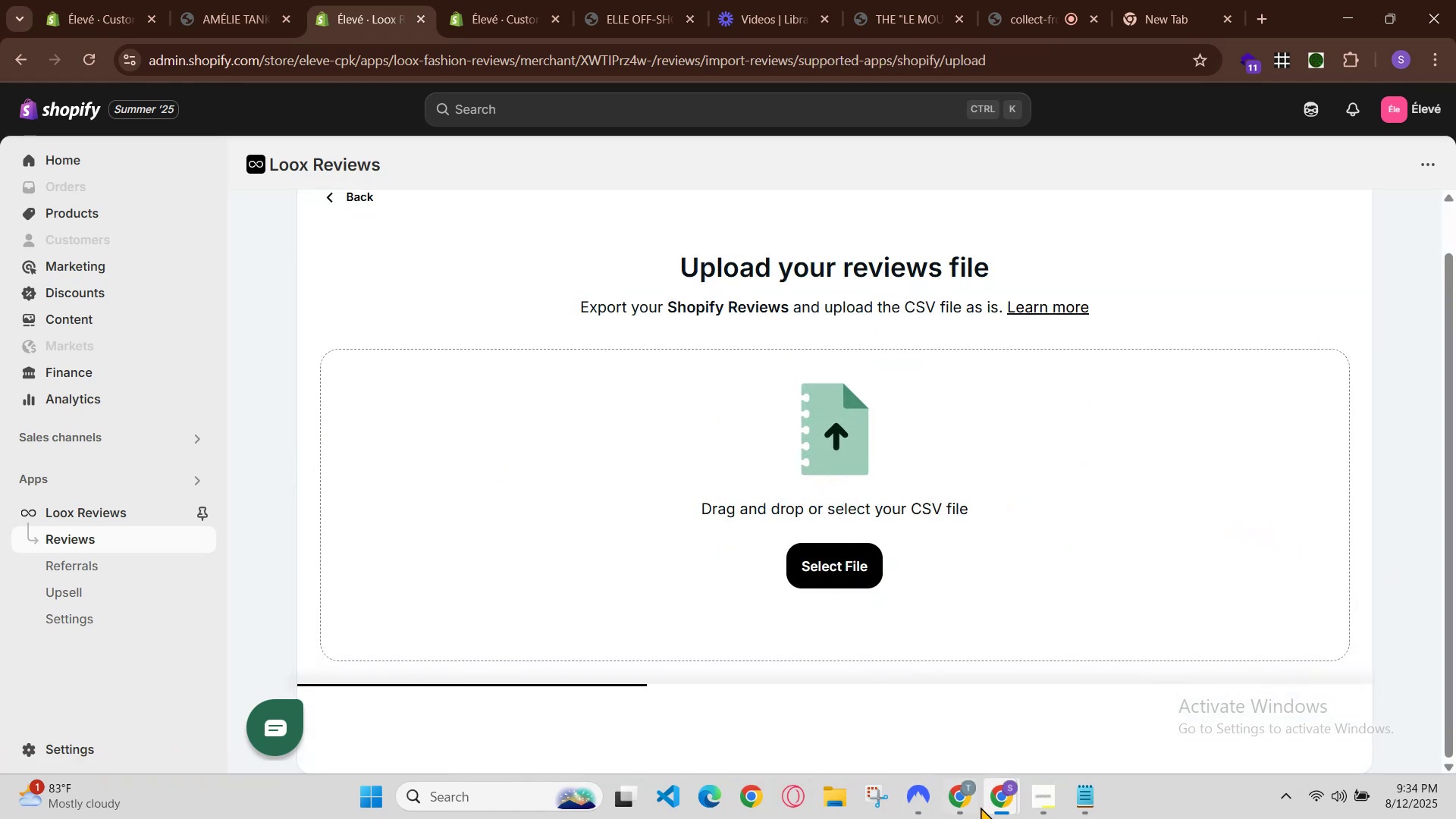 
left_click([952, 792])
 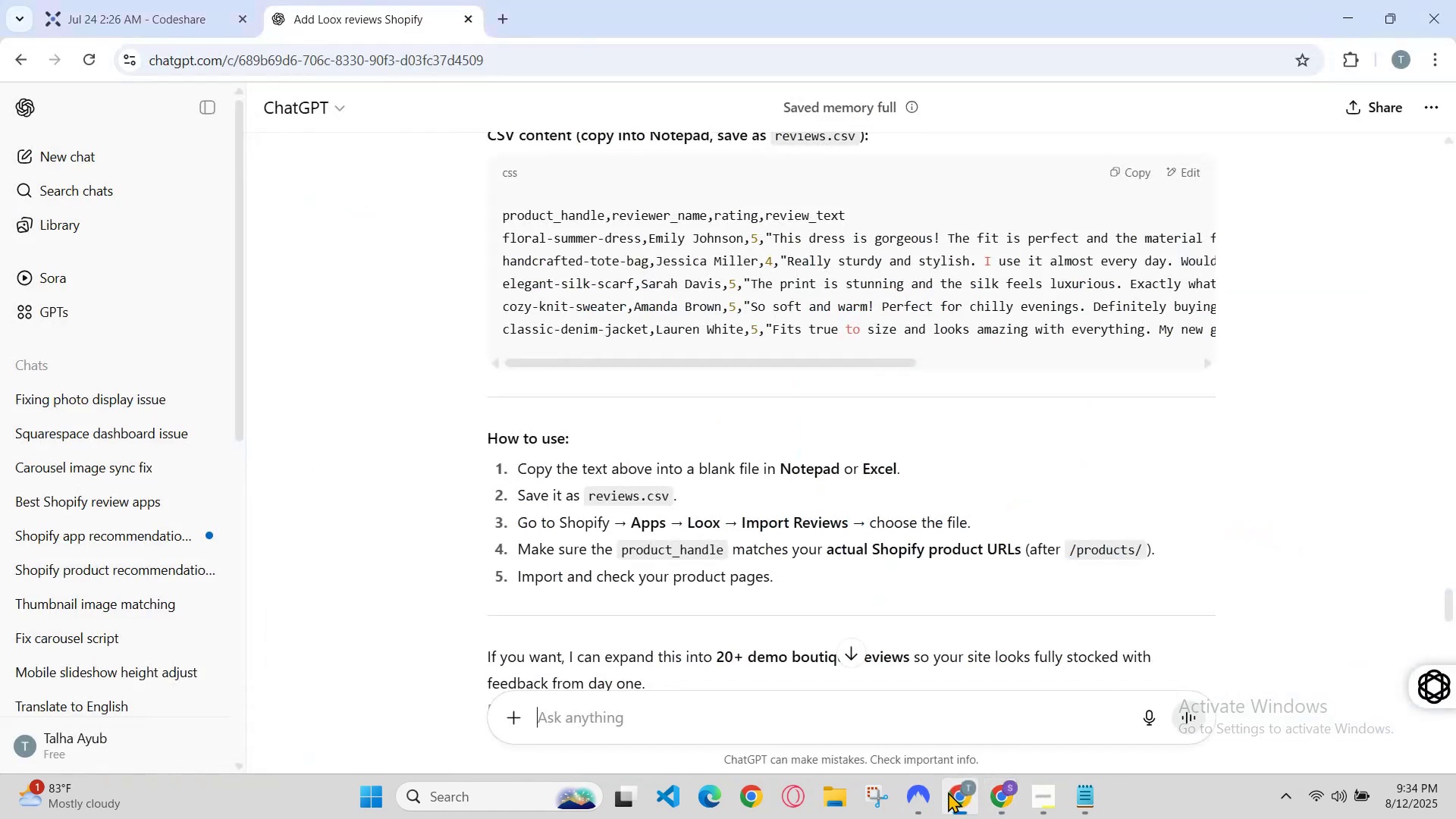 
key(Control+V)
 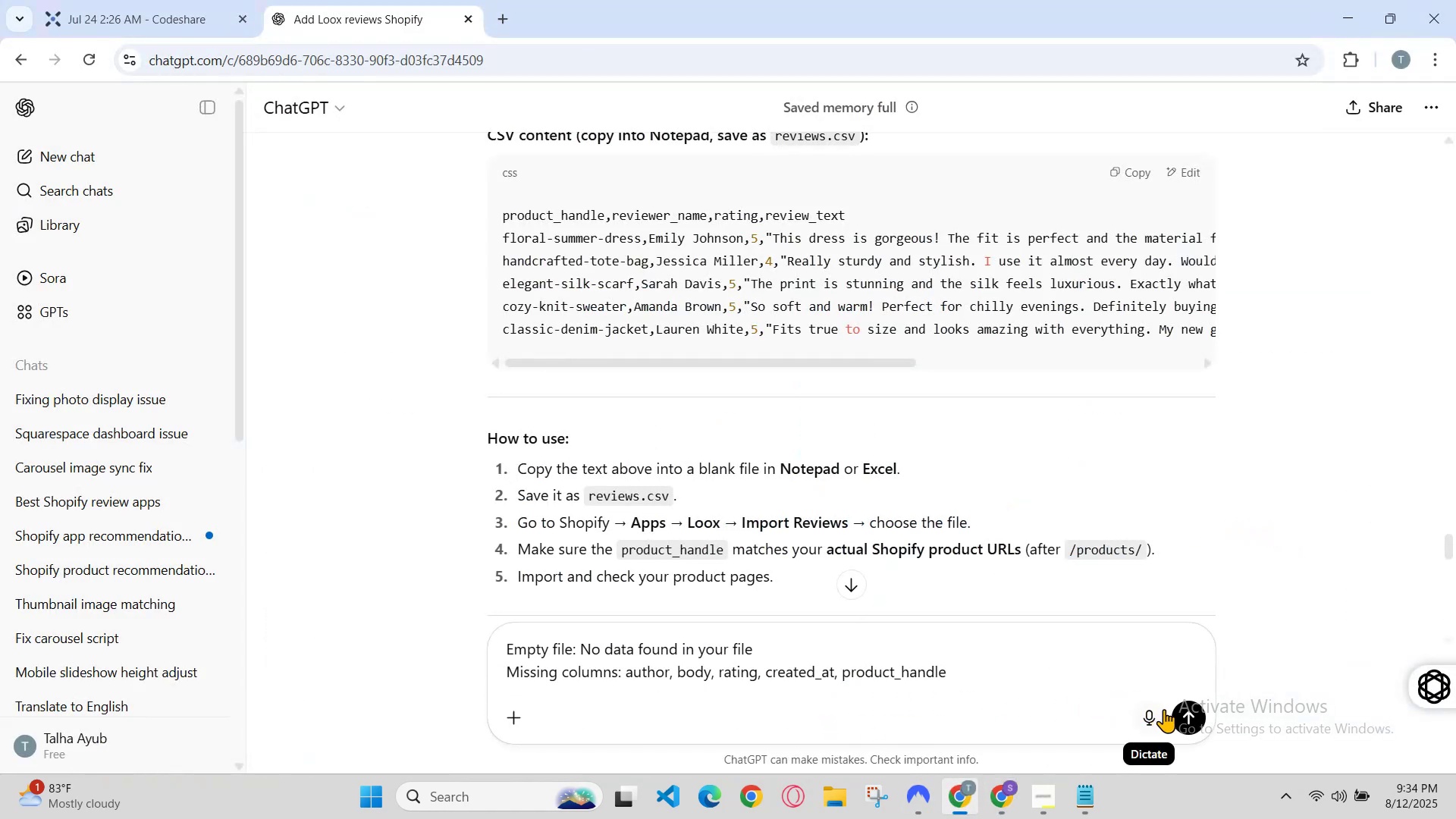 
left_click([1187, 705])
 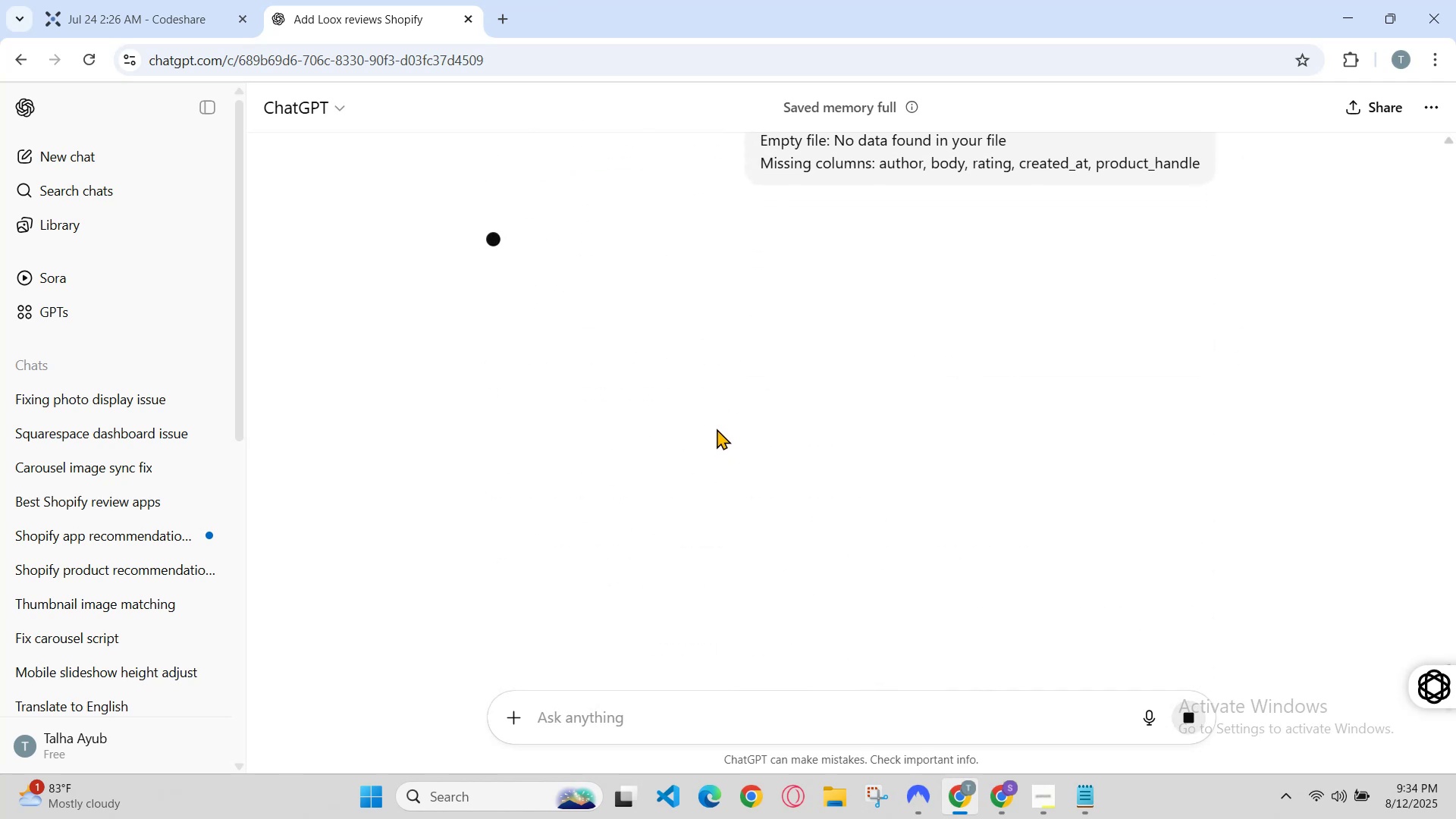 
scroll: coordinate [706, 353], scroll_direction: down, amount: 1.0
 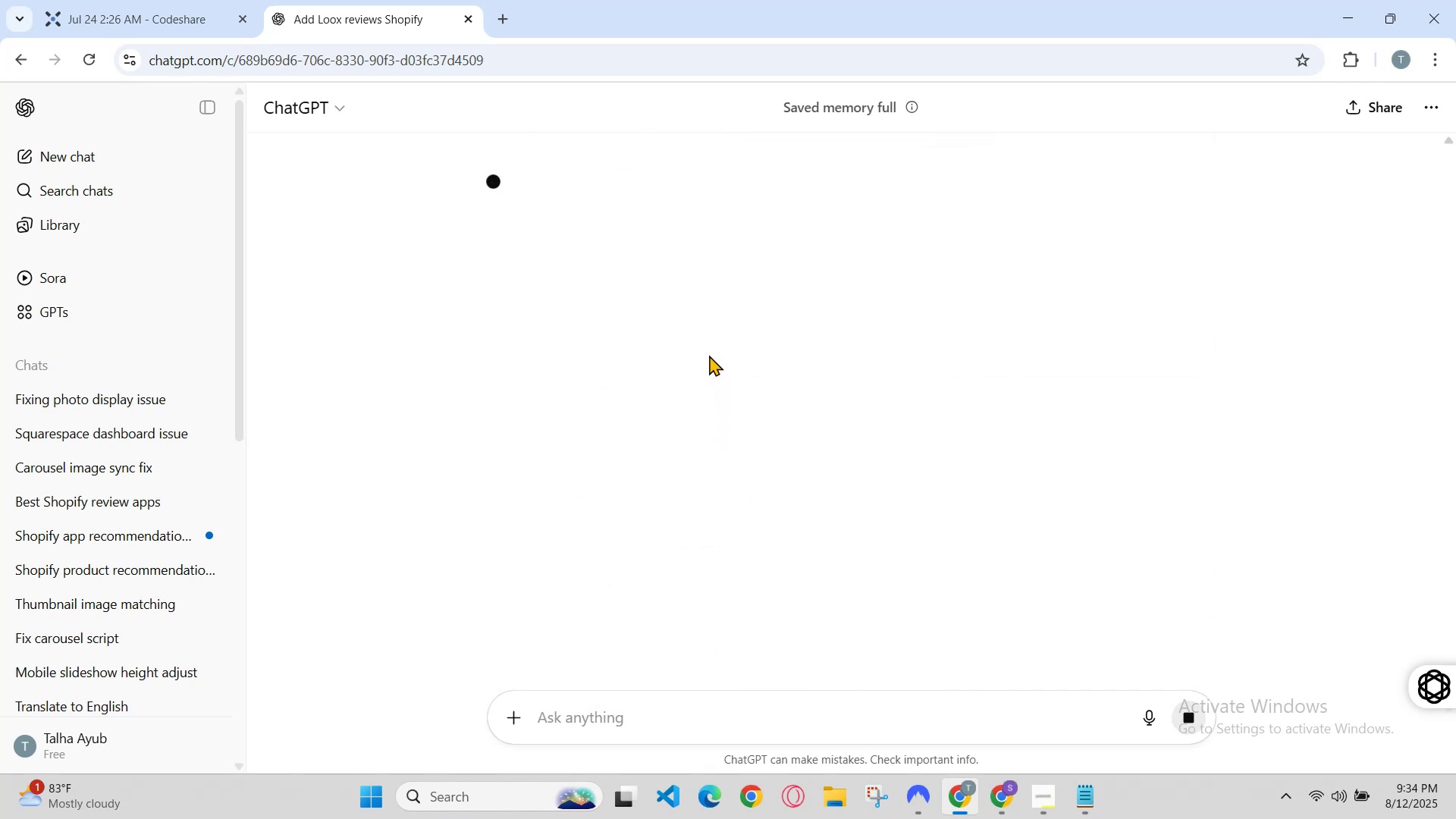 
mouse_move([720, 374])
 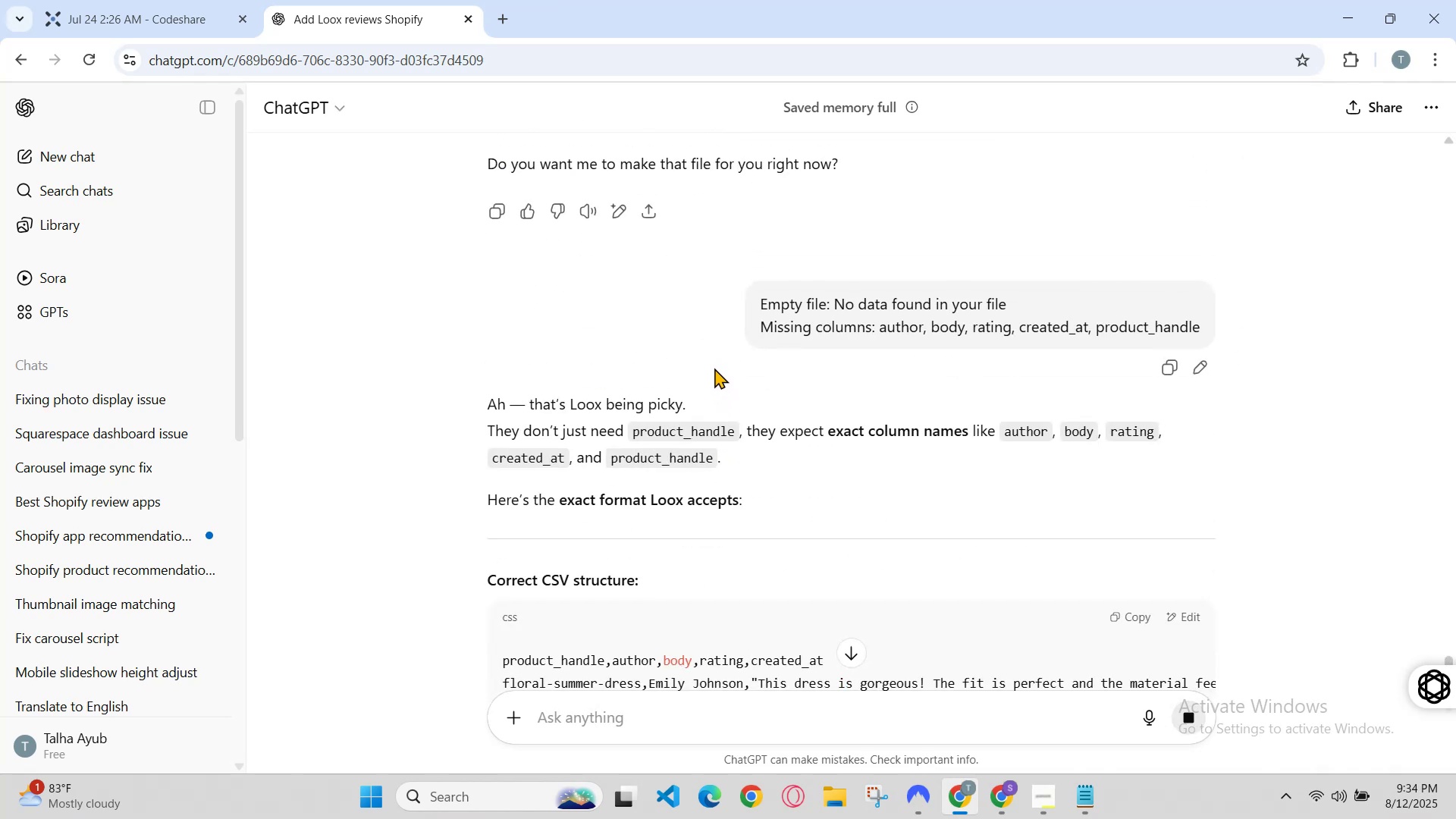 
scroll: coordinate [764, 533], scroll_direction: down, amount: 14.0
 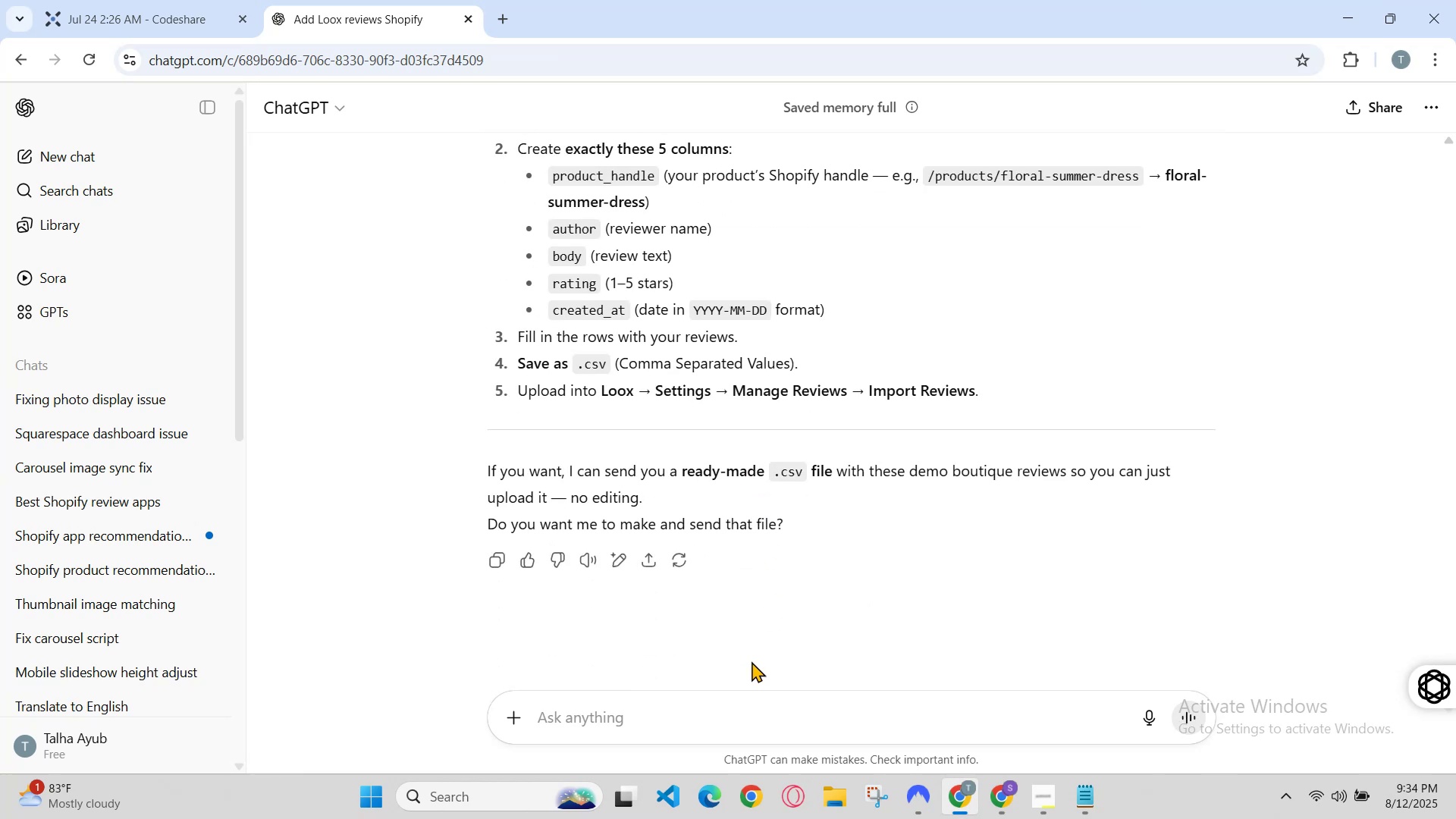 
left_click([748, 672])
 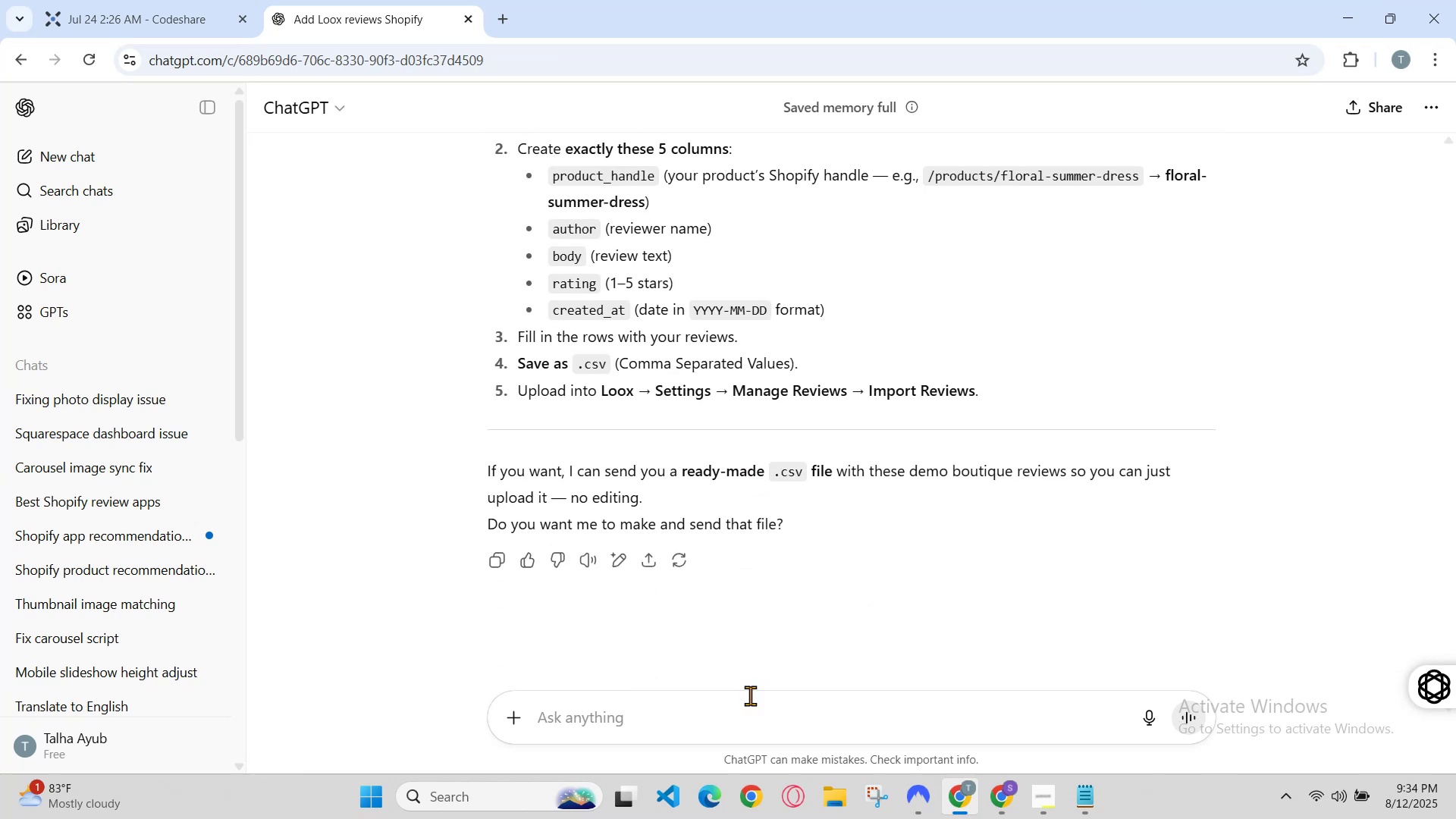 
left_click([756, 704])
 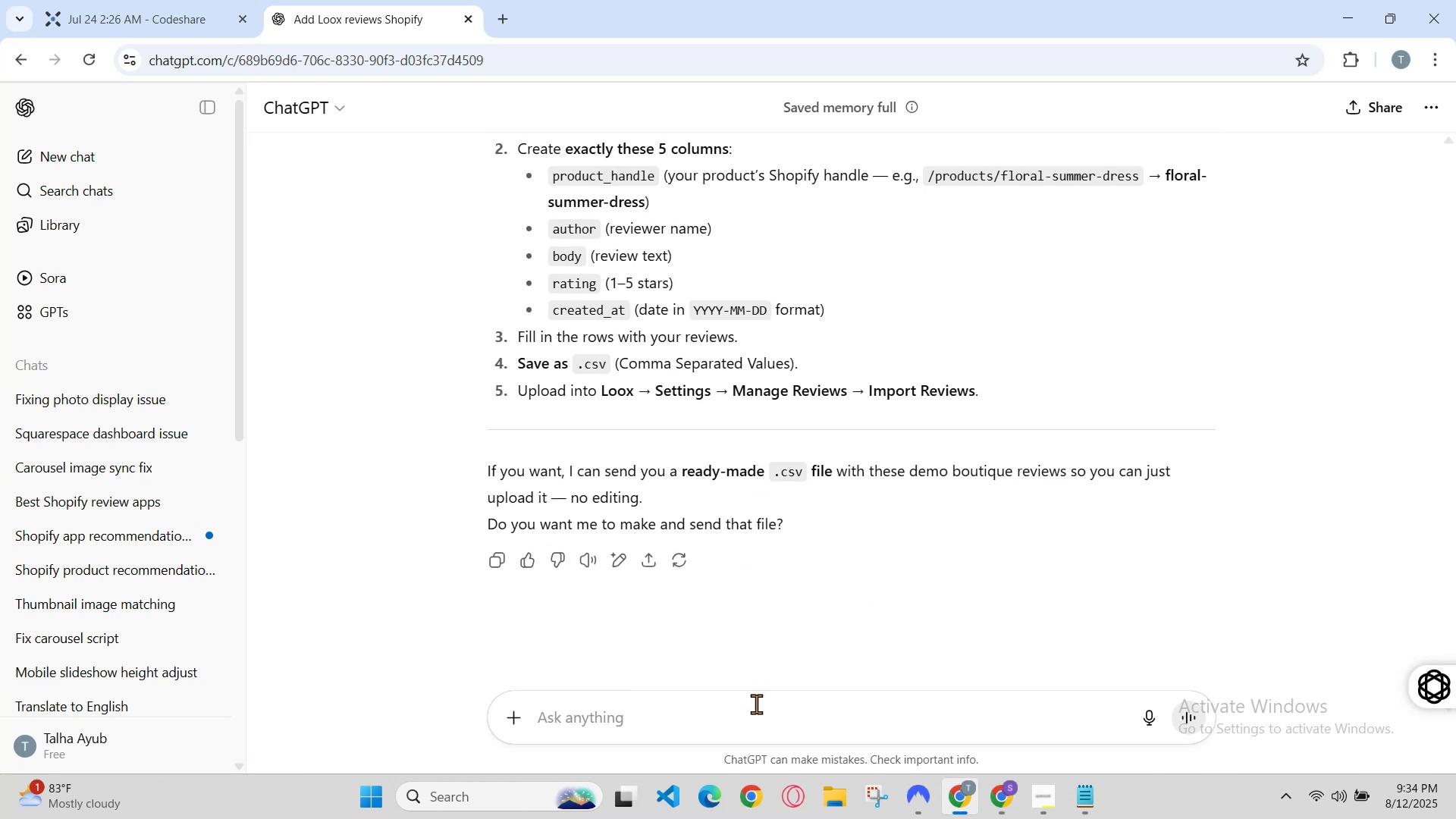 
type(gi)
key(Backspace)
key(Backspace)
type(give me)
 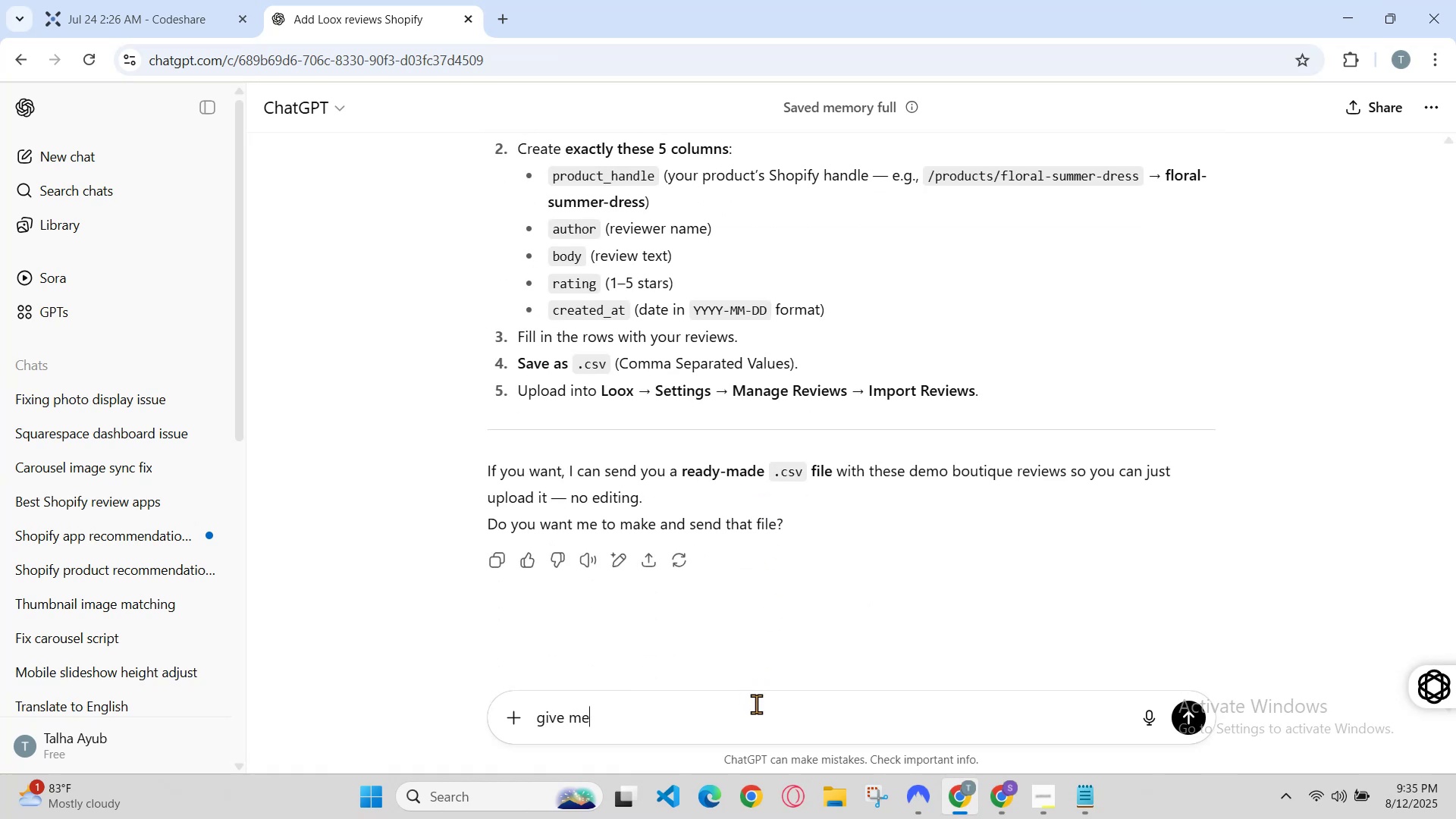 
key(Enter)
 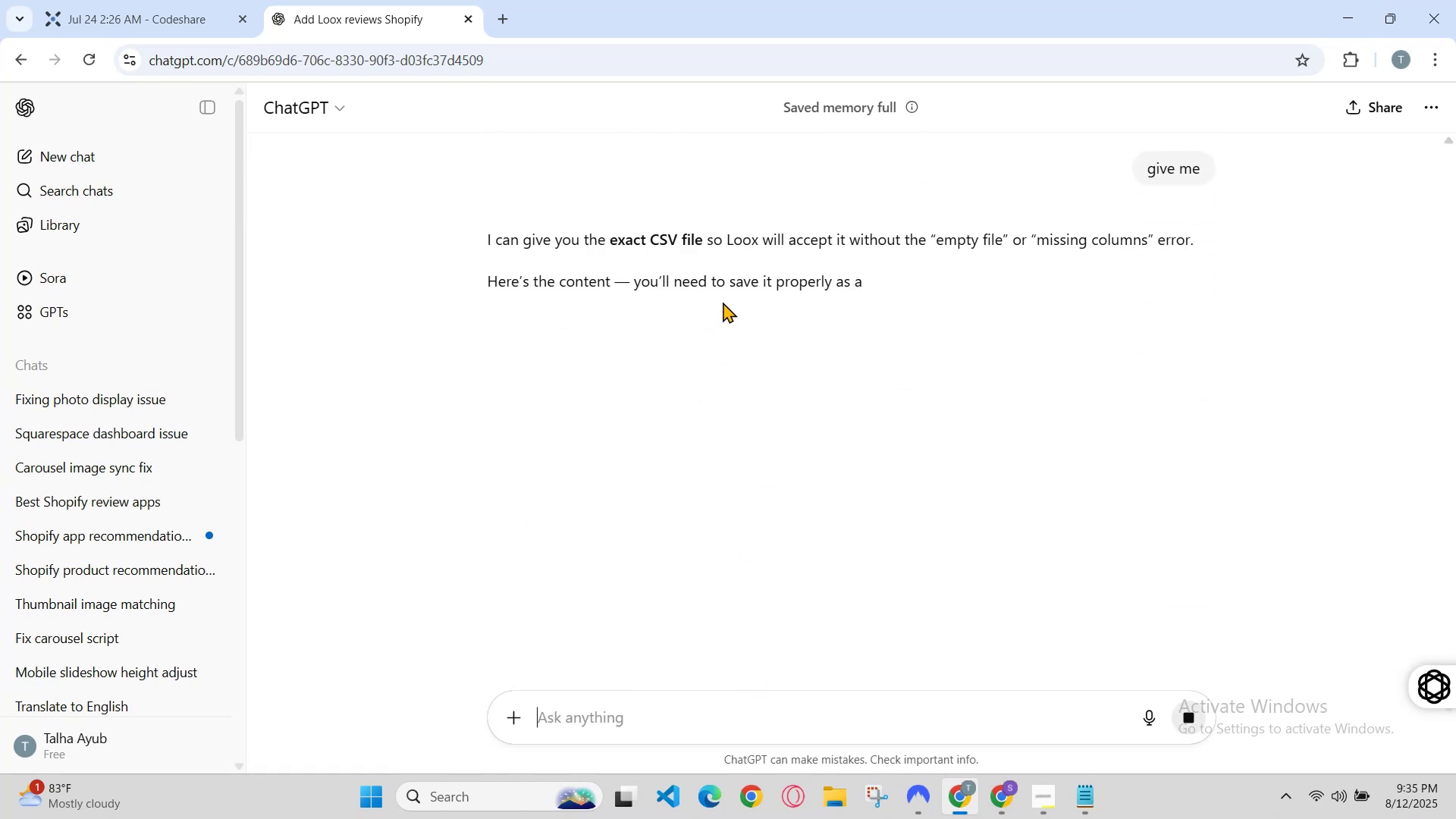 
scroll: coordinate [723, 302], scroll_direction: down, amount: 3.0
 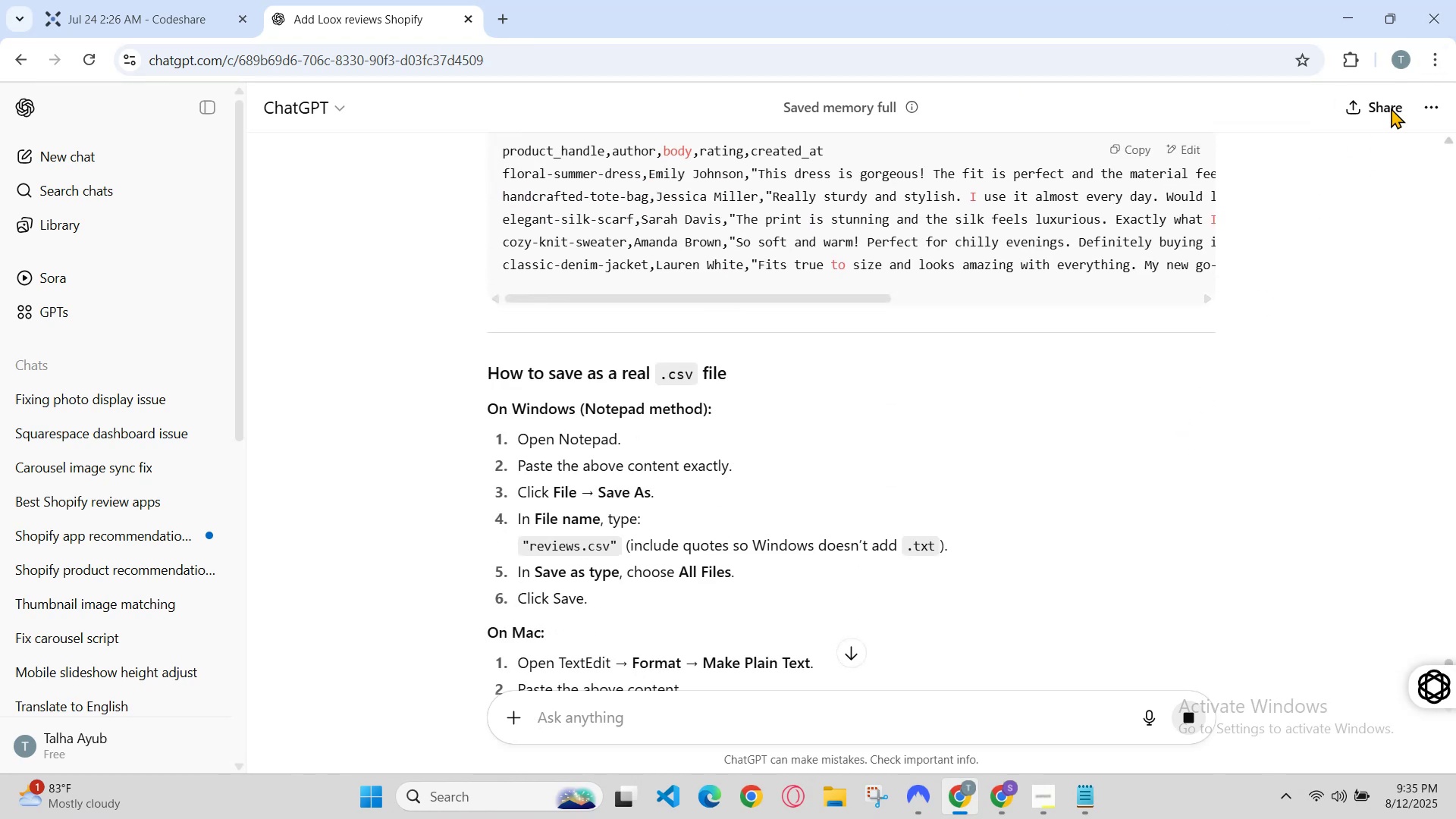 
left_click([1439, 60])
 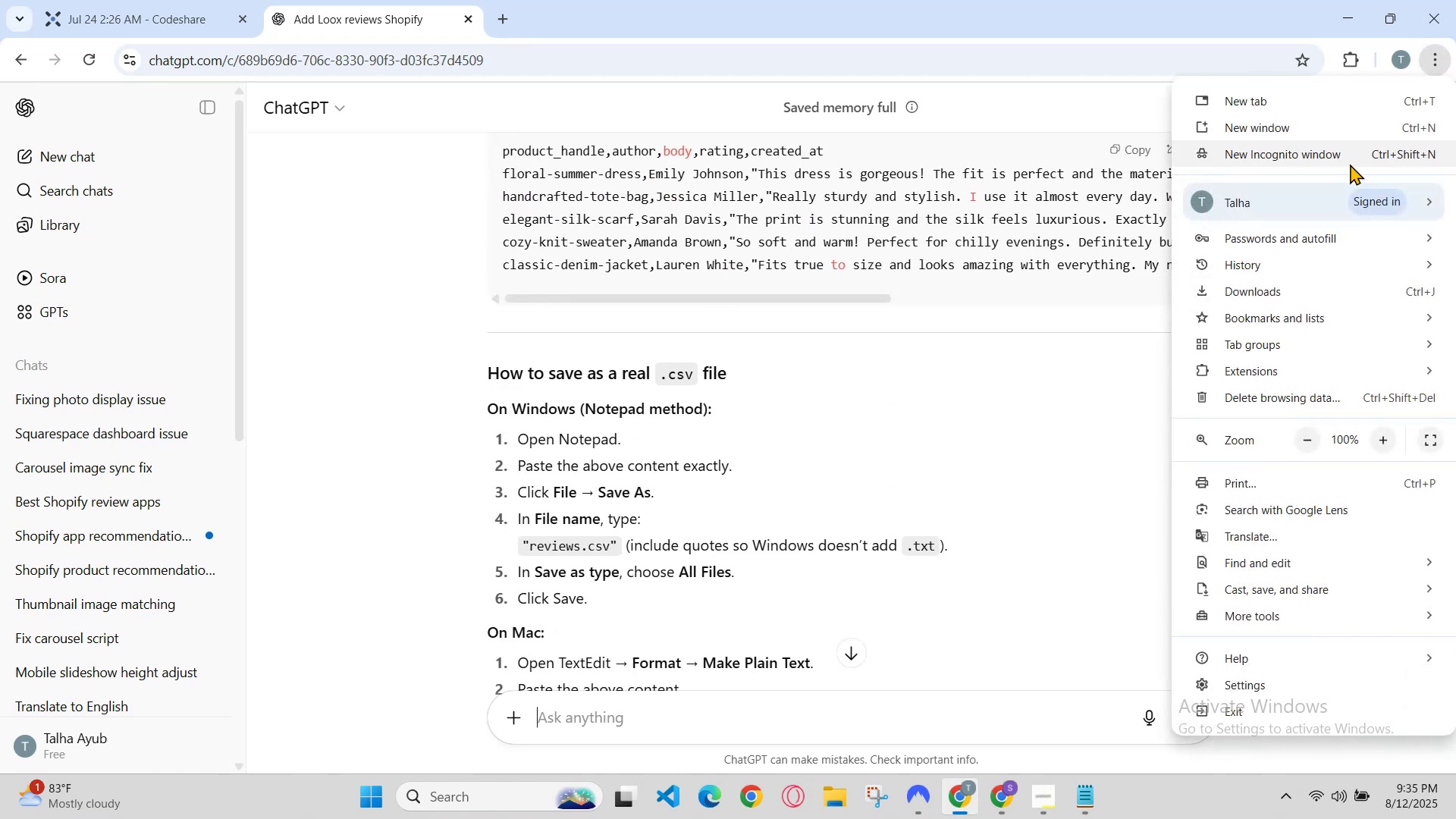 
left_click([1350, 161])
 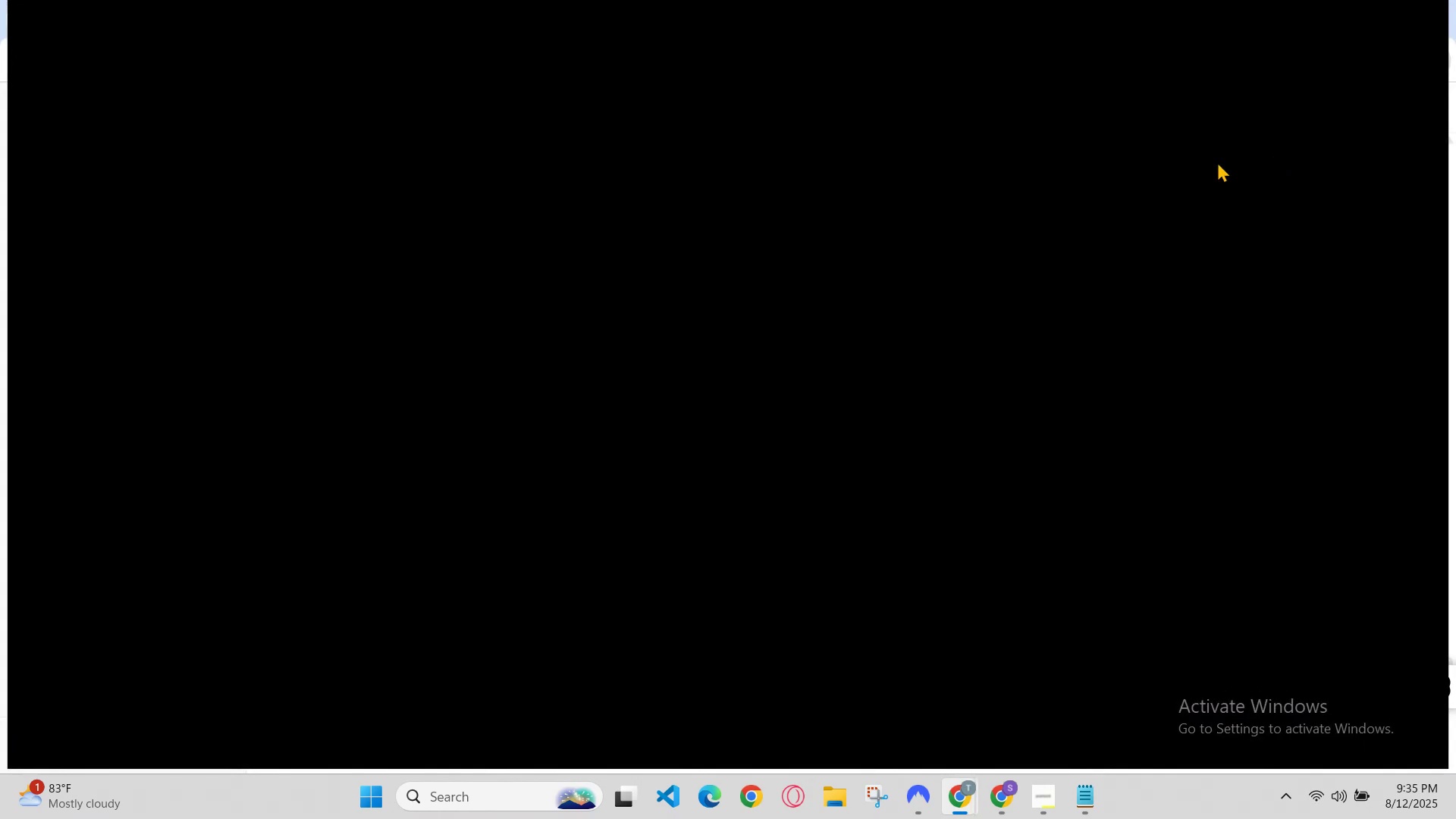 
key(R)
 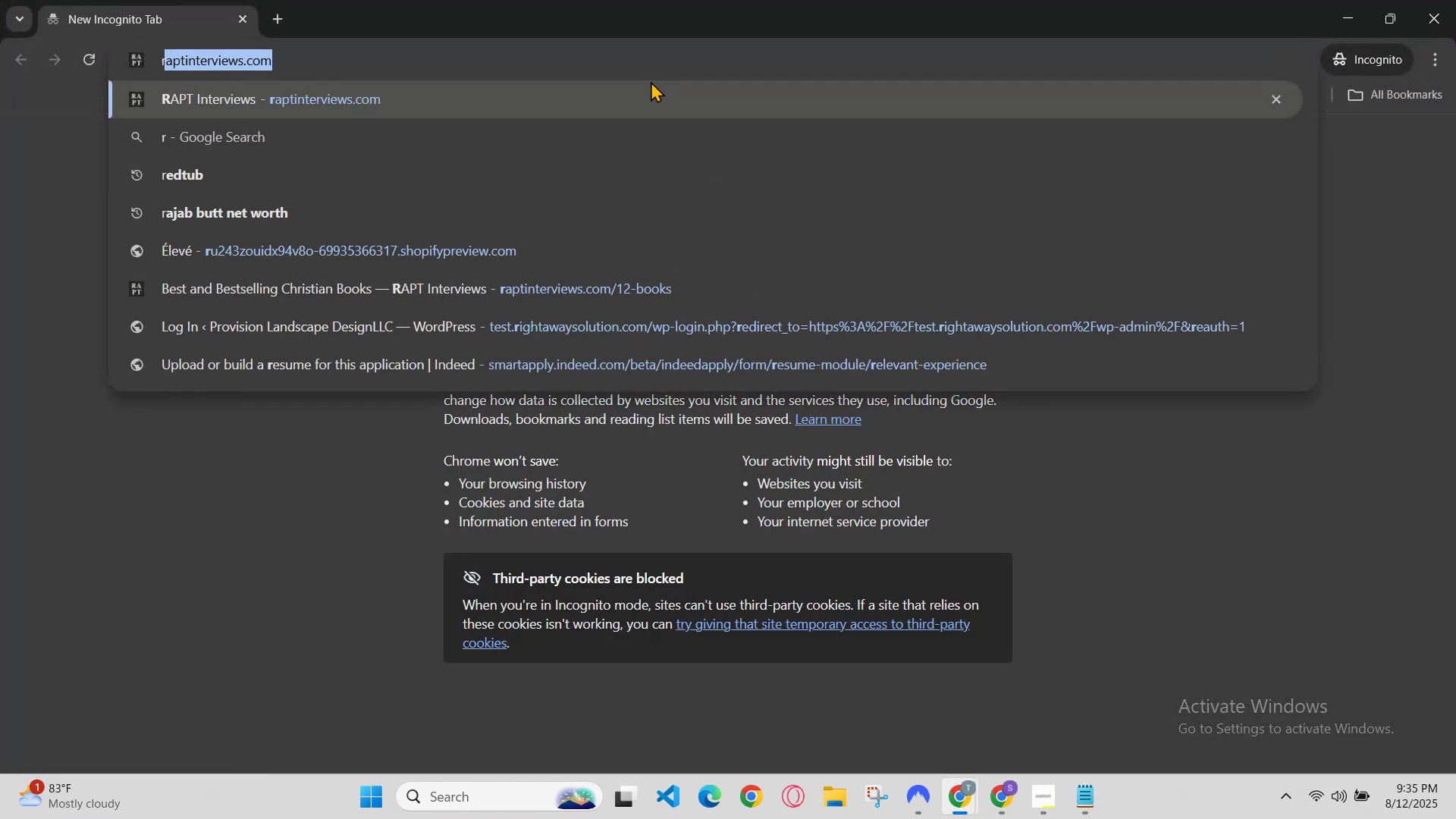 
left_click([658, 105])
 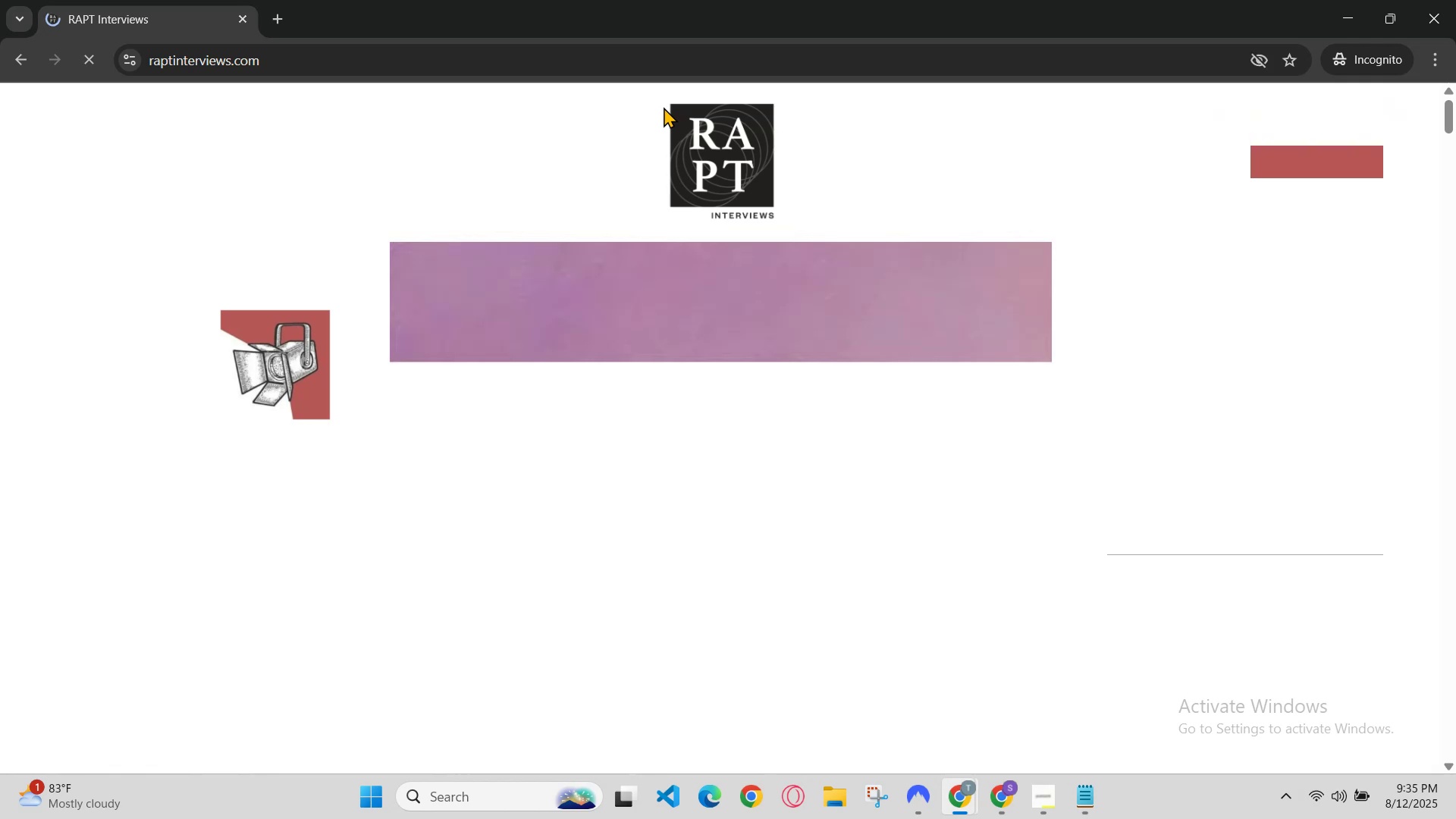 
scroll: coordinate [833, 236], scroll_direction: down, amount: 16.0
 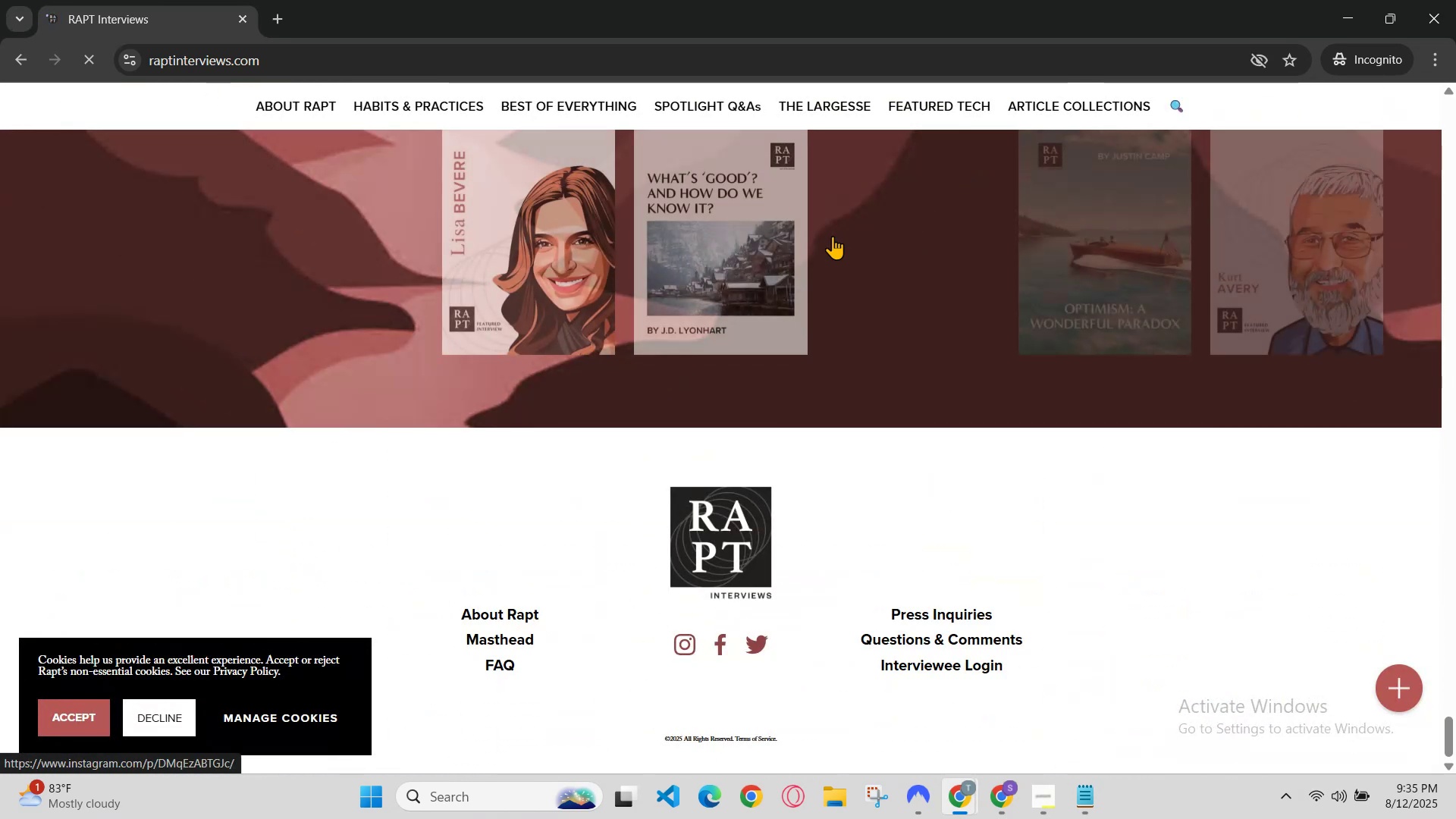 
scroll: coordinate [903, 323], scroll_direction: up, amount: 22.0
 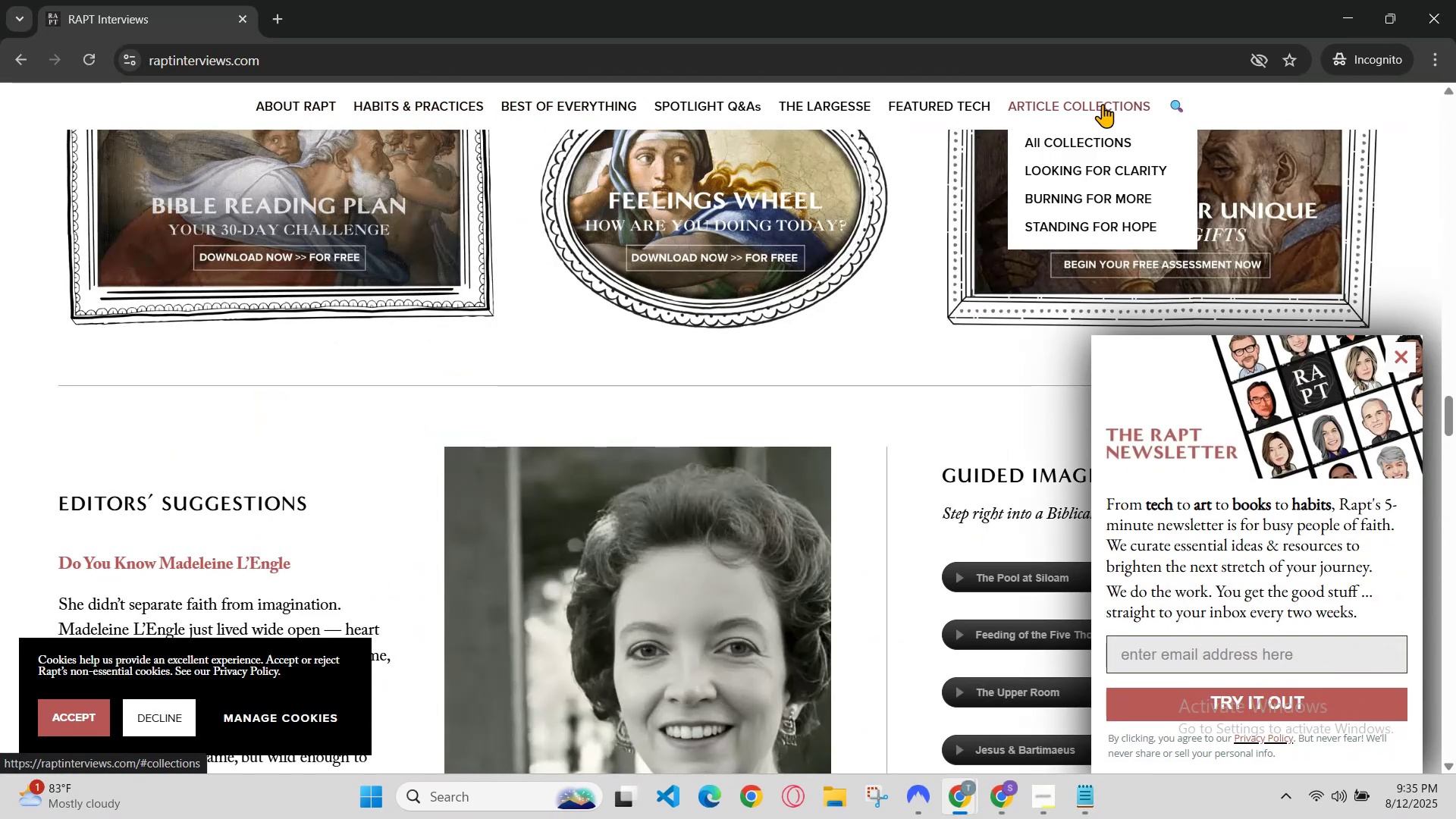 
wait(6.88)
 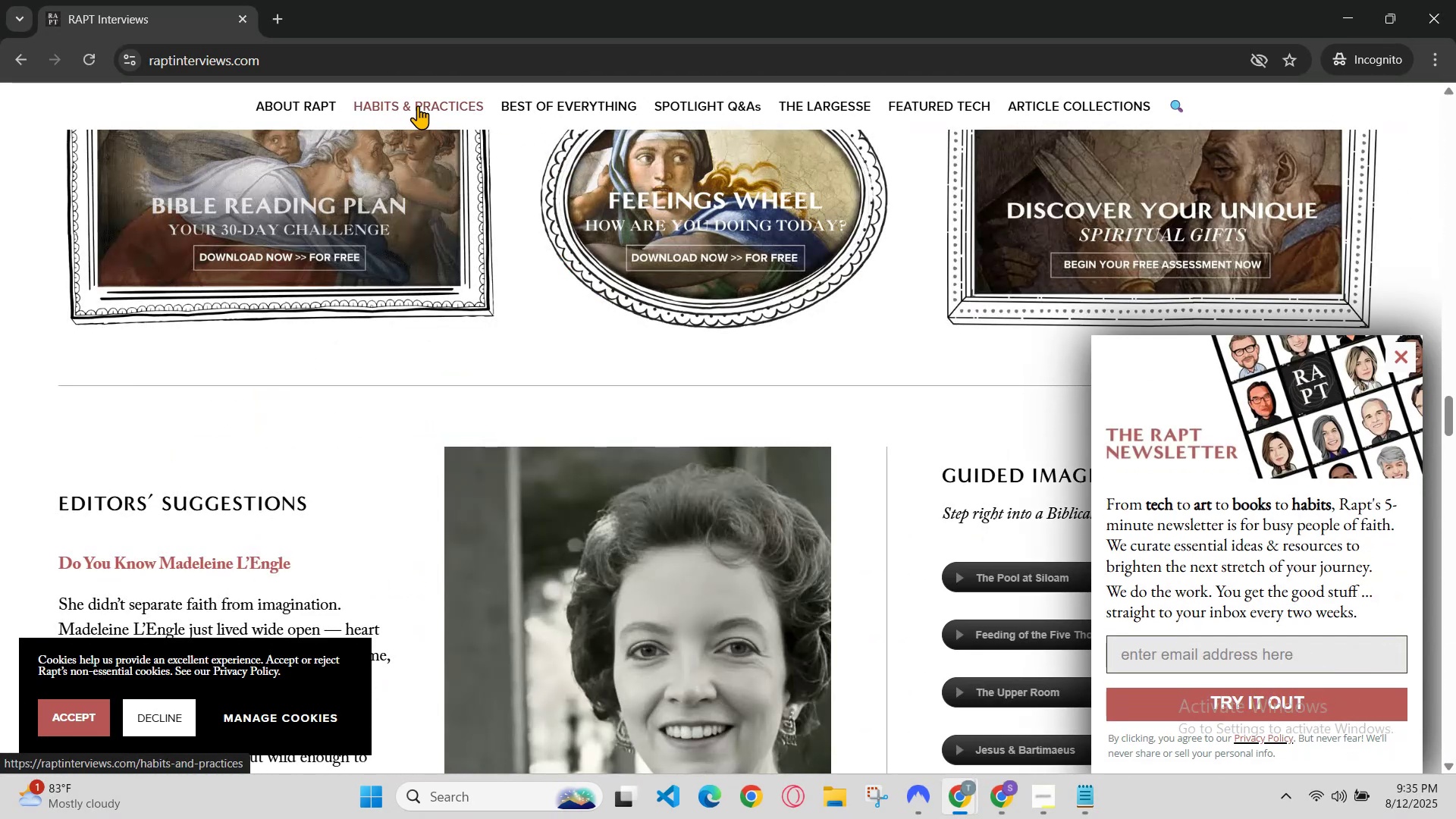 
left_click([1094, 176])
 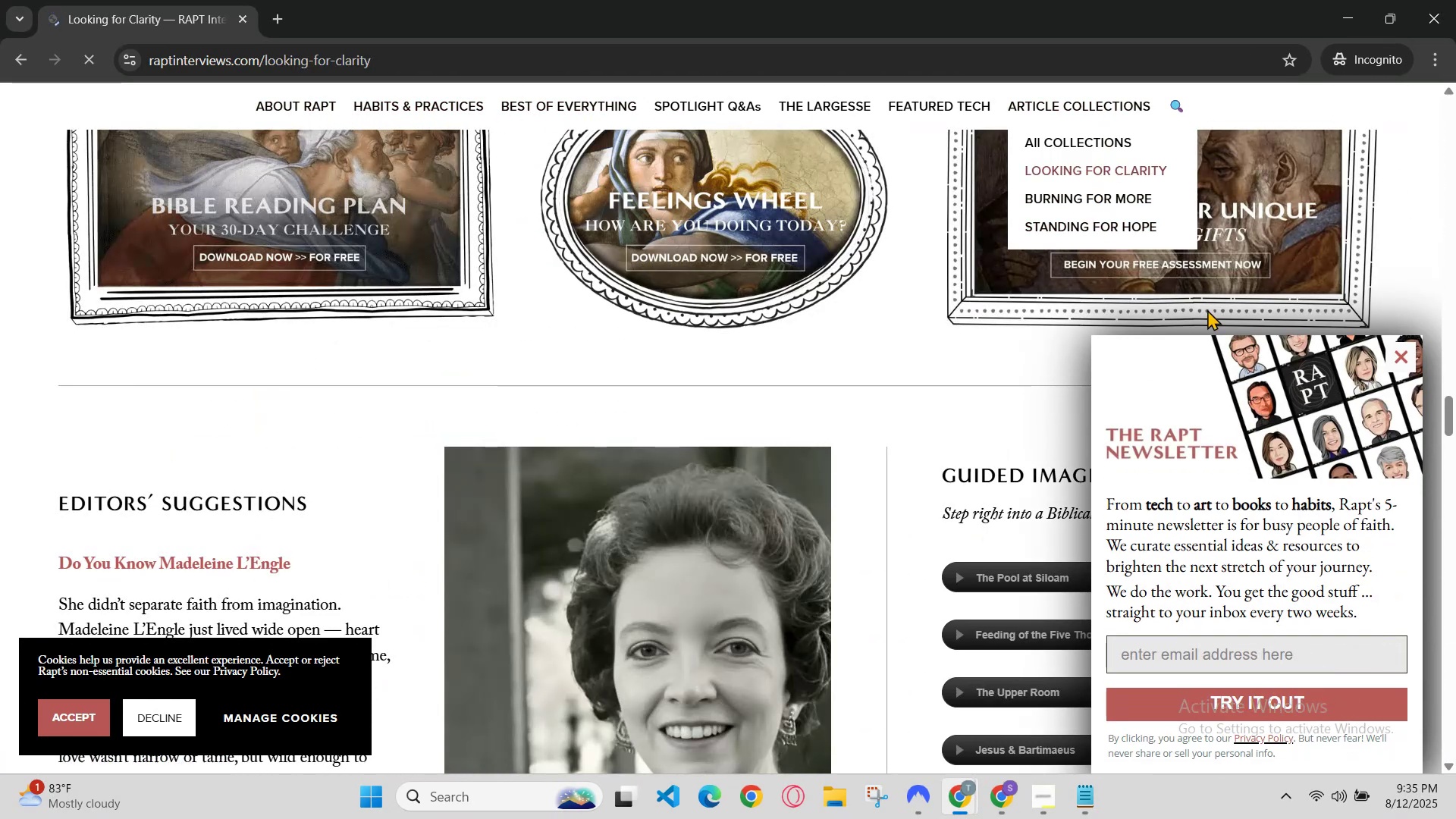 
scroll: coordinate [724, 265], scroll_direction: down, amount: 14.0
 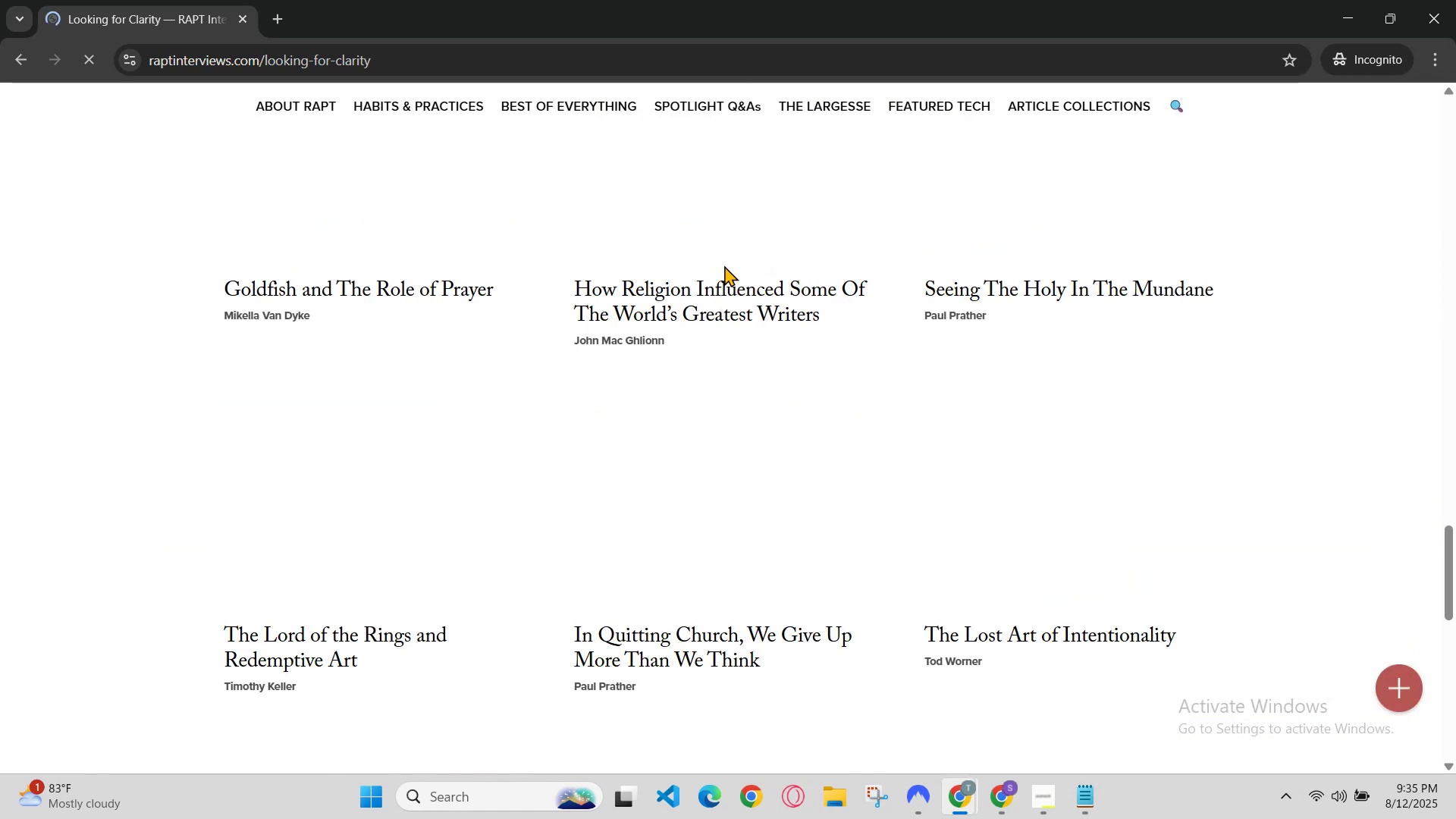 
scroll: coordinate [724, 265], scroll_direction: up, amount: 4.0
 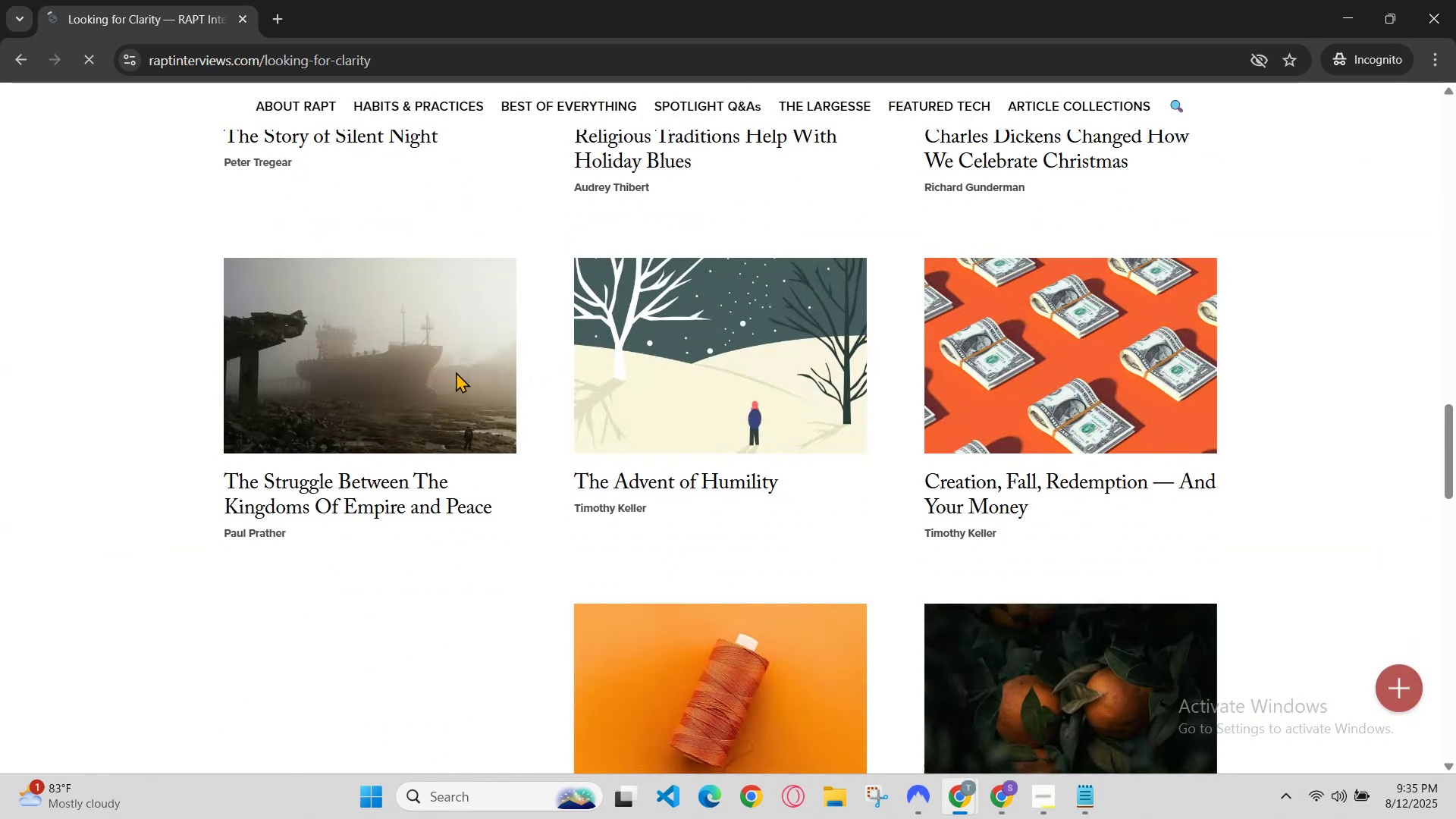 
left_click([419, 372])
 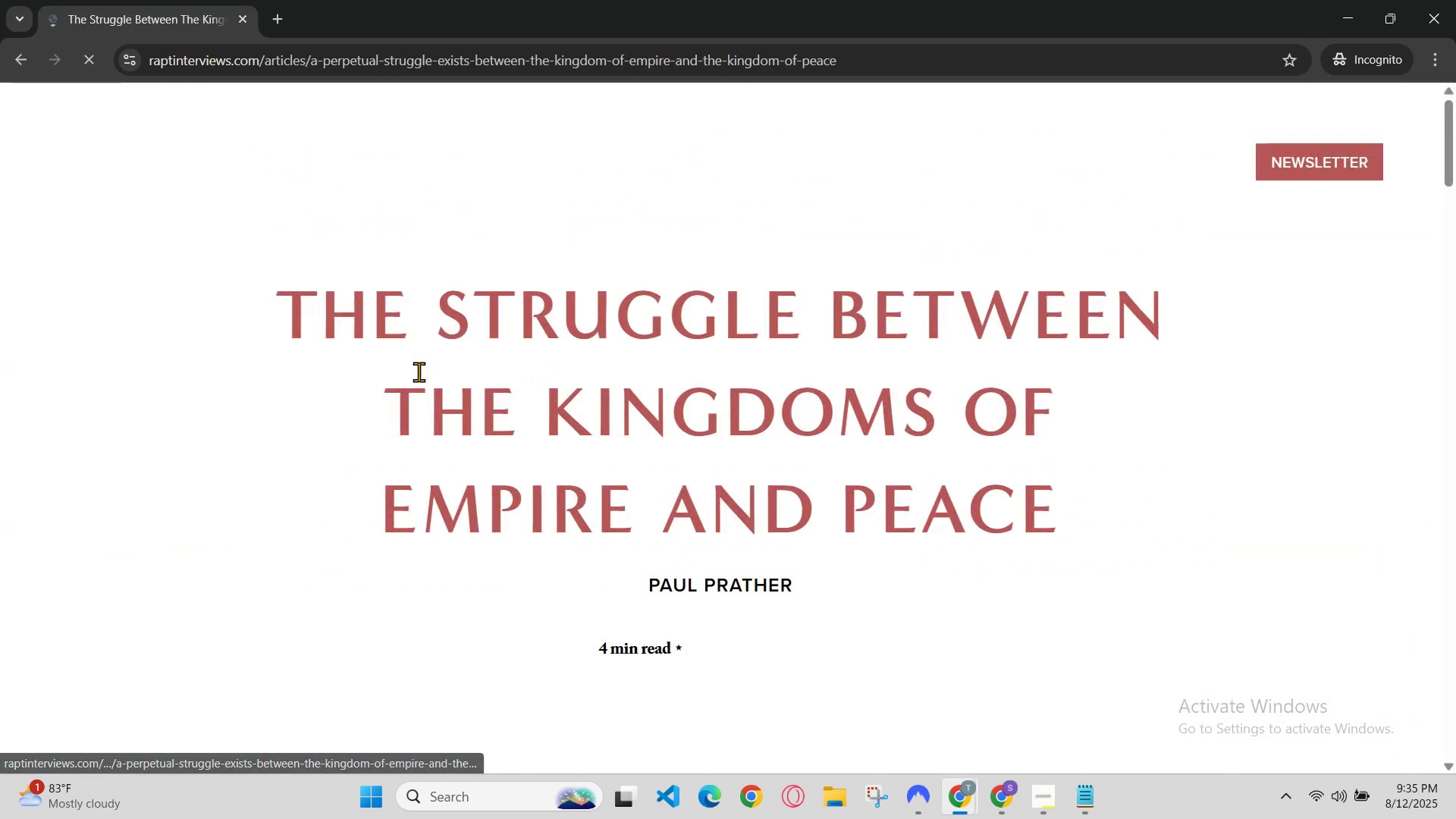 
scroll: coordinate [752, 397], scroll_direction: down, amount: 18.0
 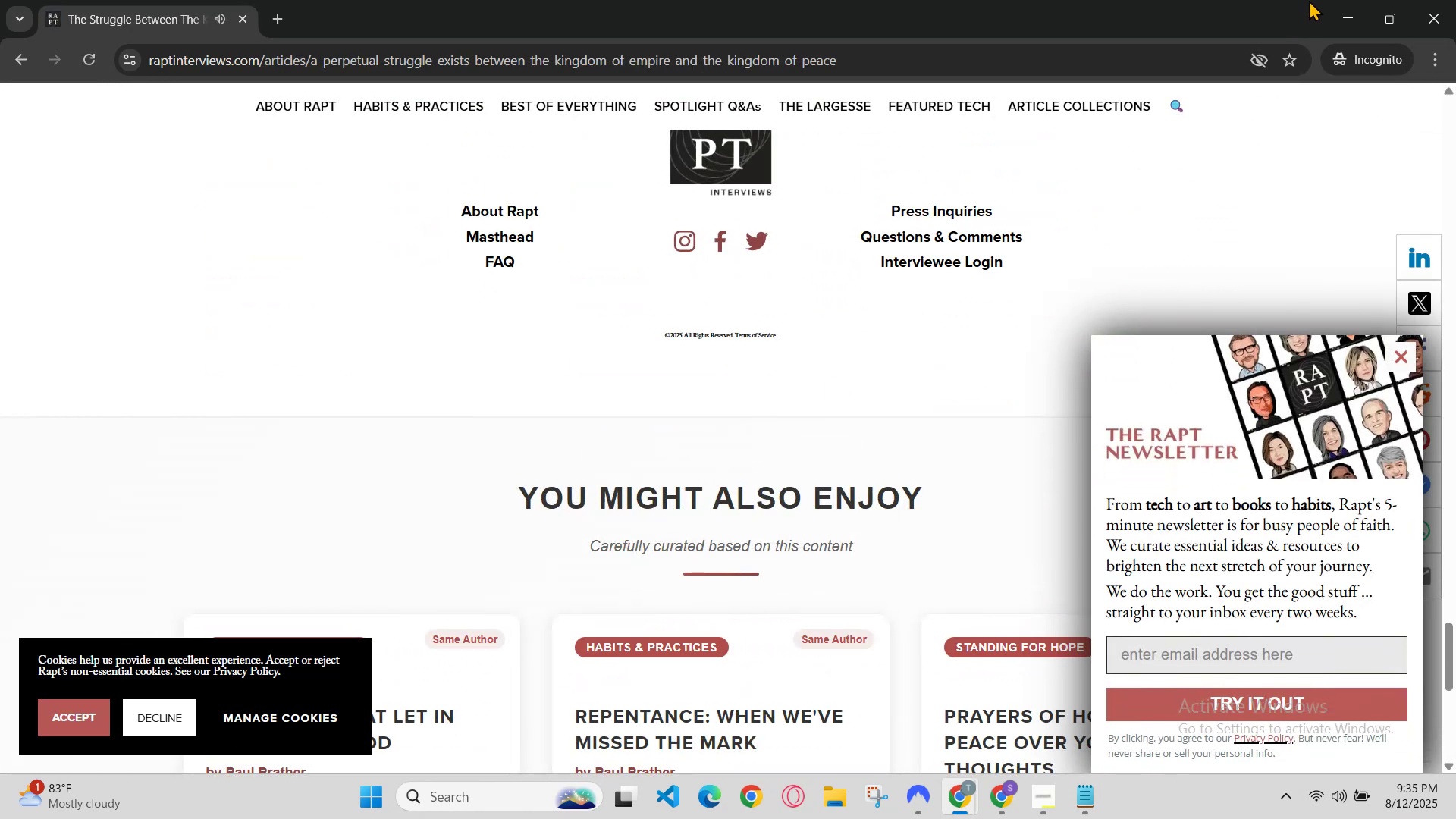 
left_click([1342, 13])
 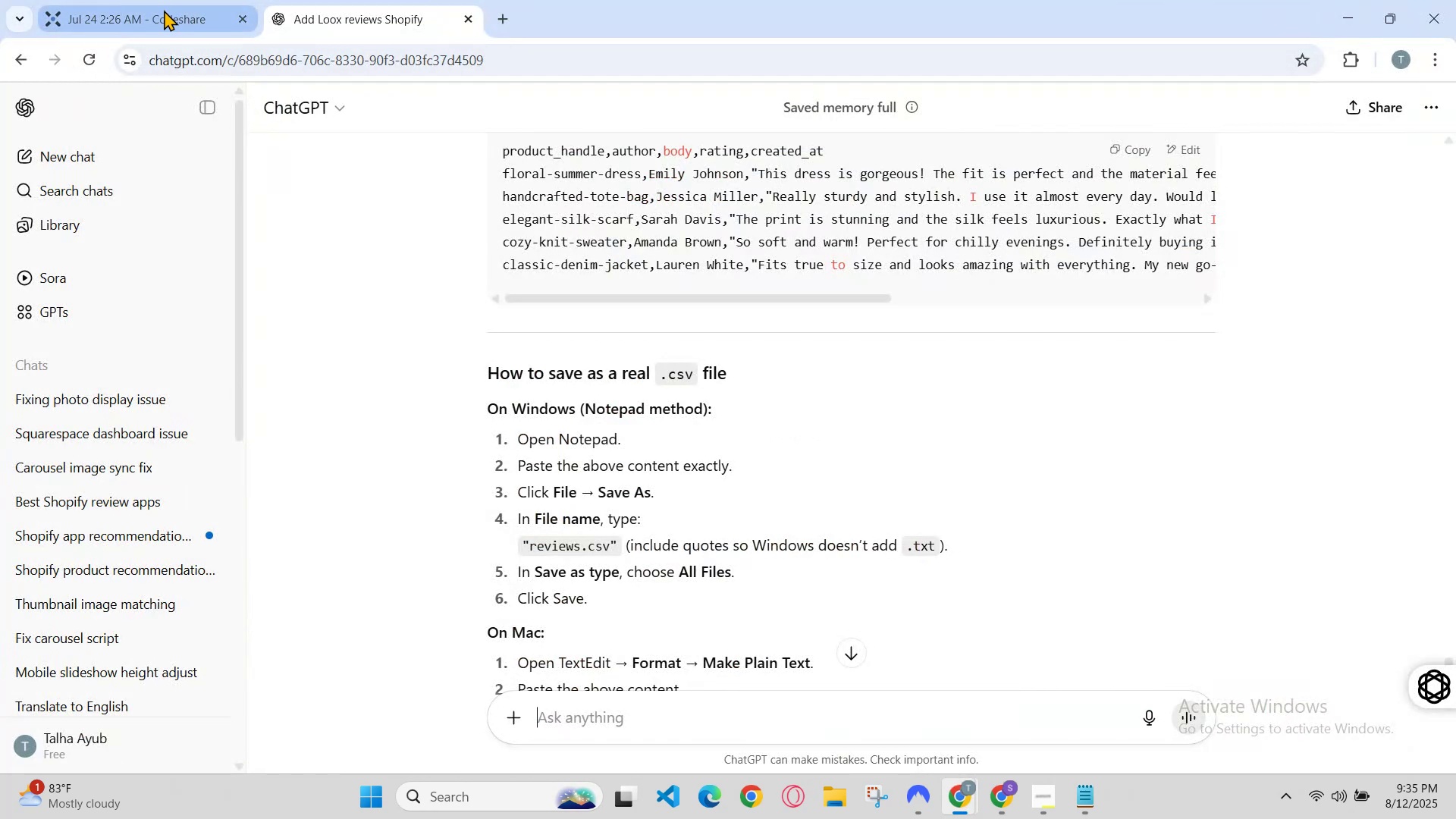 
left_click([132, 0])
 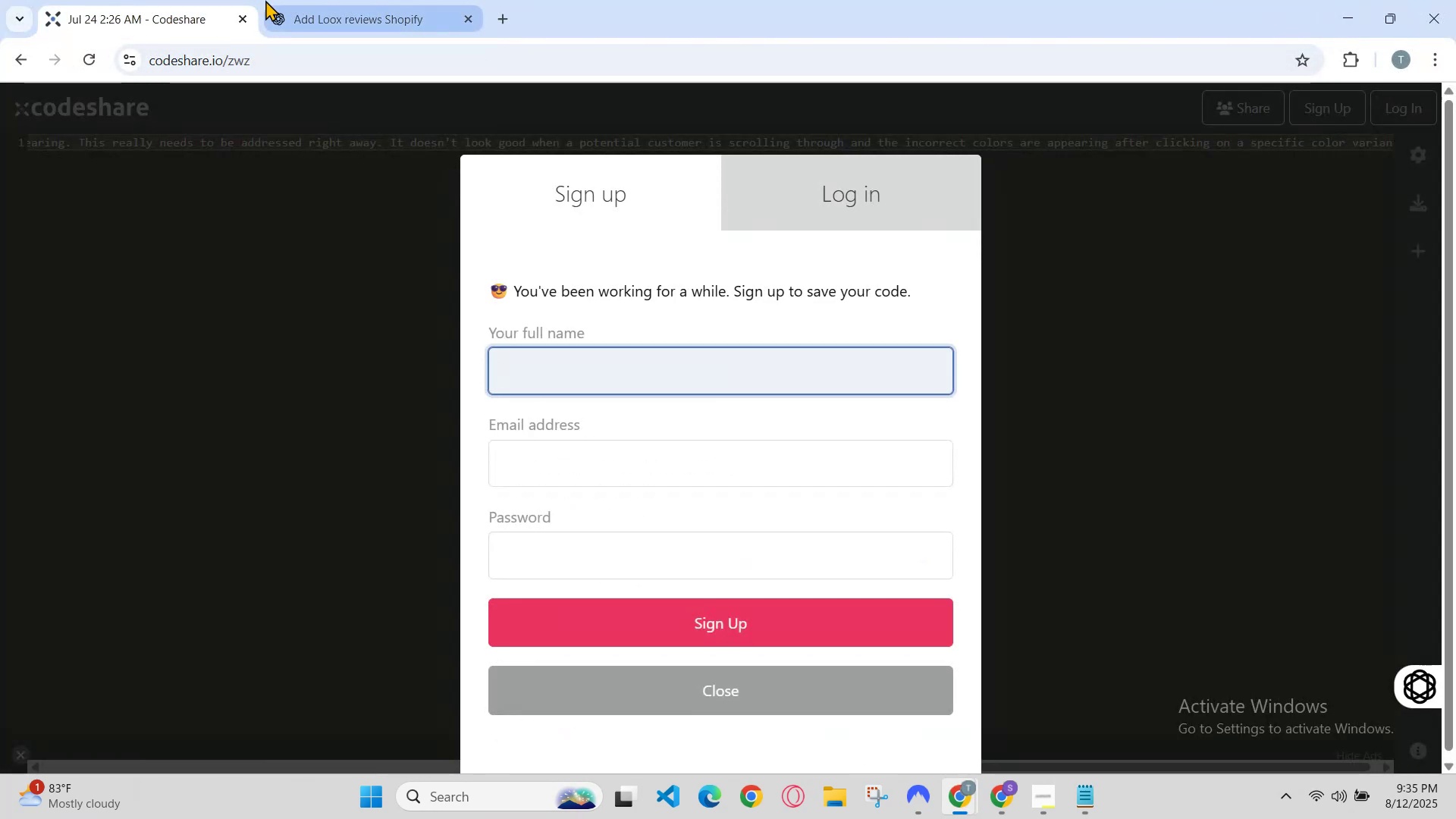 
left_click([293, 0])
 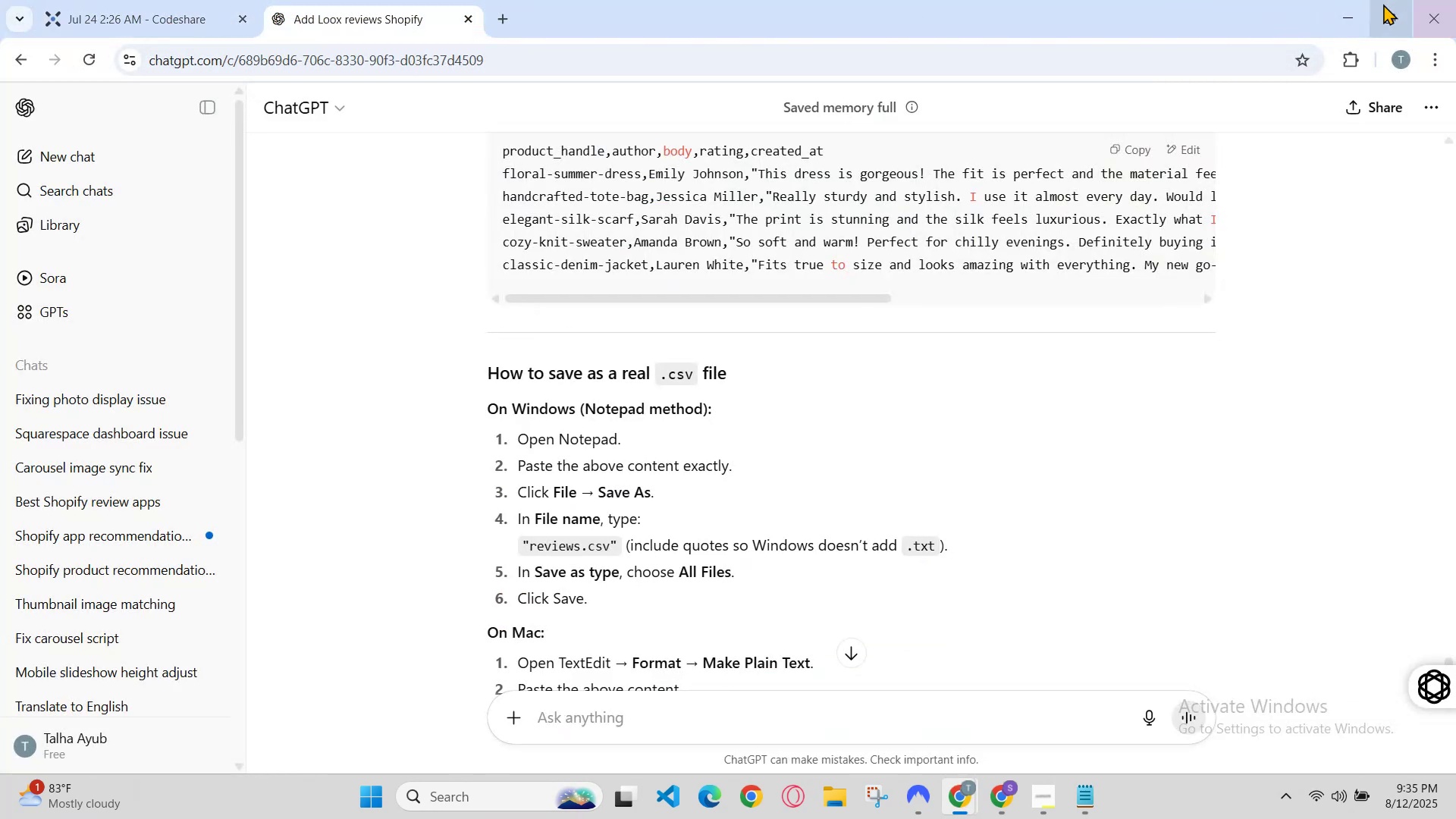 
left_click([1350, 12])
 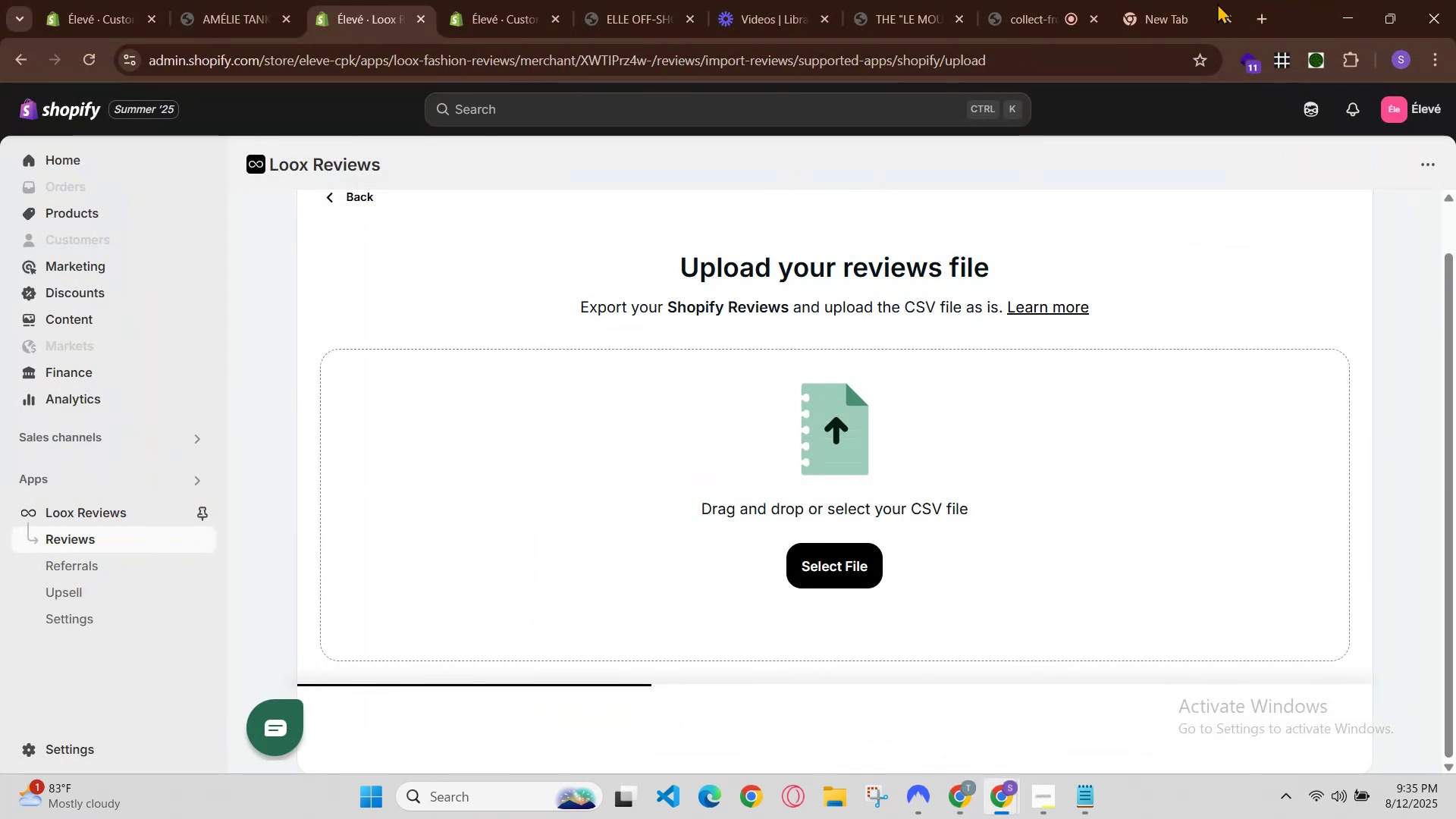 
left_click_drag(start_coordinate=[1050, 0], to_coordinate=[1065, 0])
 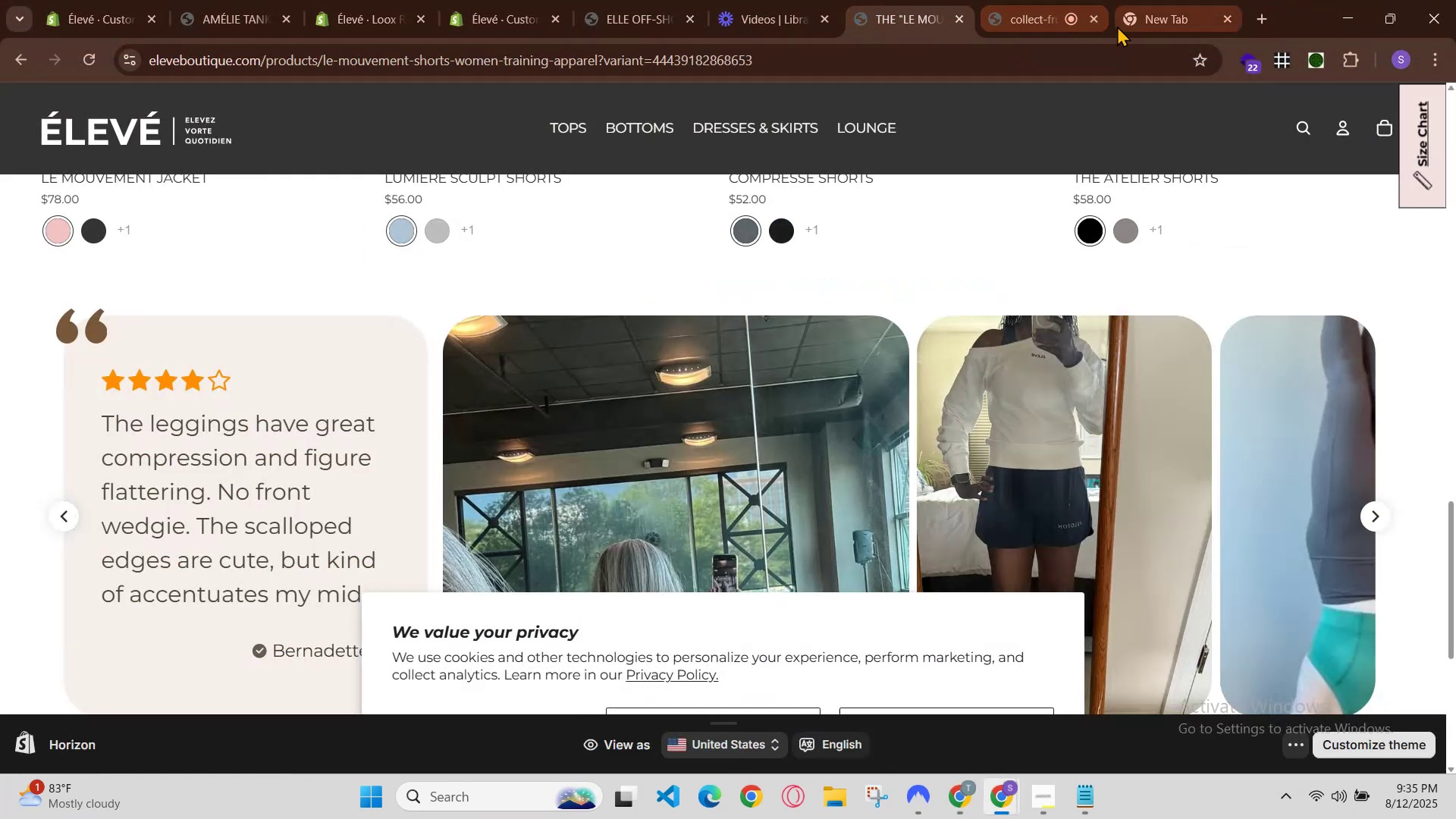 
left_click([1165, 0])
 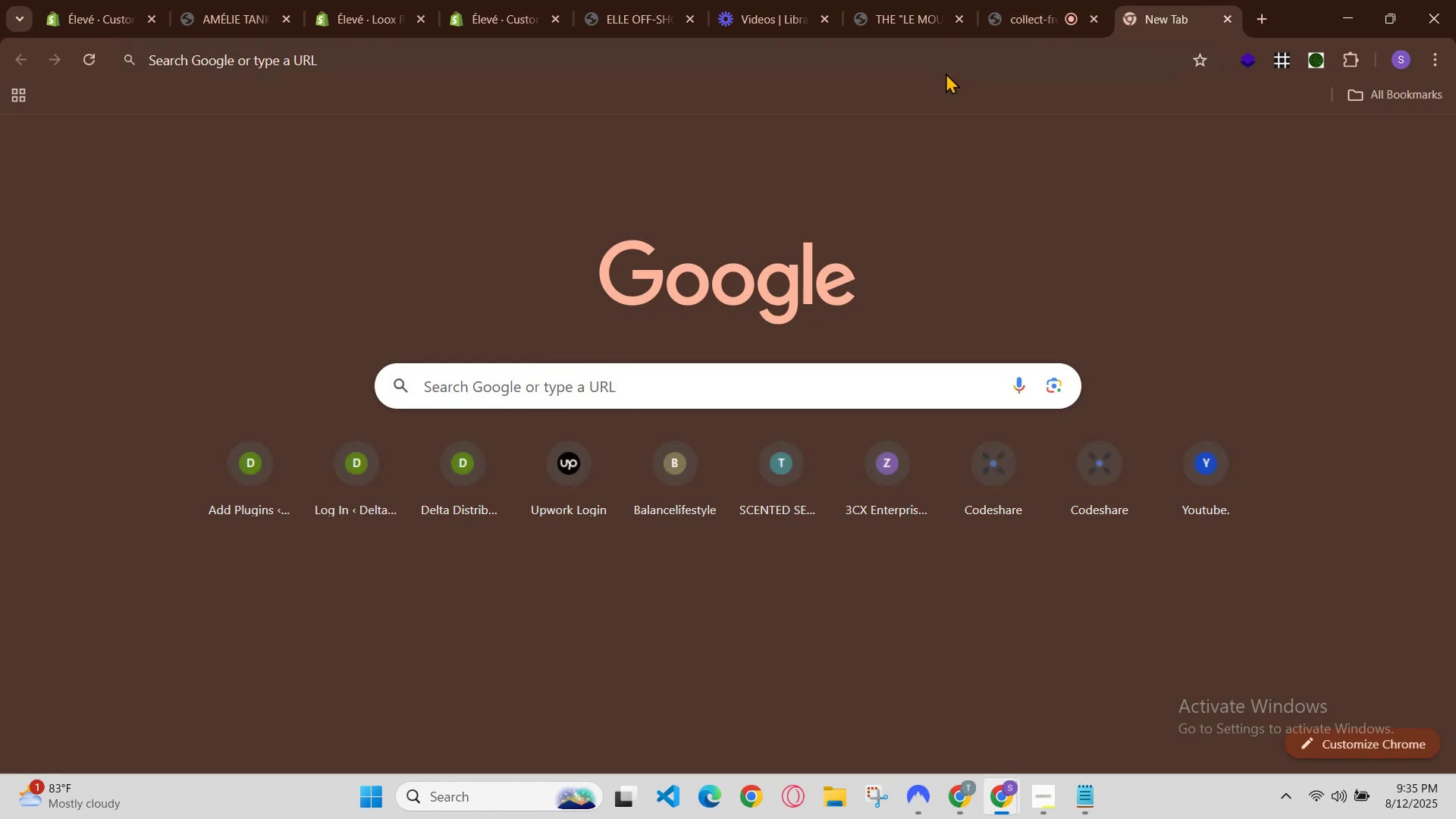 
left_click([949, 93])
 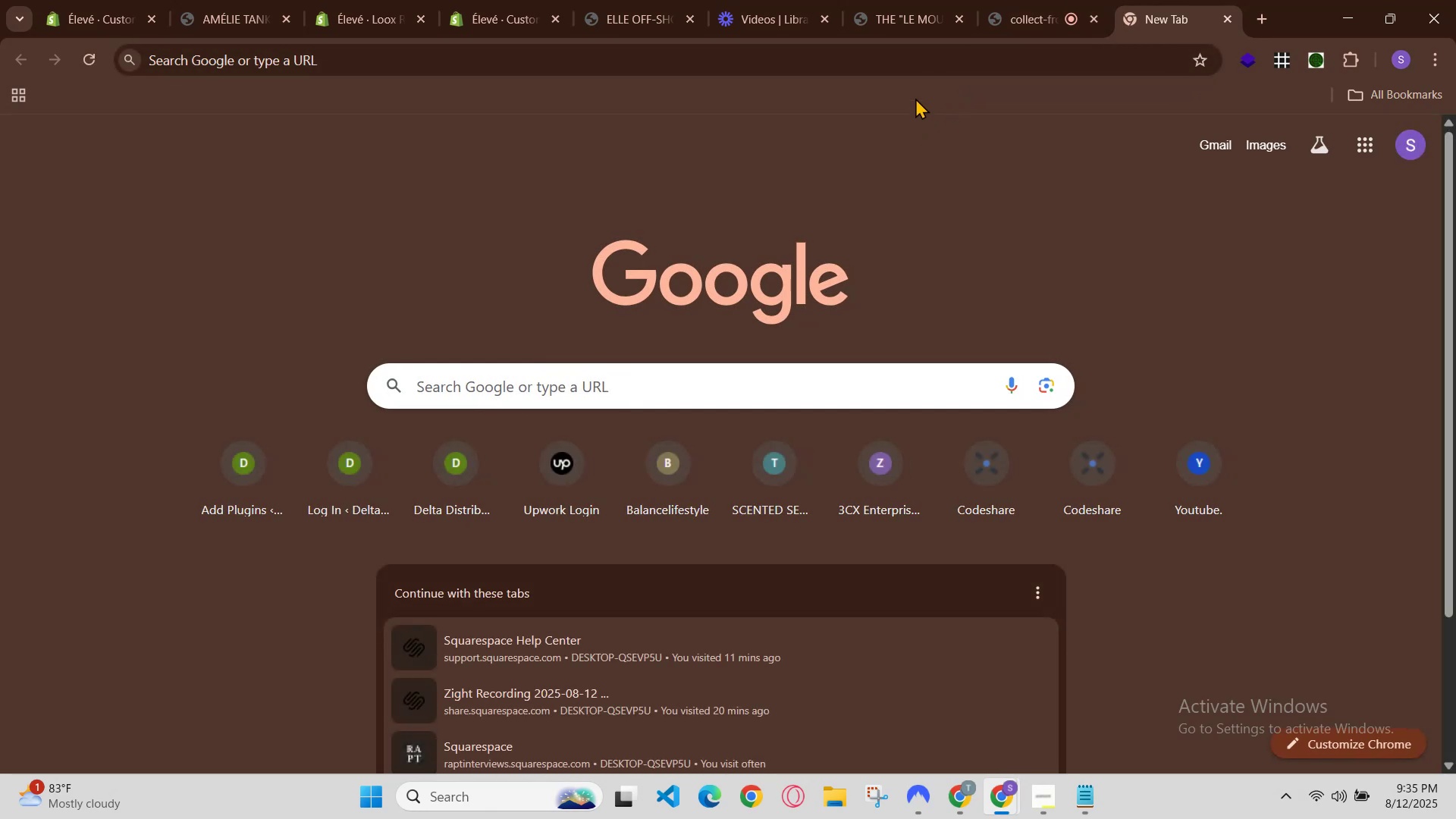 
left_click([915, 61])
 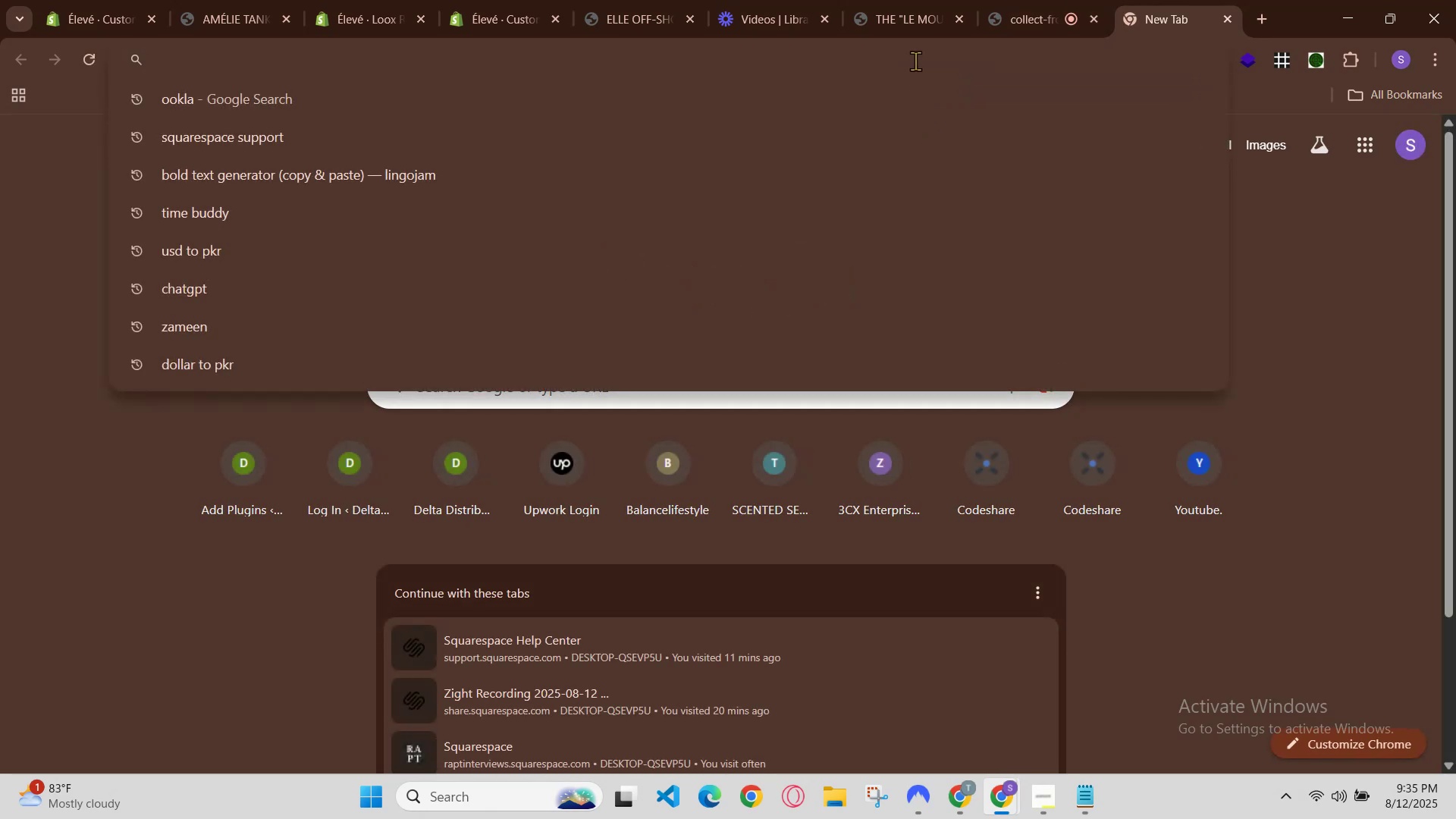 
key(R)
 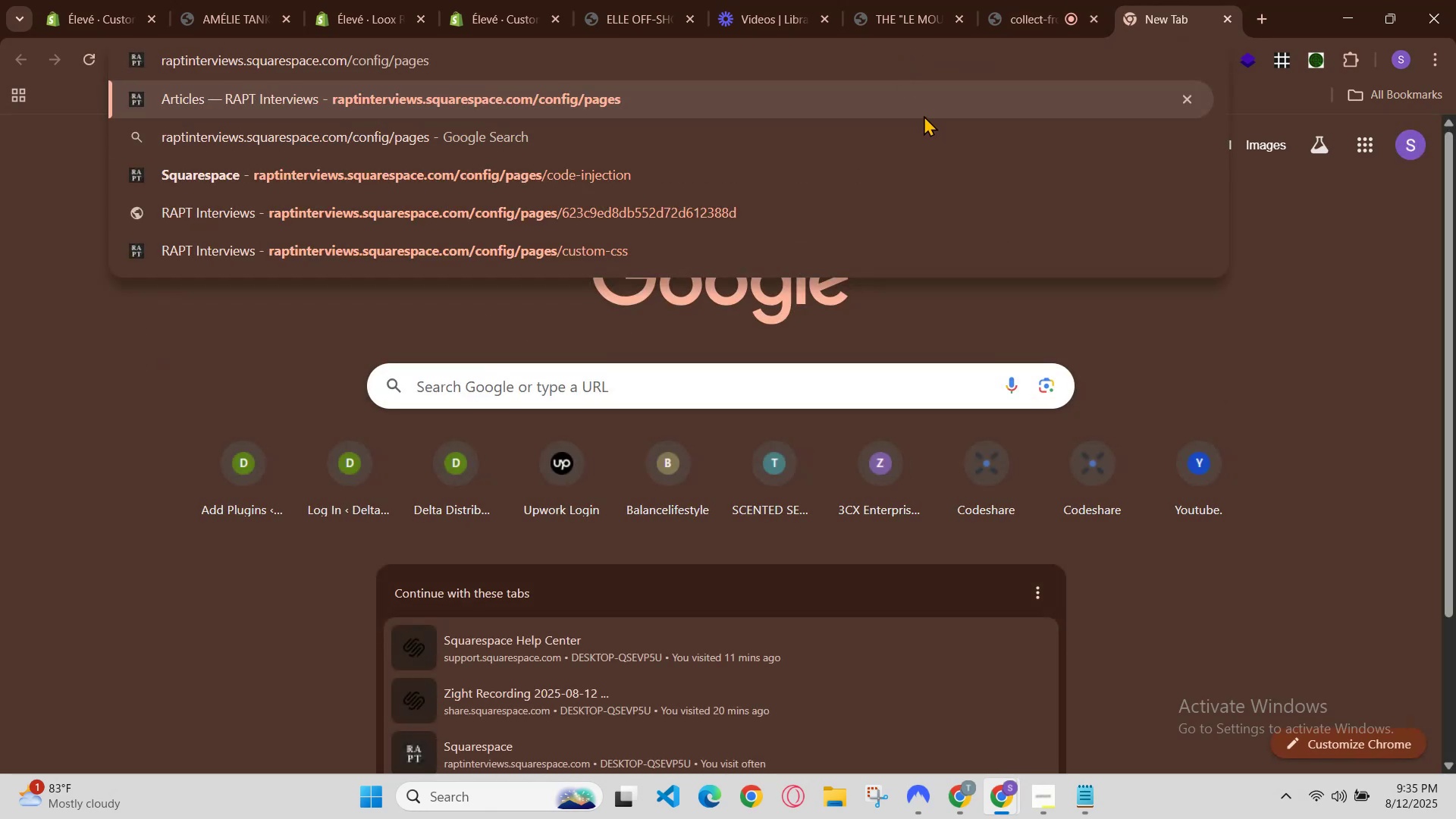 
key(Slash)
 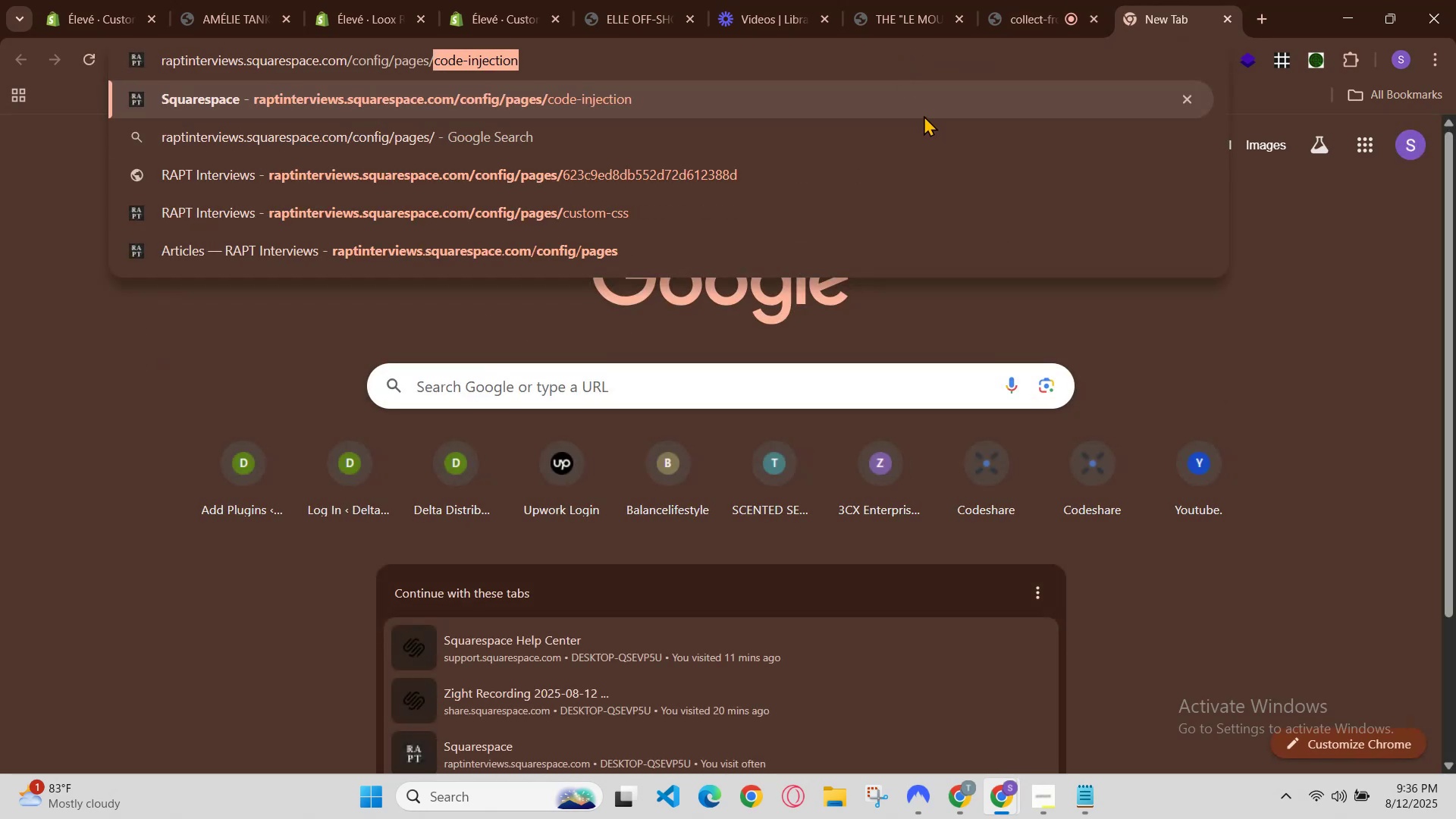 
key(Enter)
 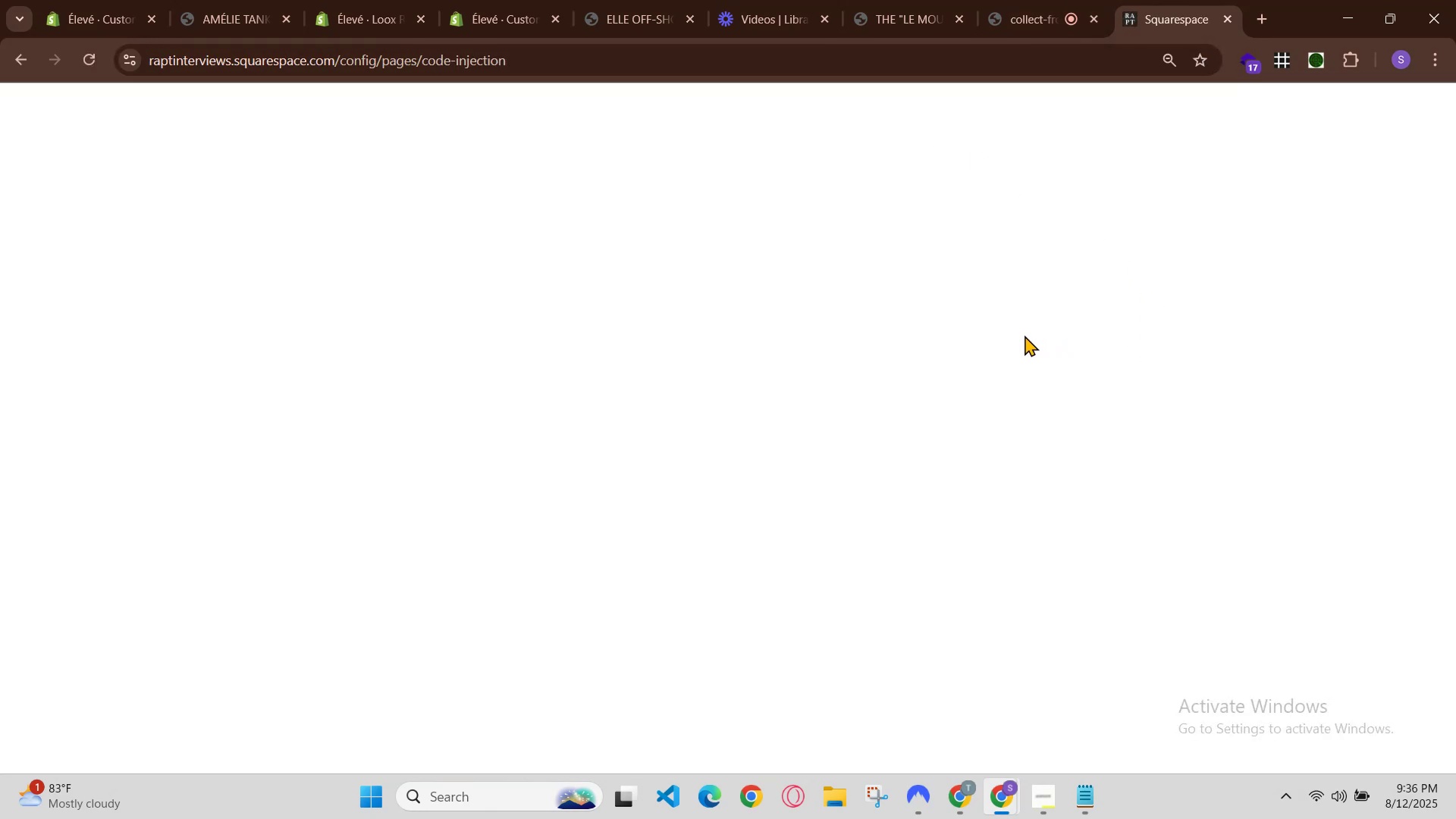 
scroll: coordinate [1009, 351], scroll_direction: down, amount: 3.0
 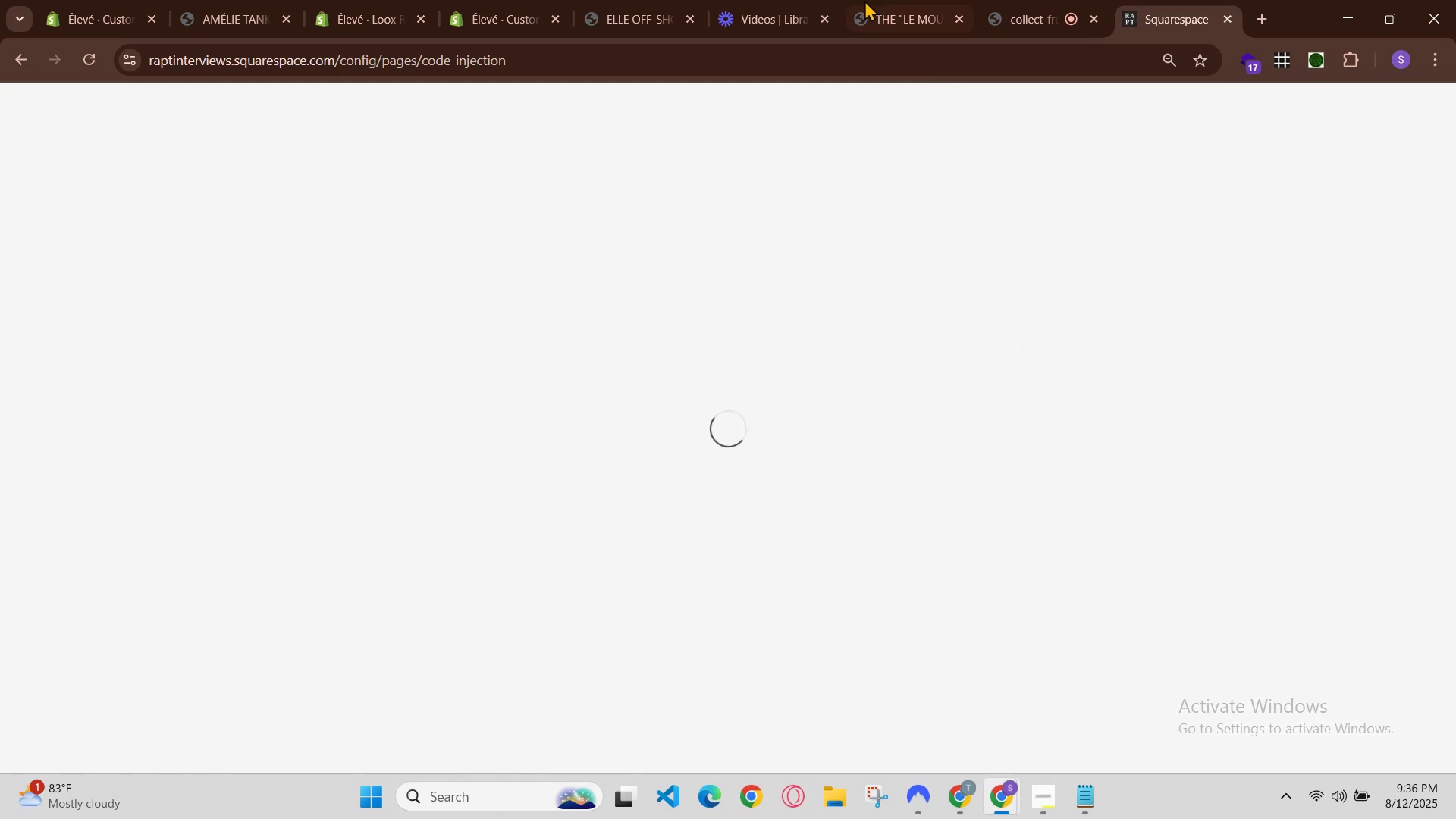 
left_click([896, 0])
 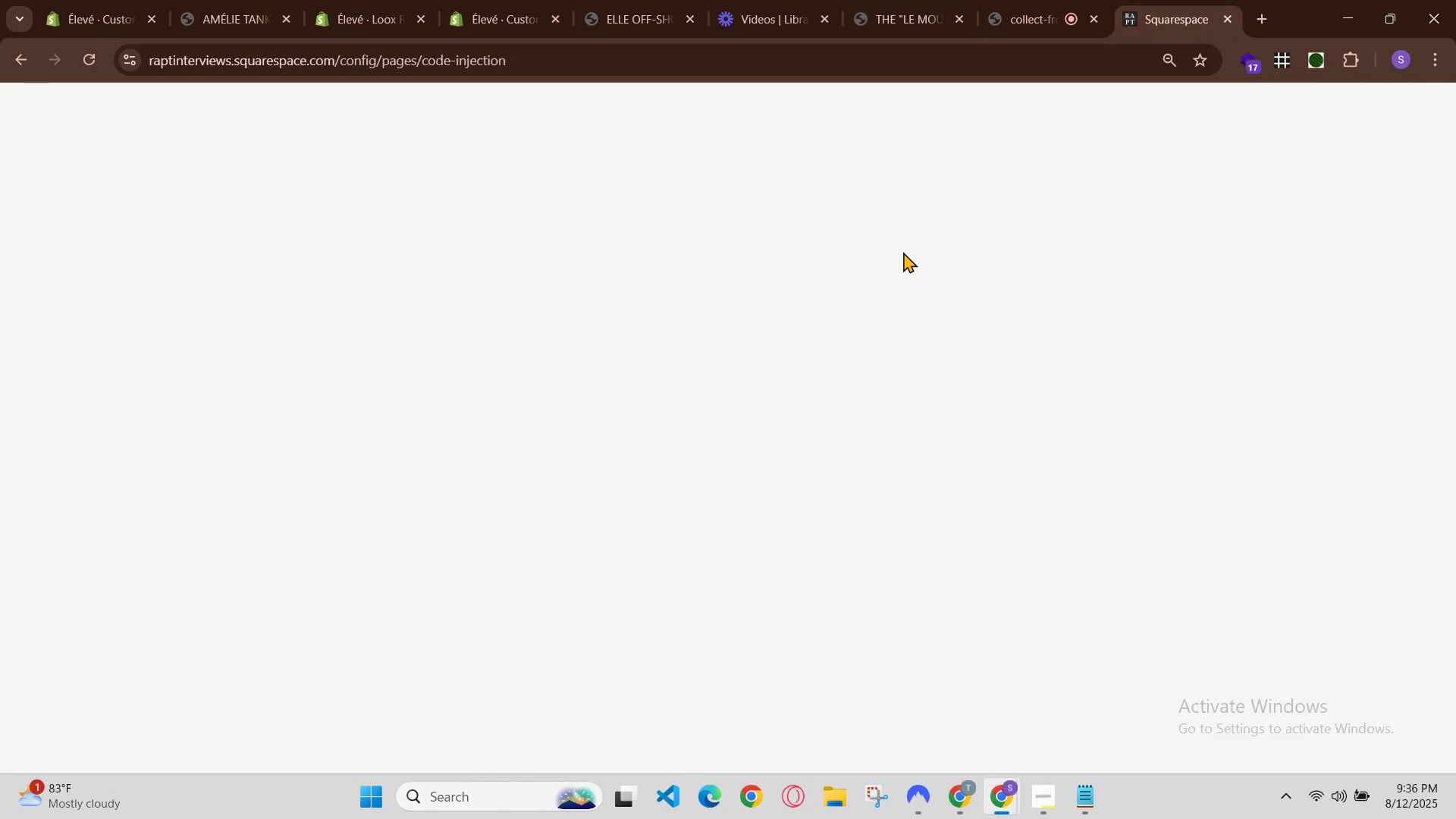 
scroll: coordinate [639, 548], scroll_direction: down, amount: 183.0
 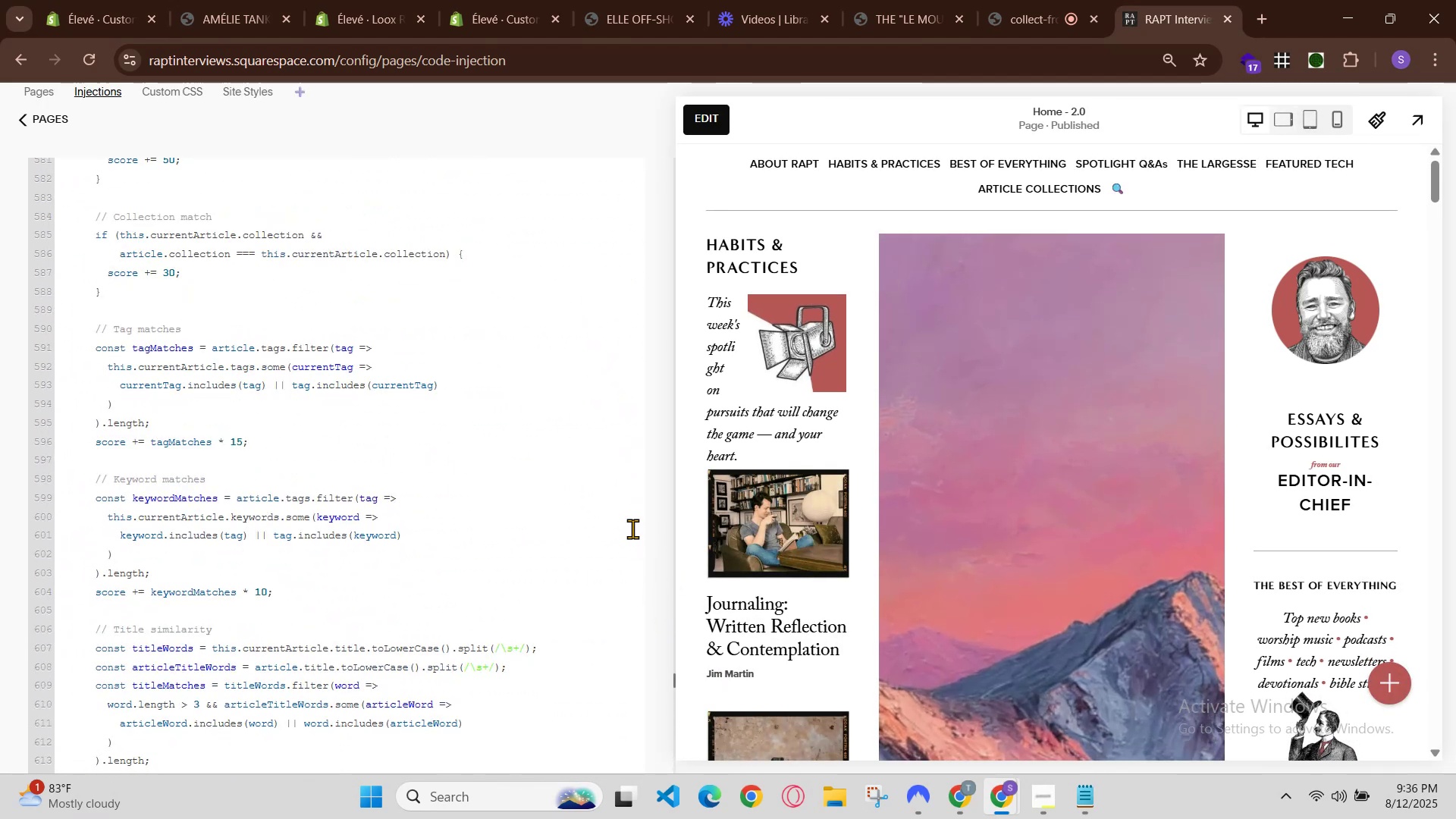 
scroll: coordinate [595, 520], scroll_direction: up, amount: 10.0
 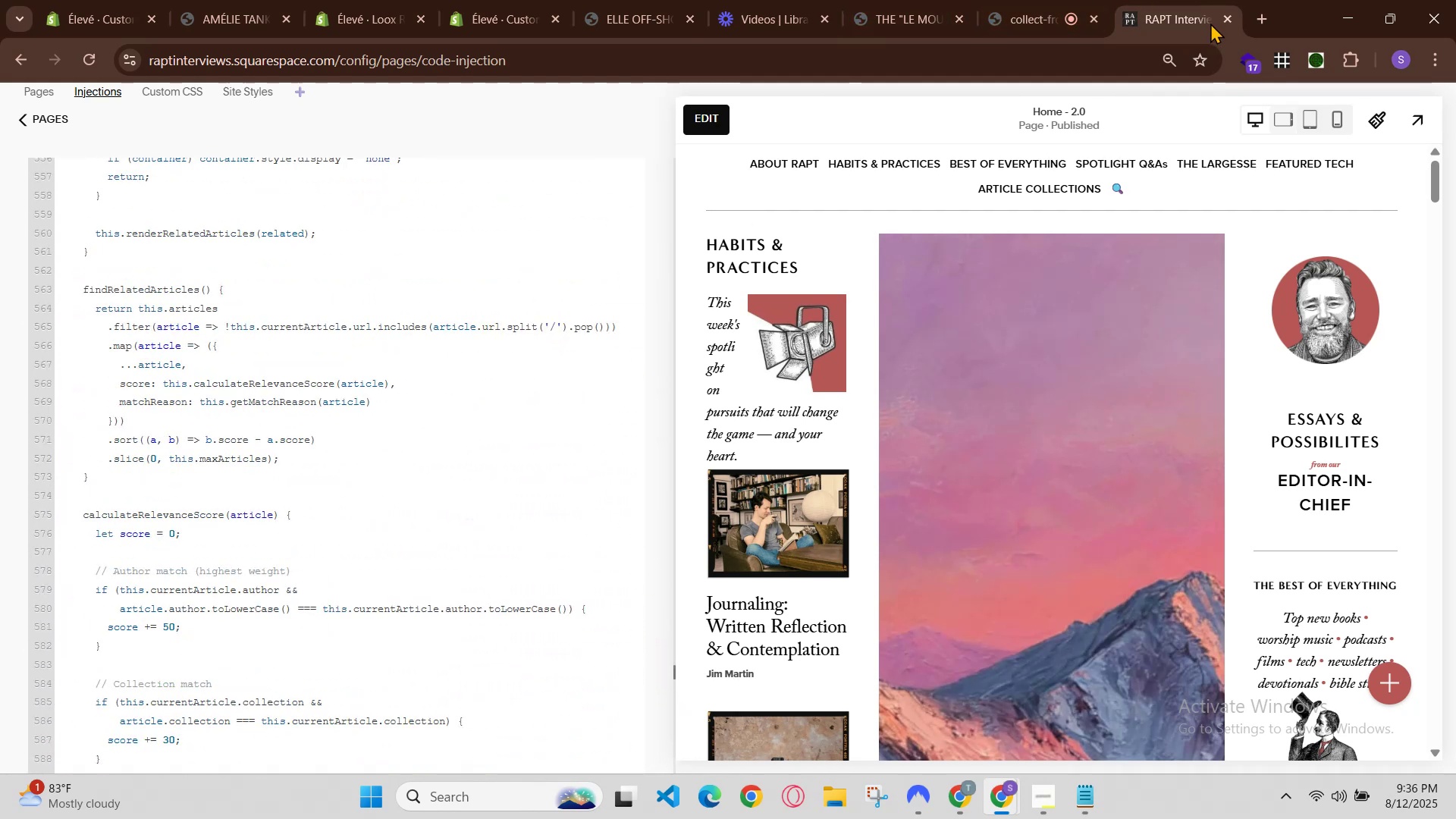 
left_click([1225, 19])
 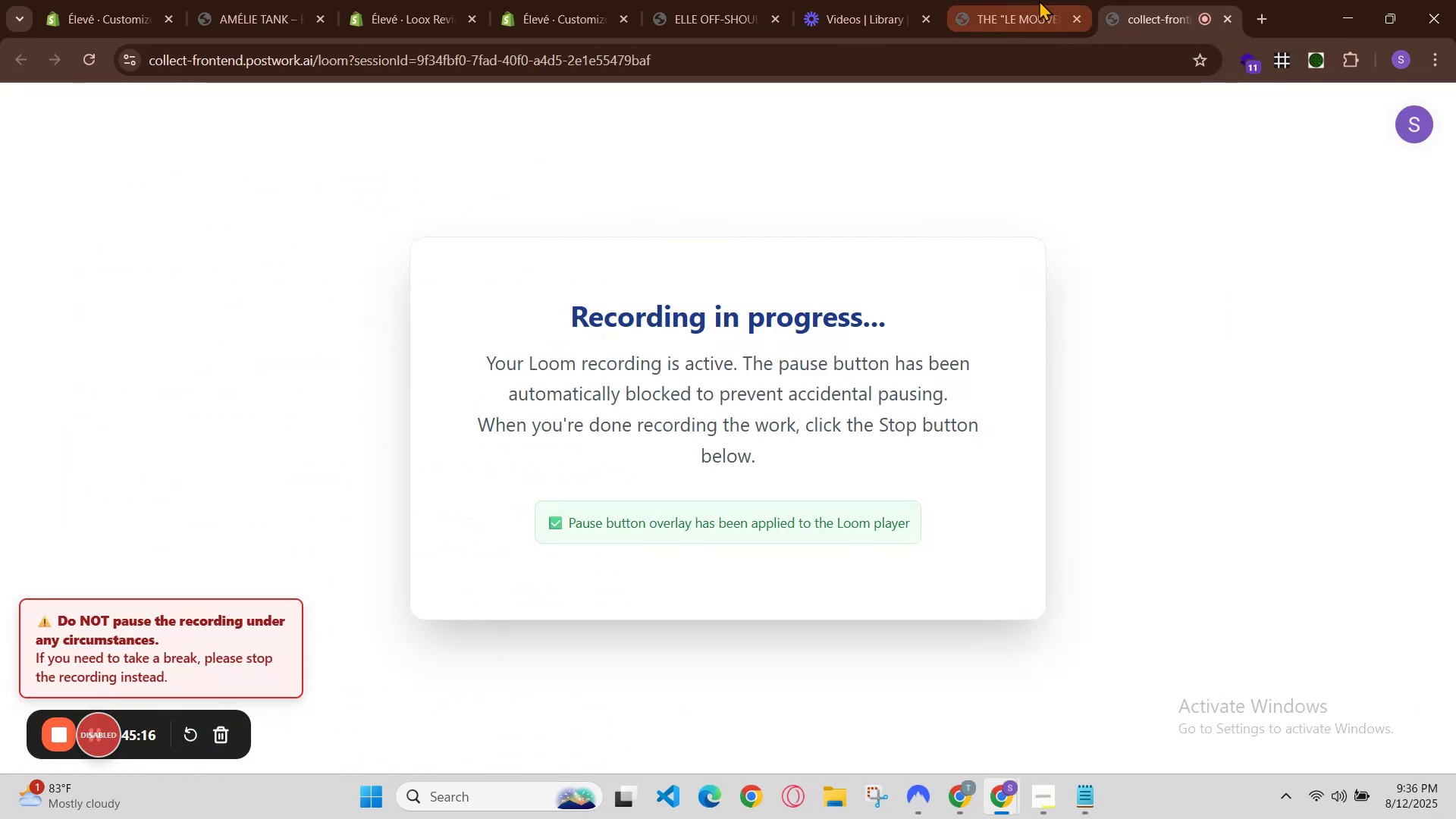 
left_click([1118, 0])
 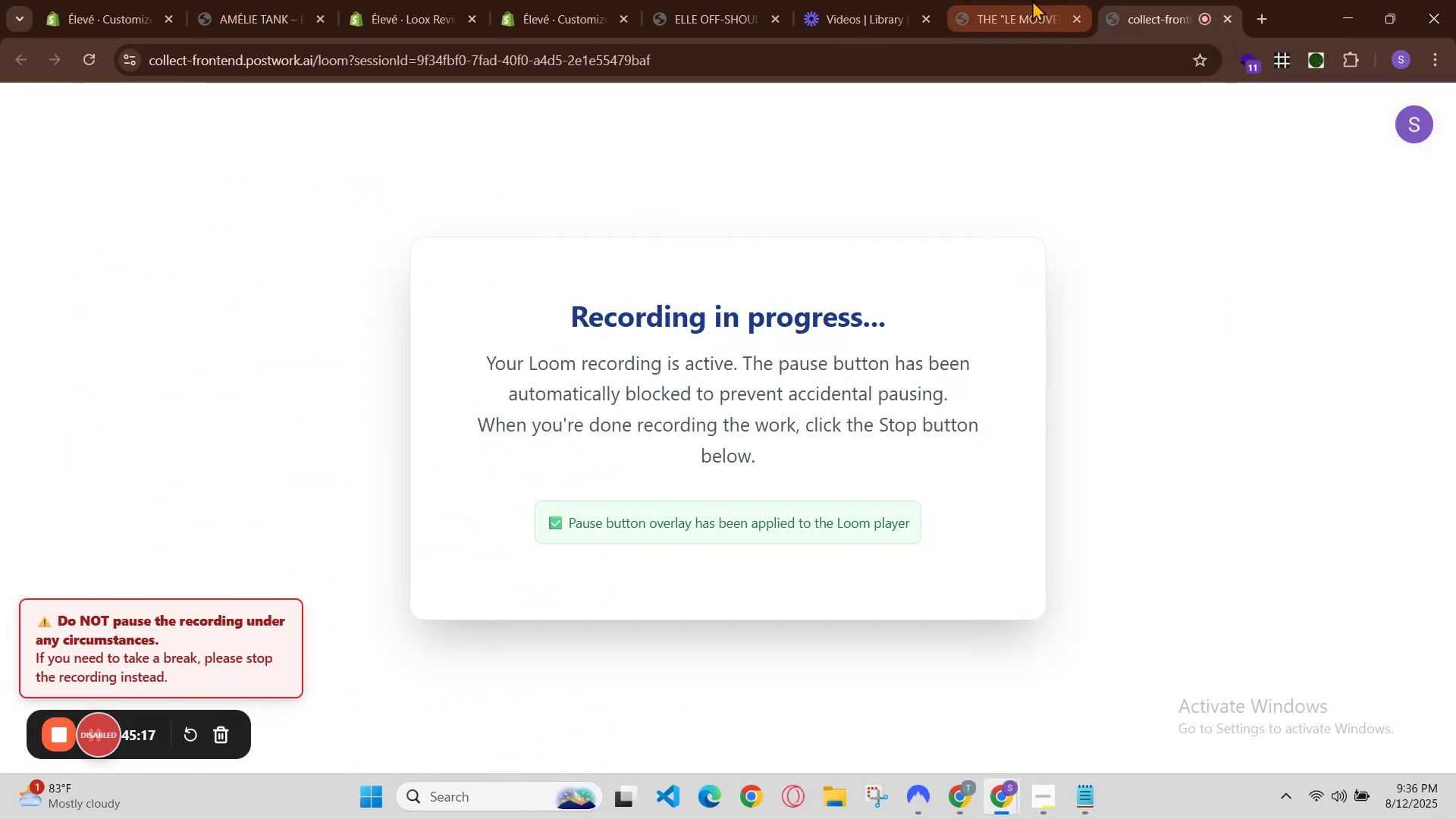 
double_click([1026, 0])
 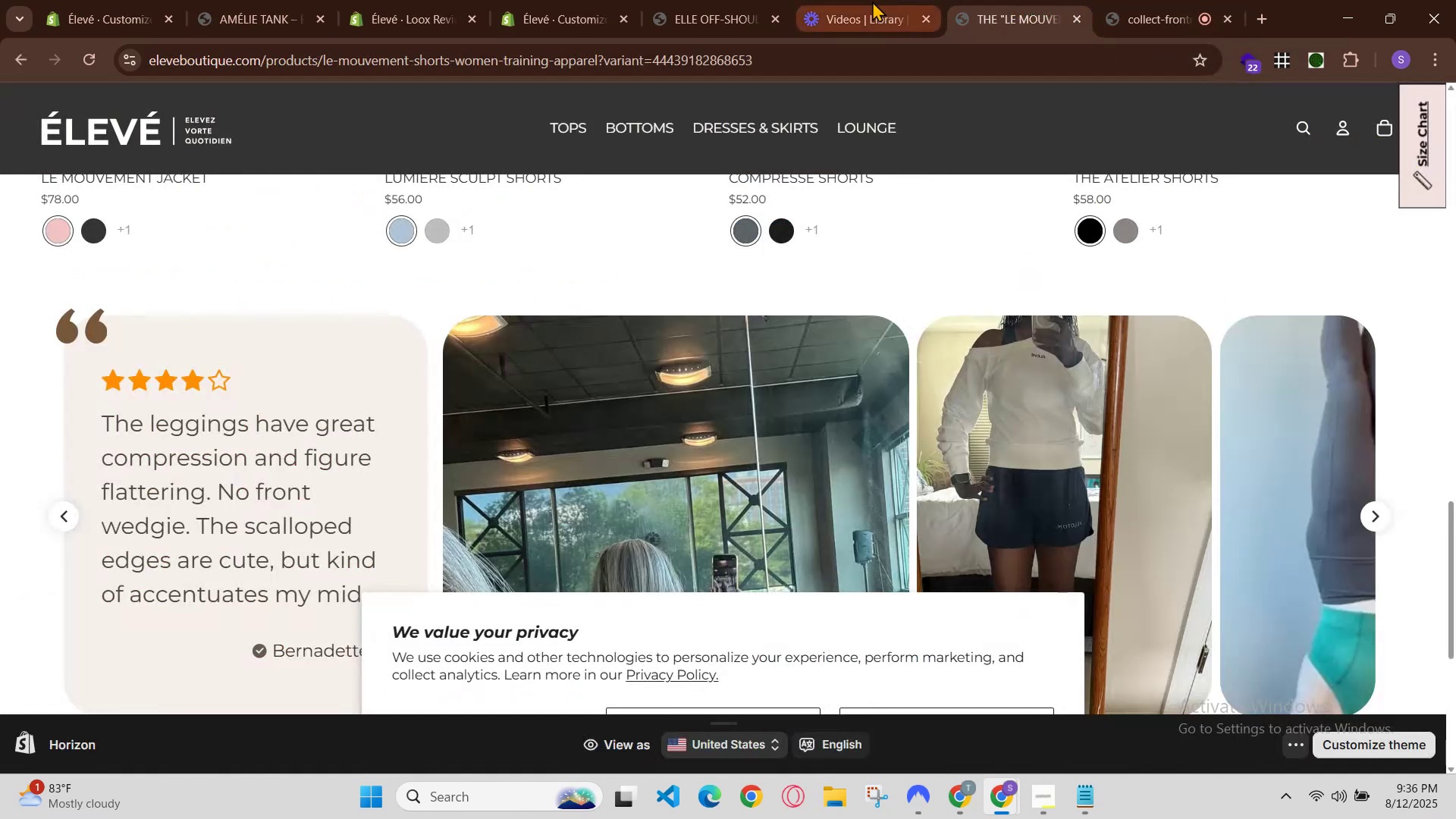 
left_click([849, 0])
 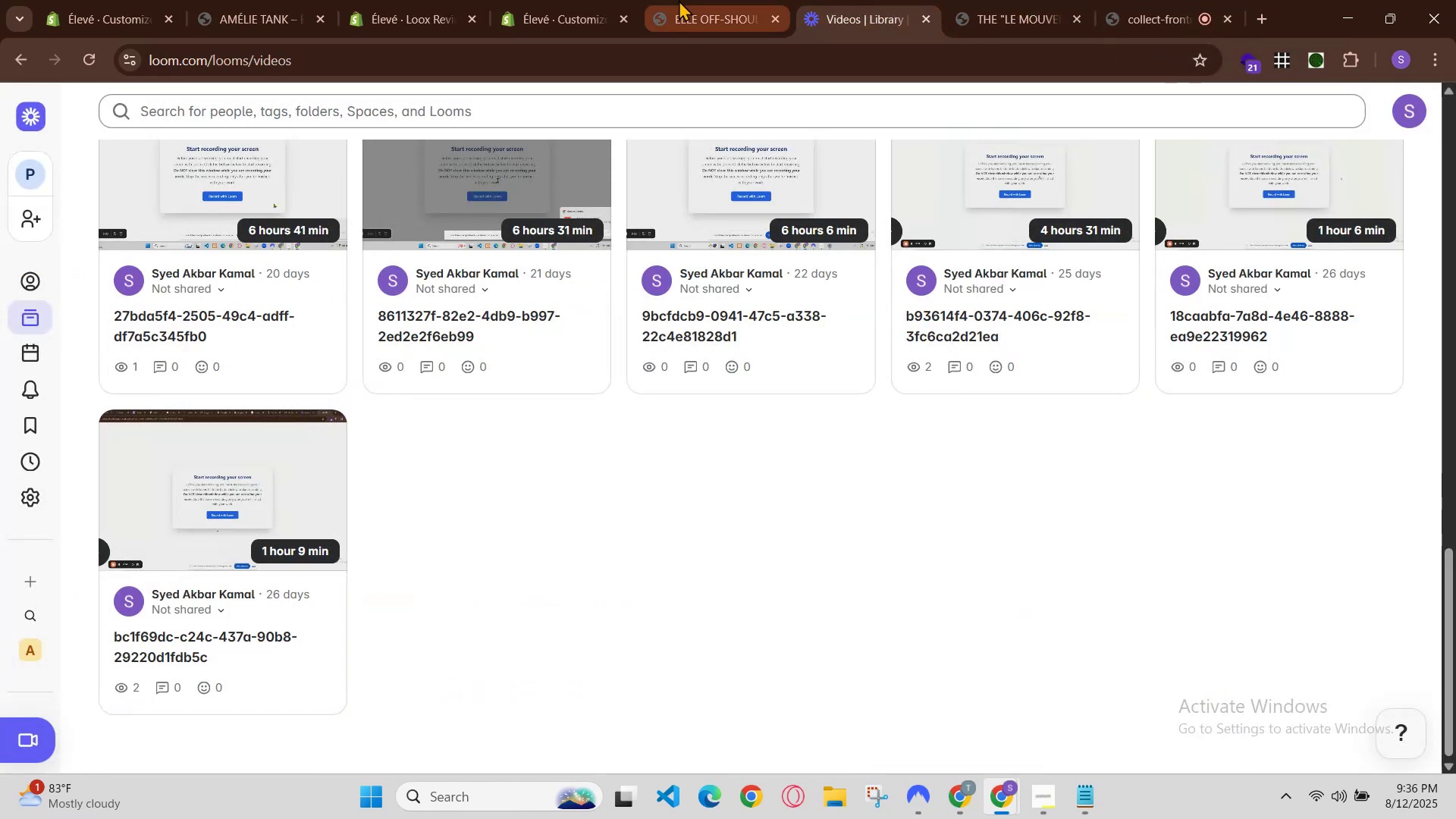 
left_click([679, 0])
 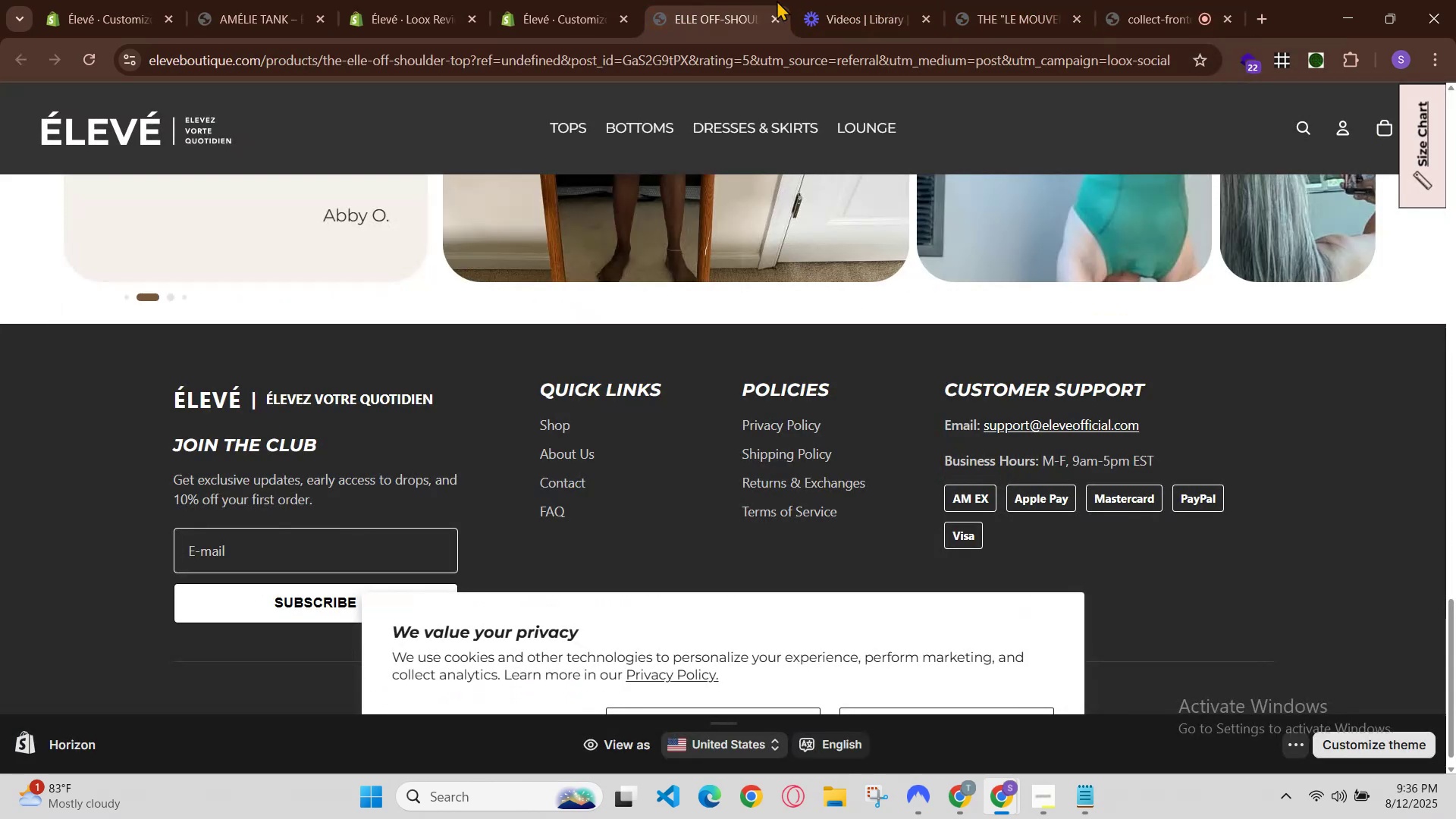 
left_click([802, 0])
 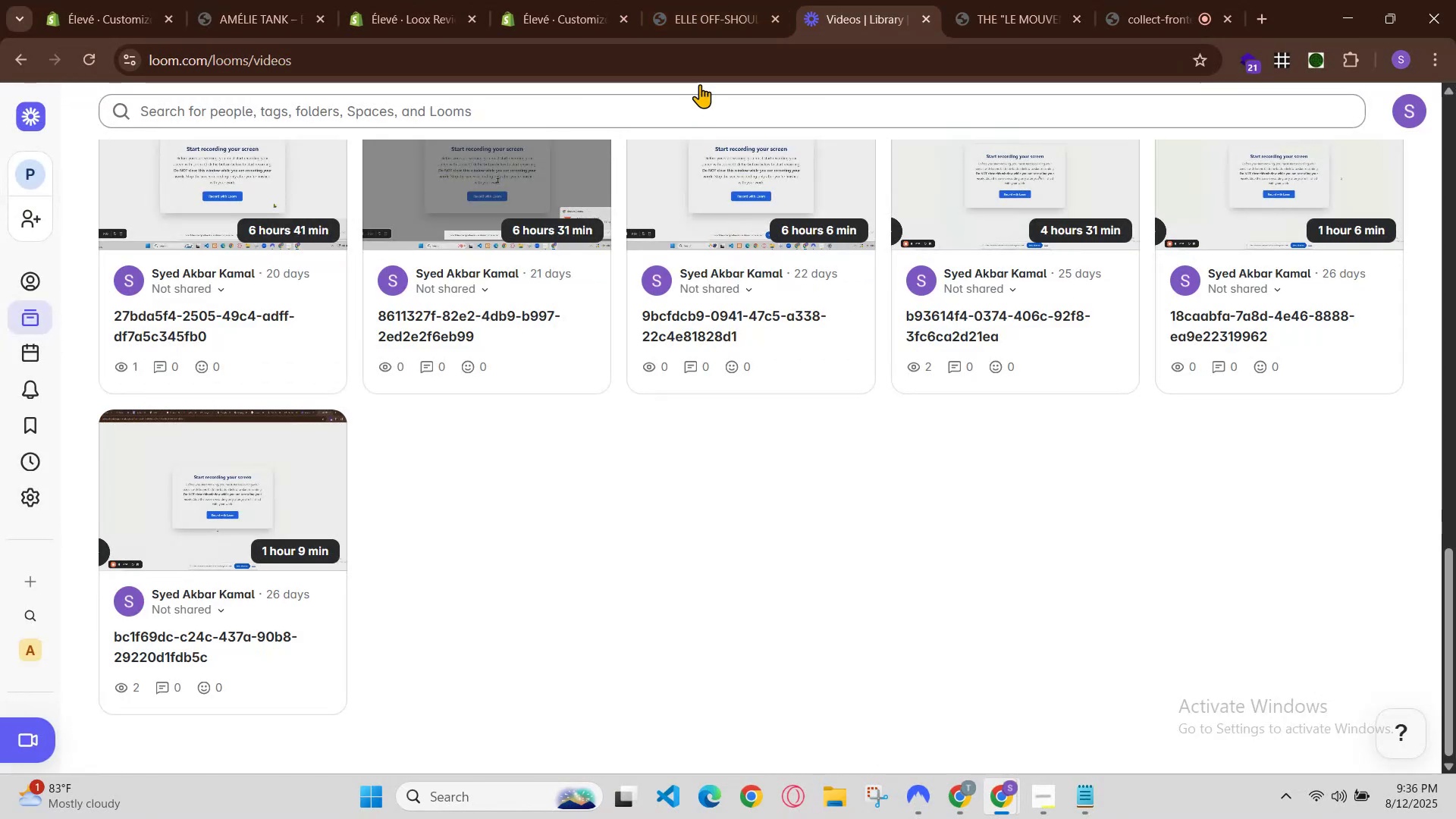 
left_click([693, 0])
 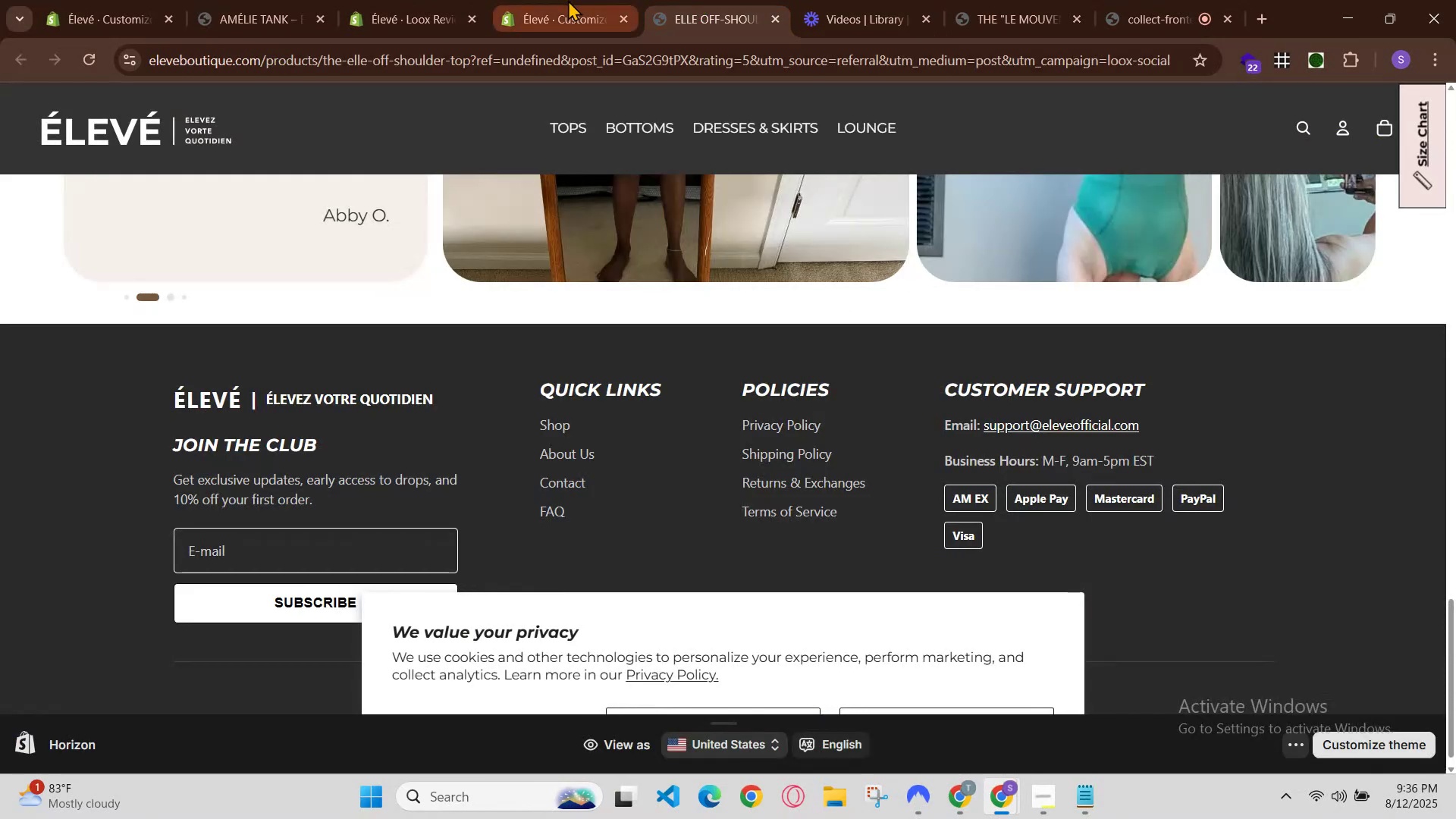 
left_click([567, 0])
 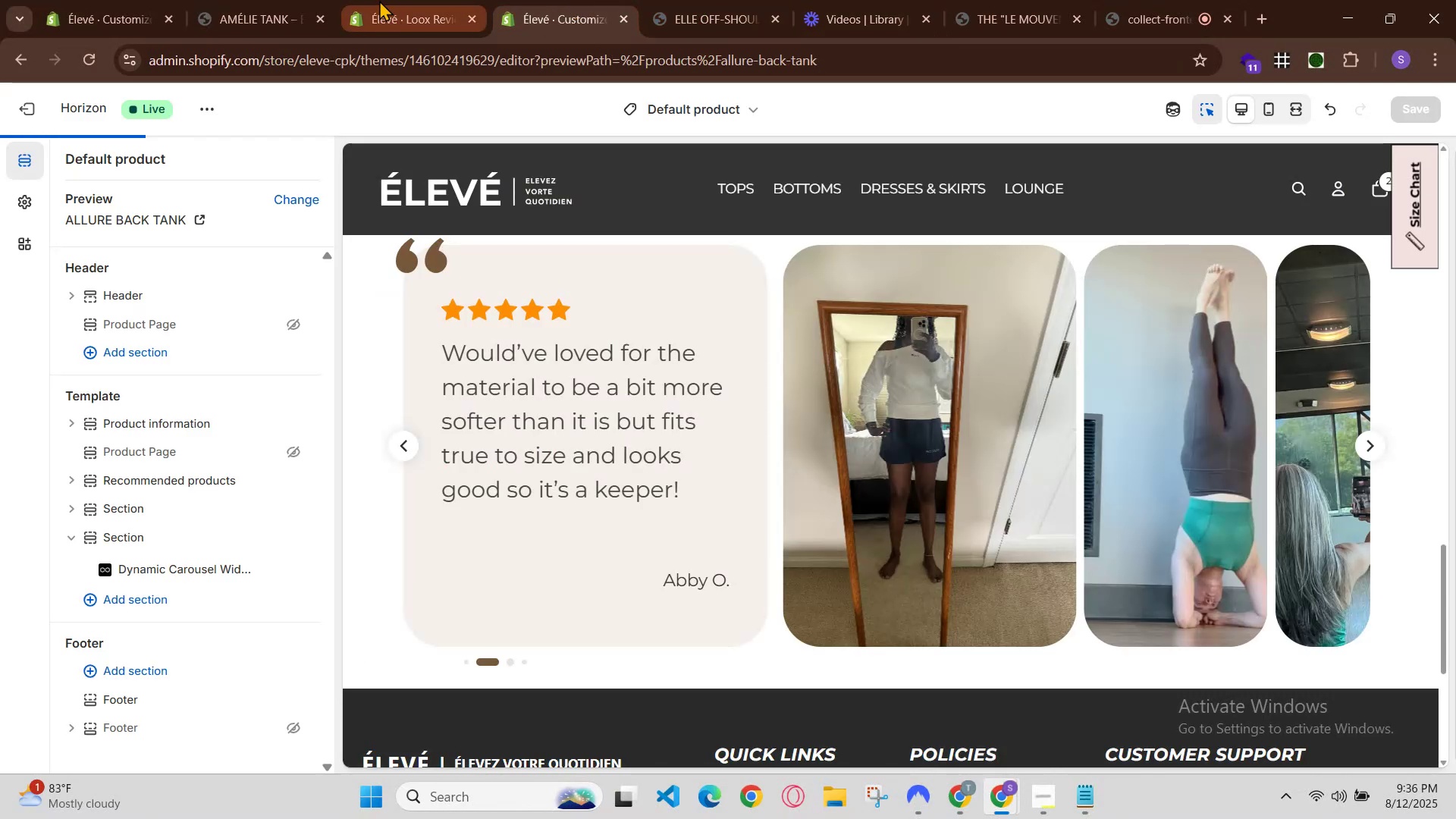 
left_click([380, 0])
 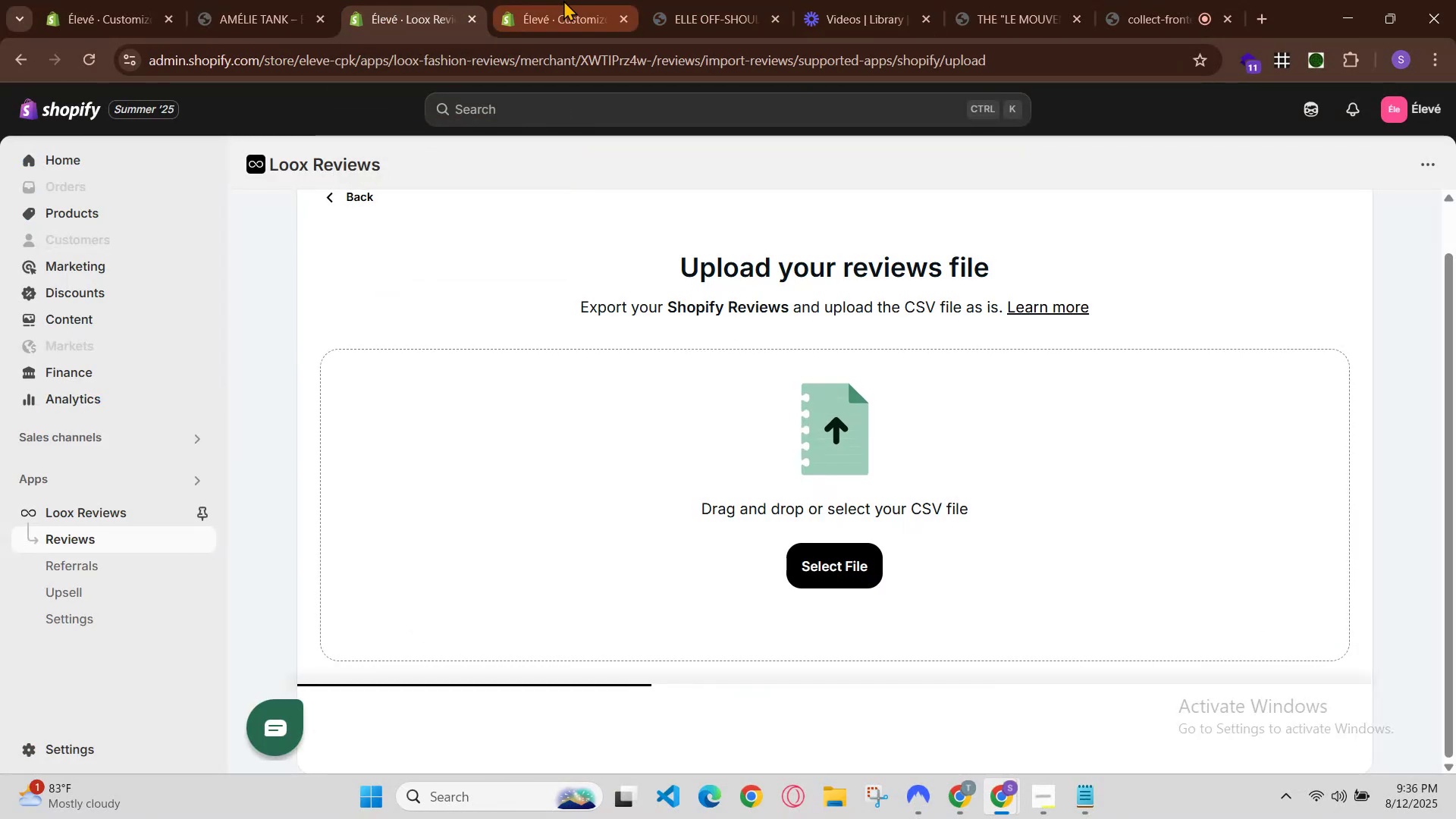 
scroll: coordinate [808, 546], scroll_direction: down, amount: 4.0
 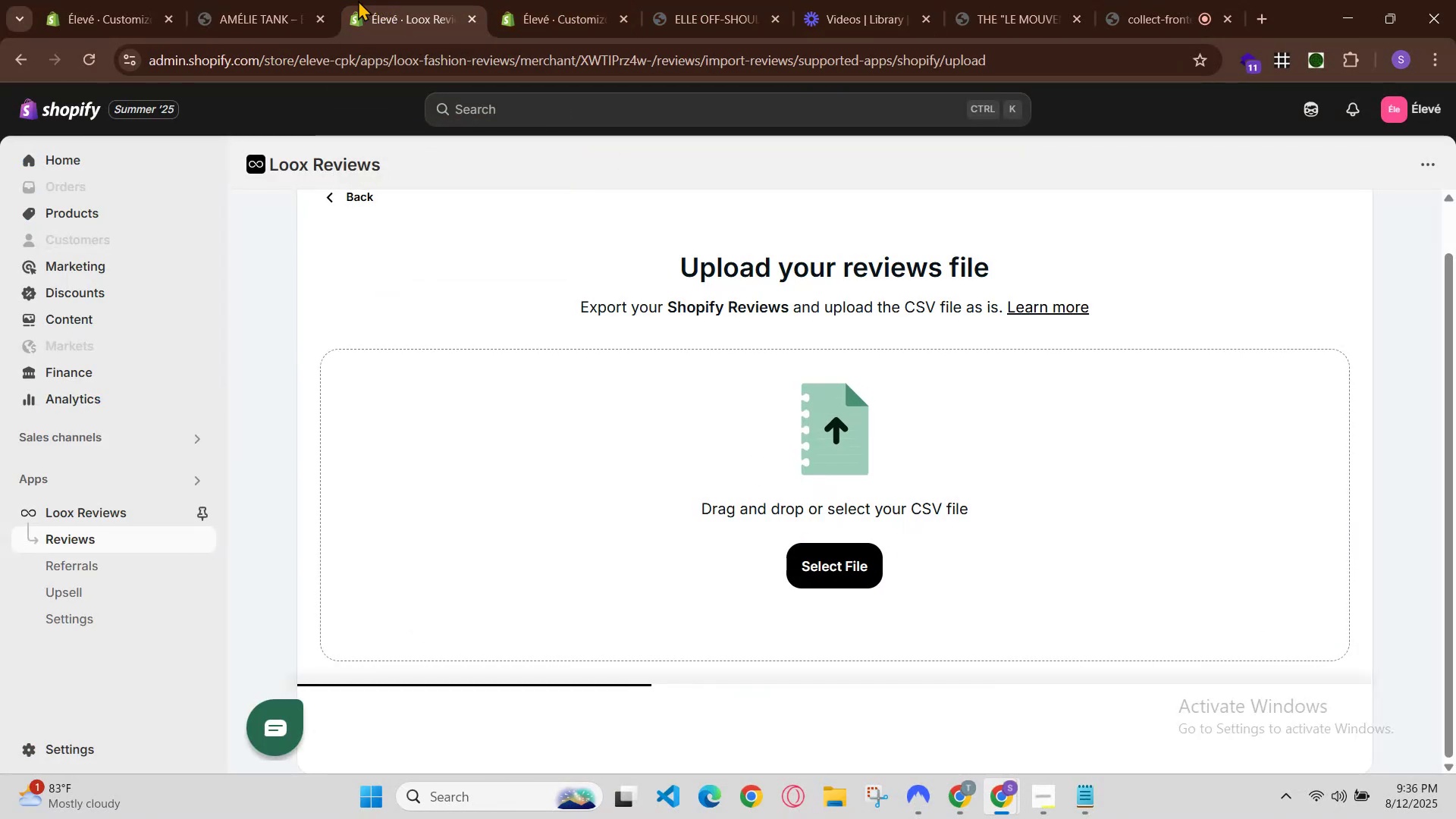 
left_click([275, 0])
 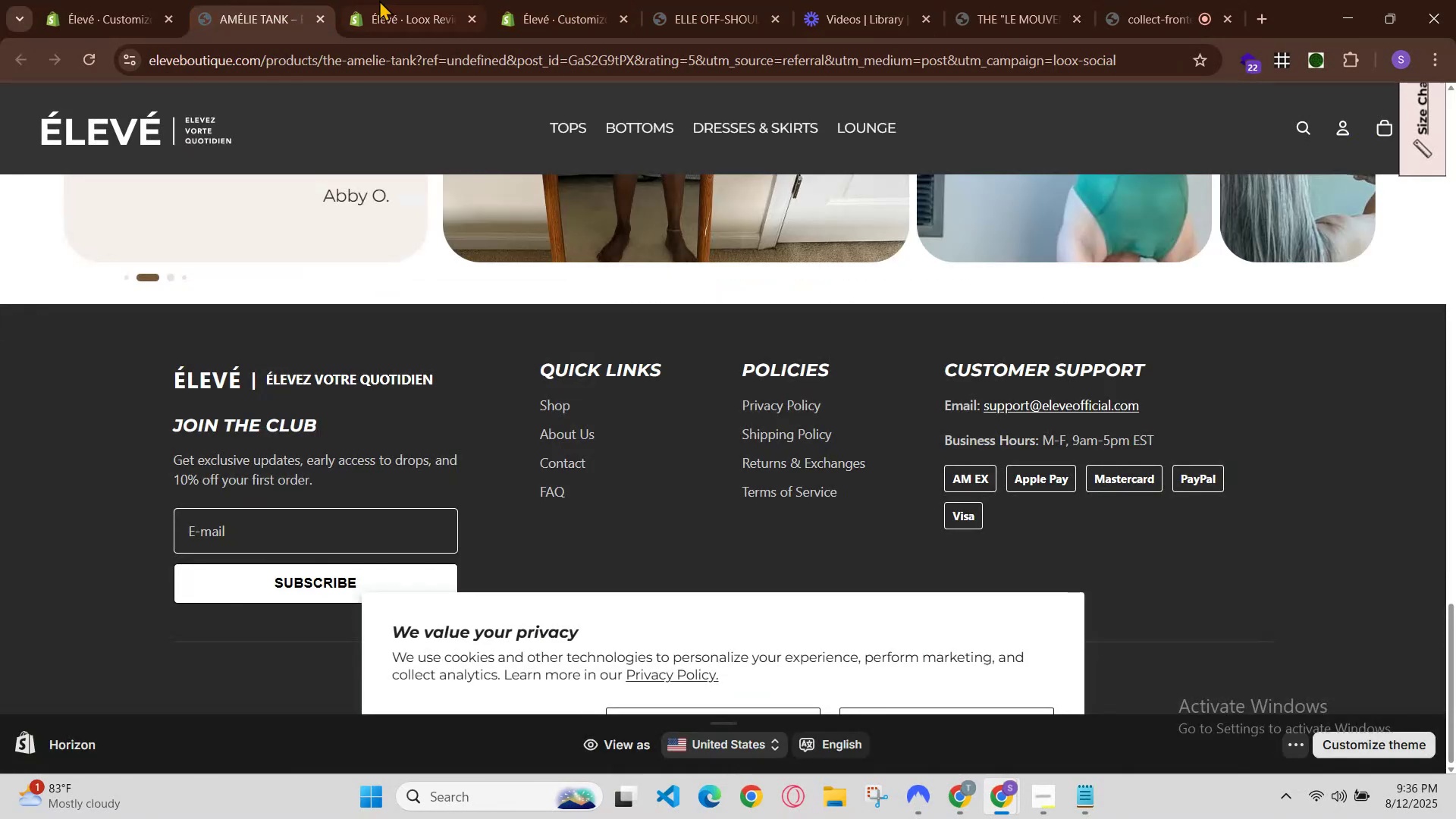 
left_click([414, 0])
 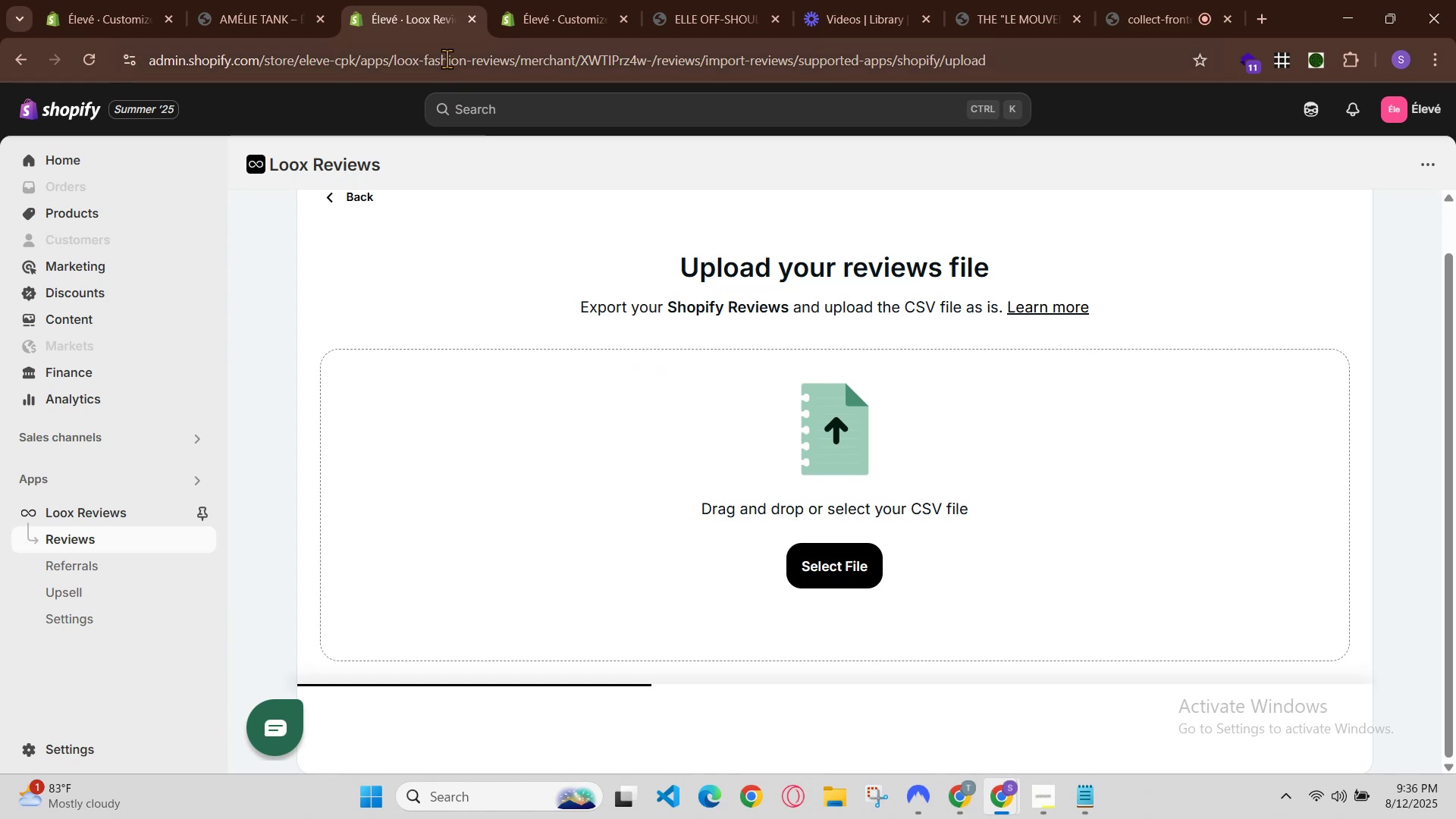 
wait(6.06)
 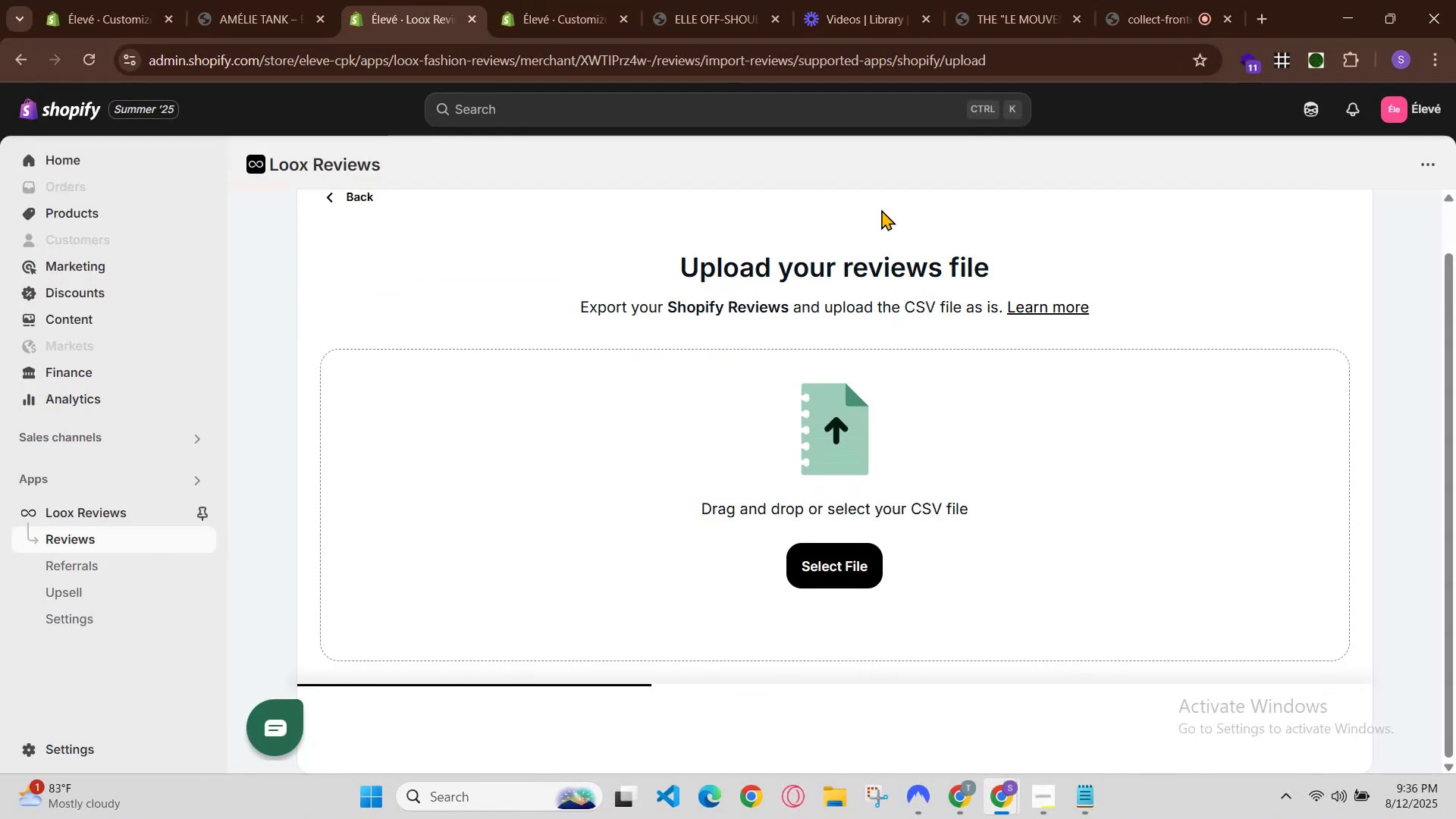 
left_click([390, 0])
 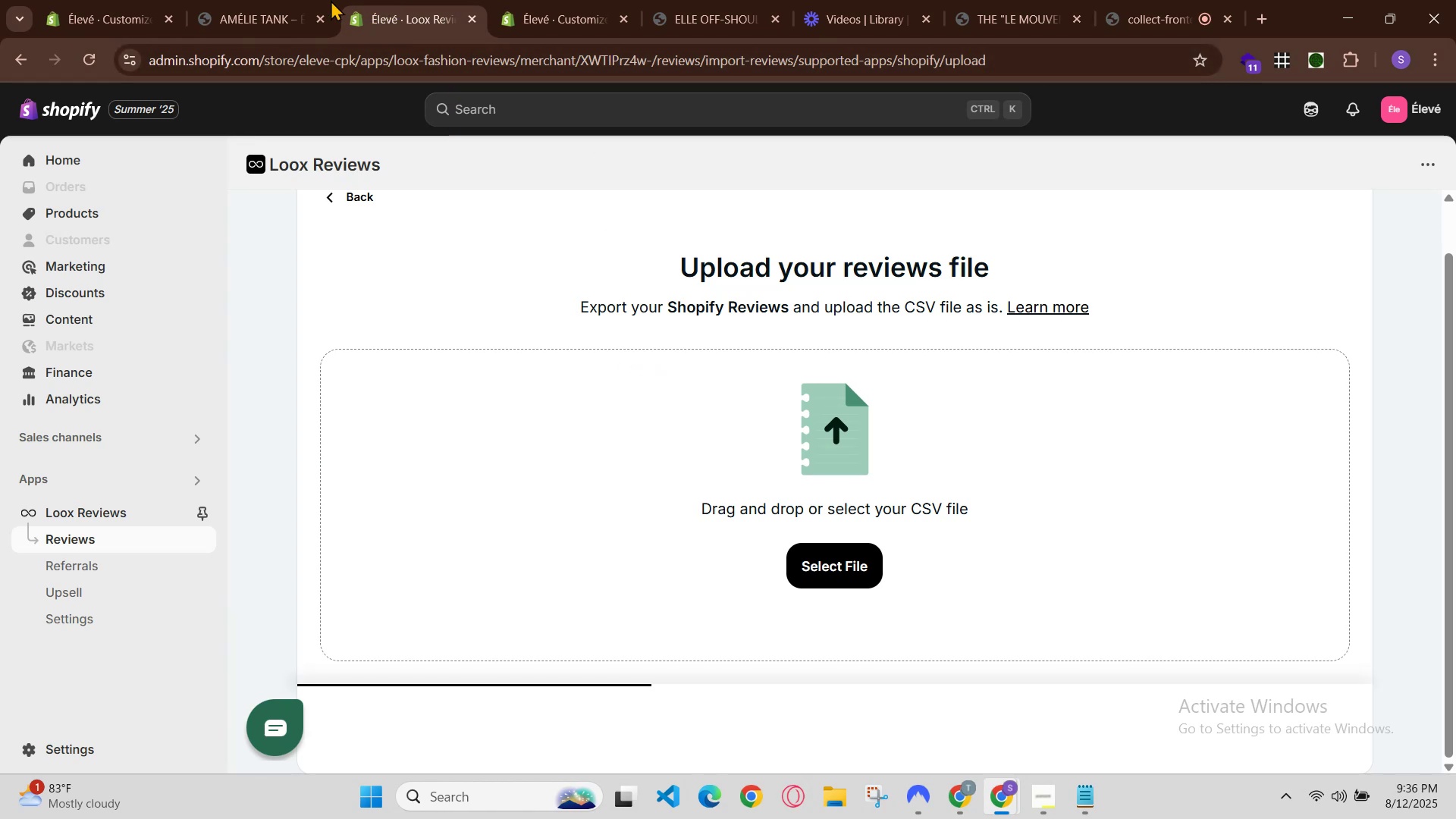 
left_click([305, 0])
 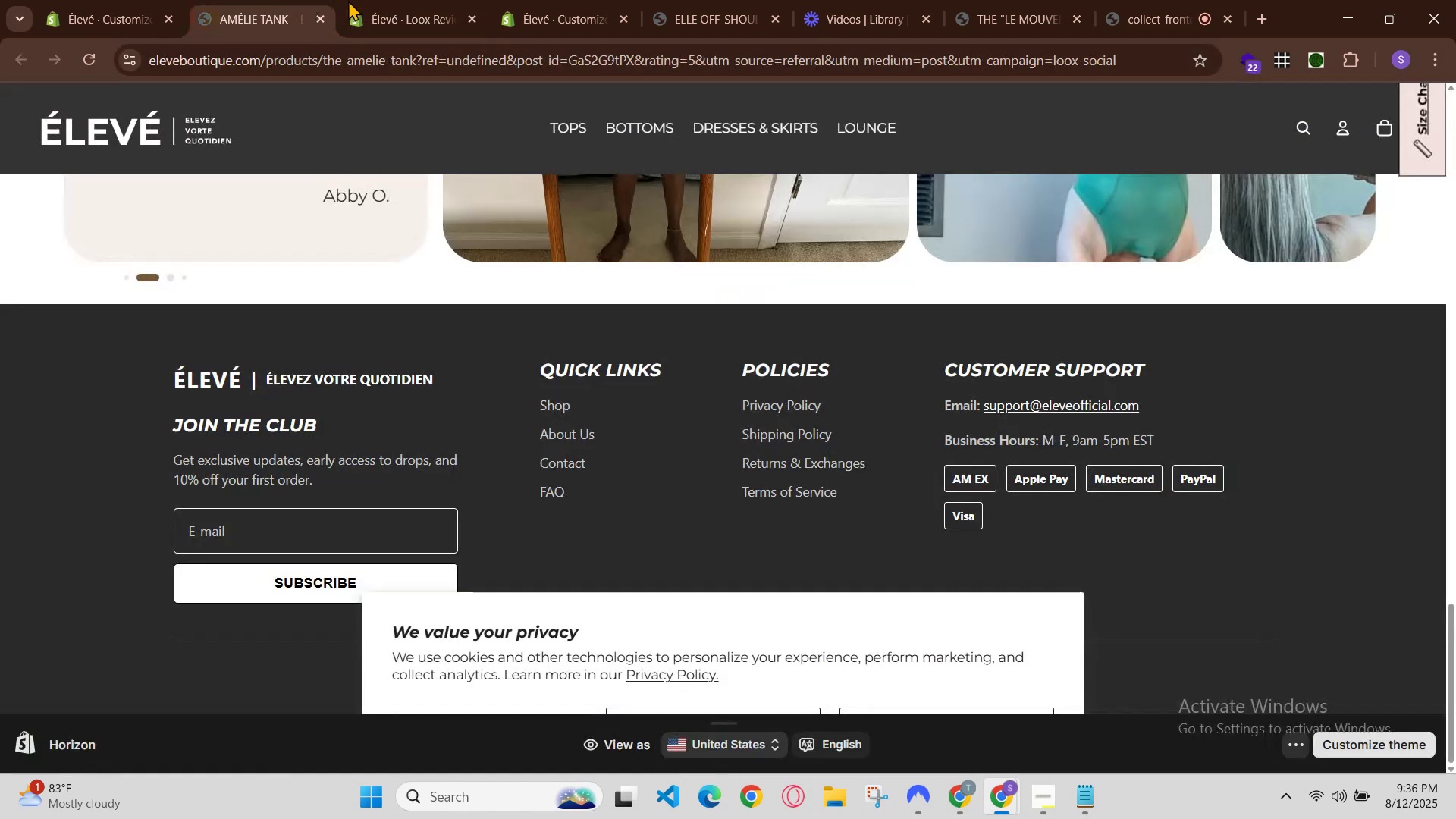 
left_click([379, 0])
 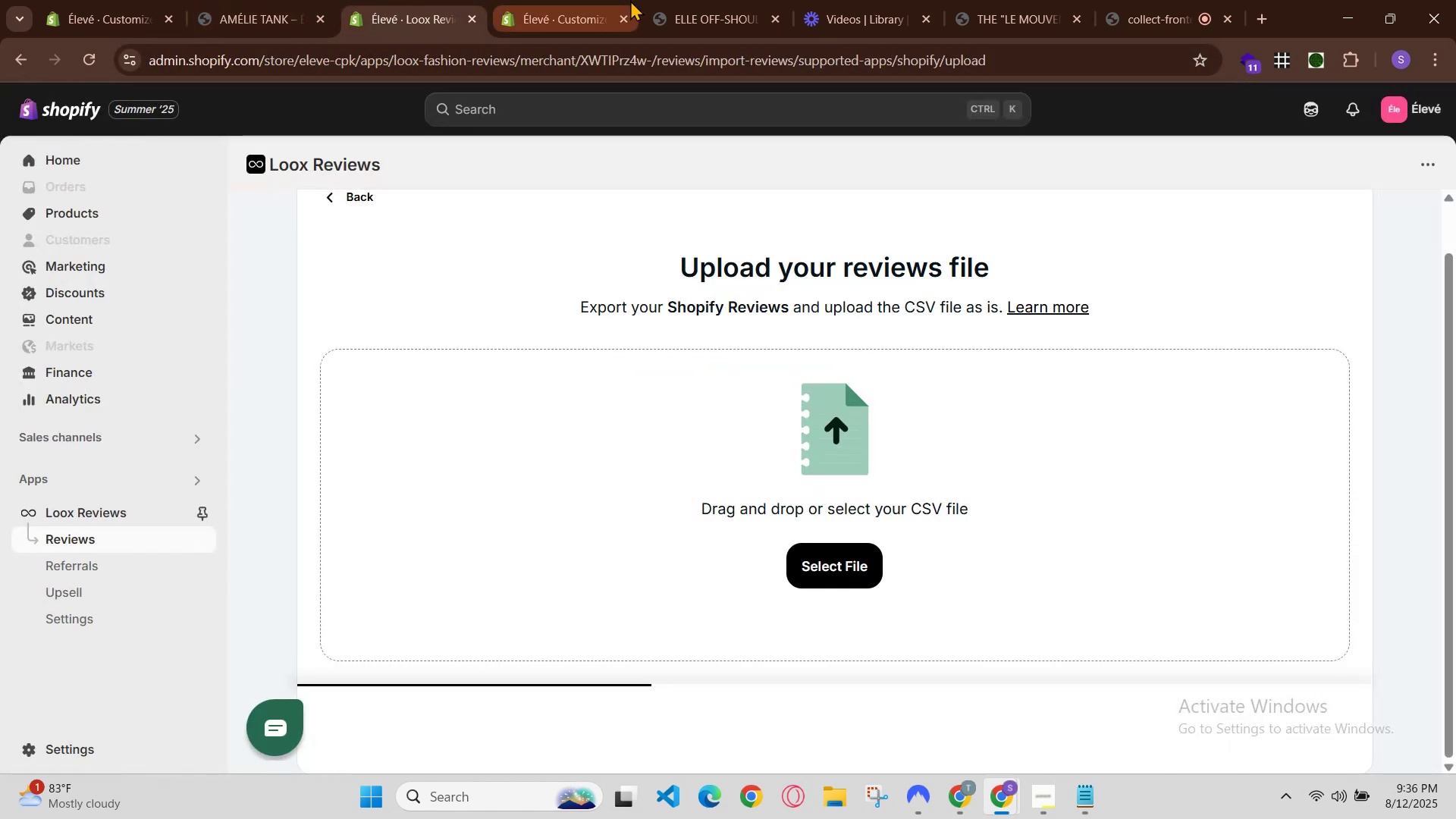 
scroll: coordinate [880, 555], scroll_direction: down, amount: 6.0
 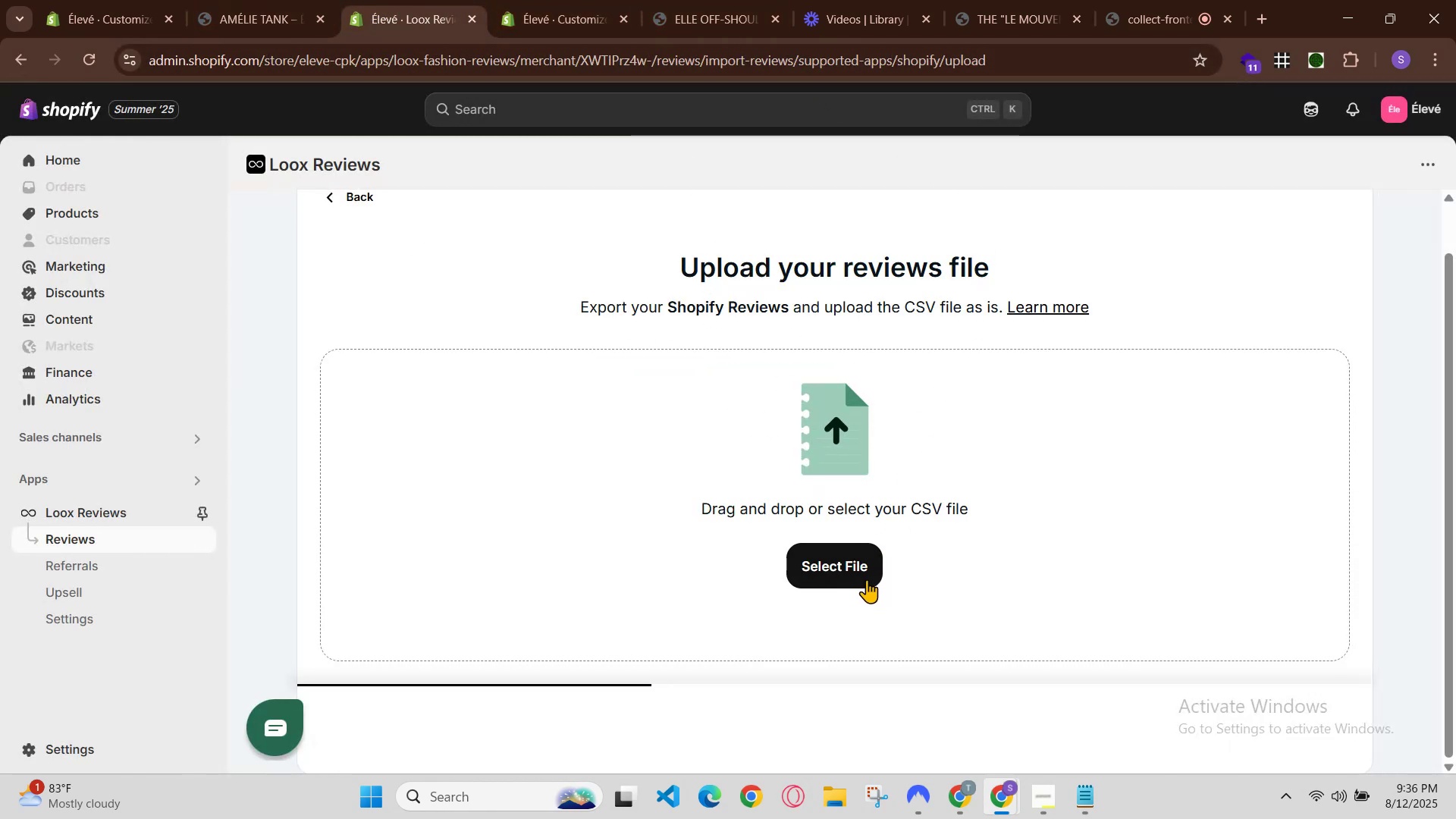 
left_click([854, 572])
 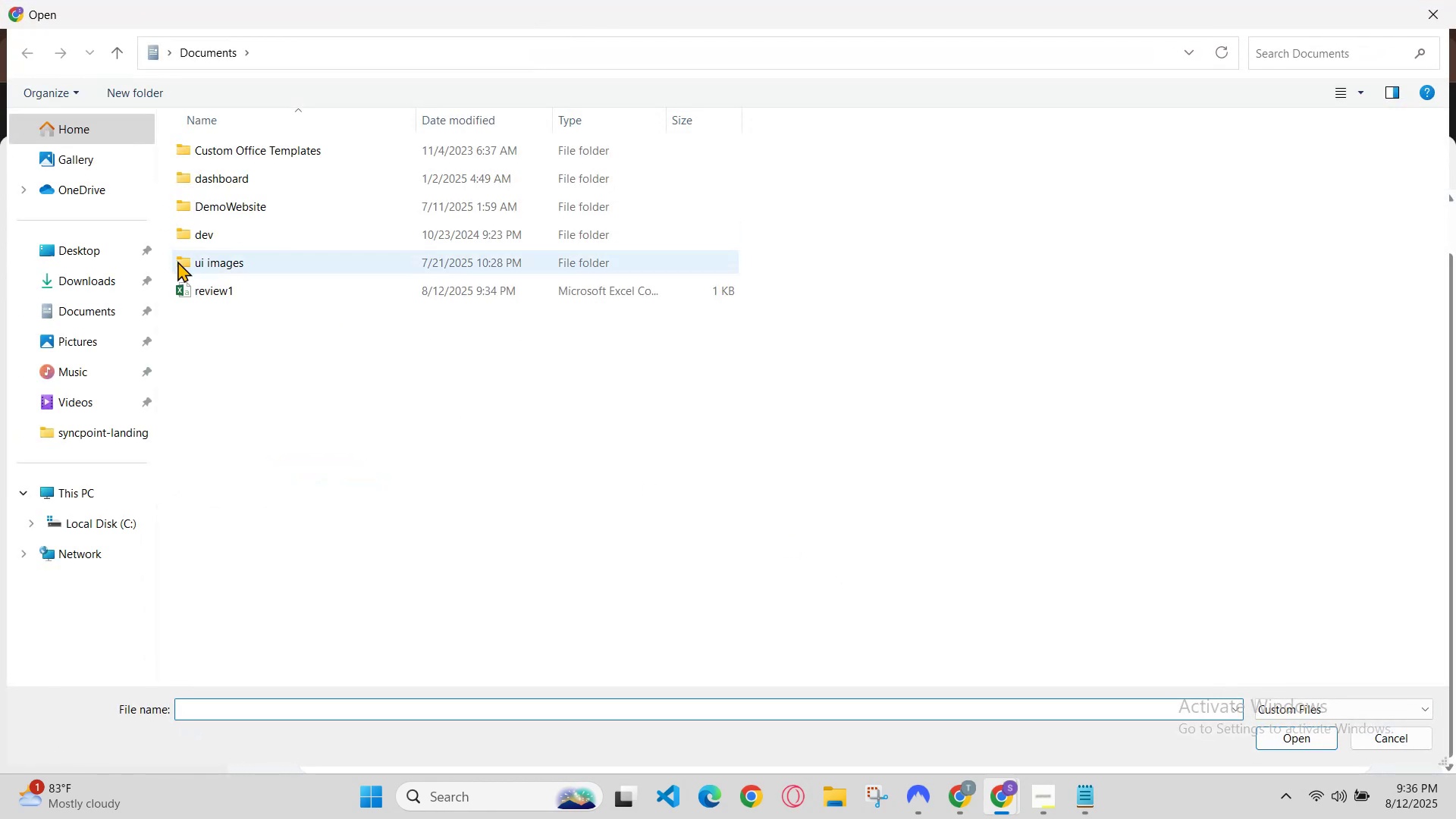 
left_click([224, 290])
 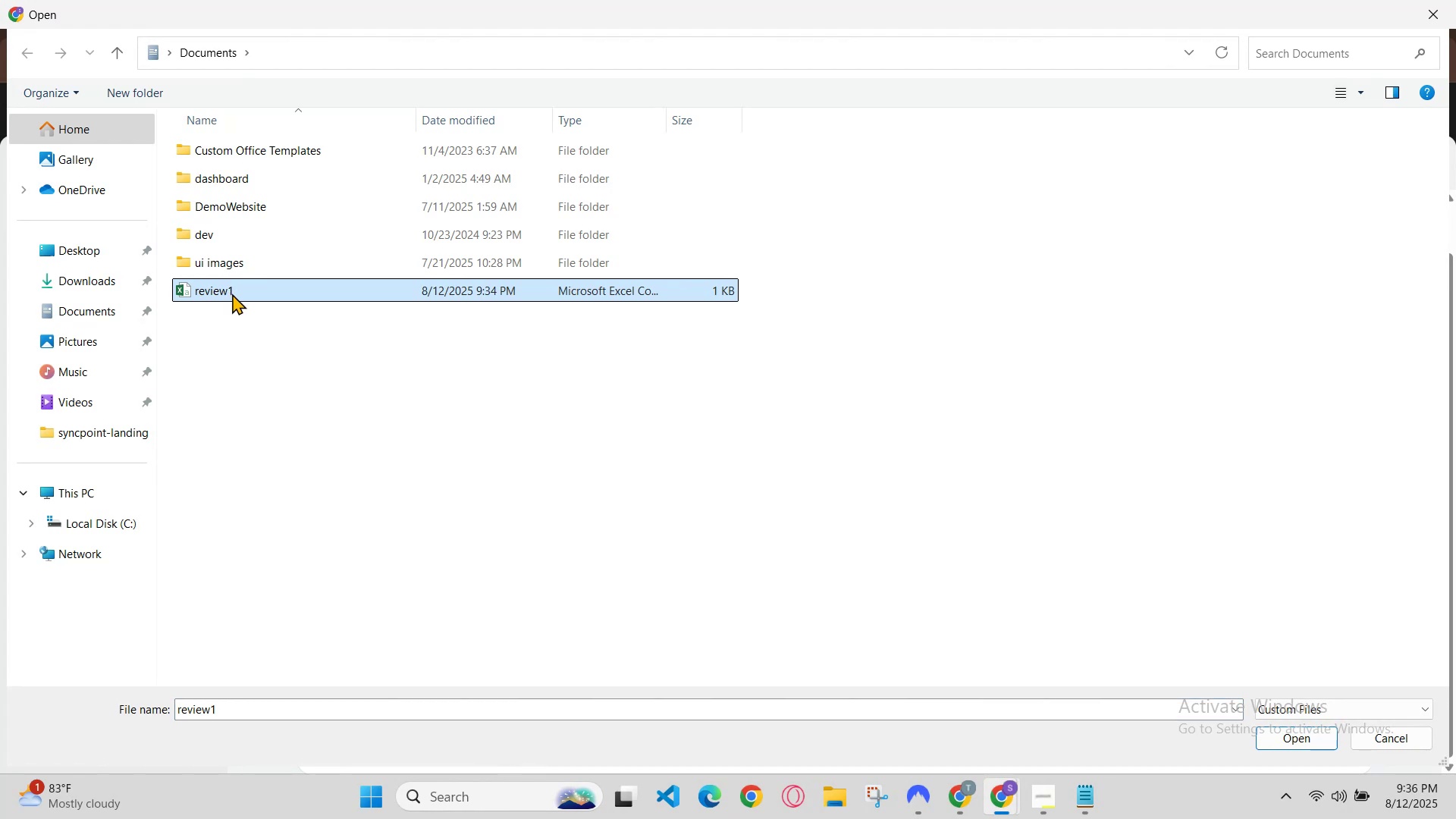 
double_click([232, 293])
 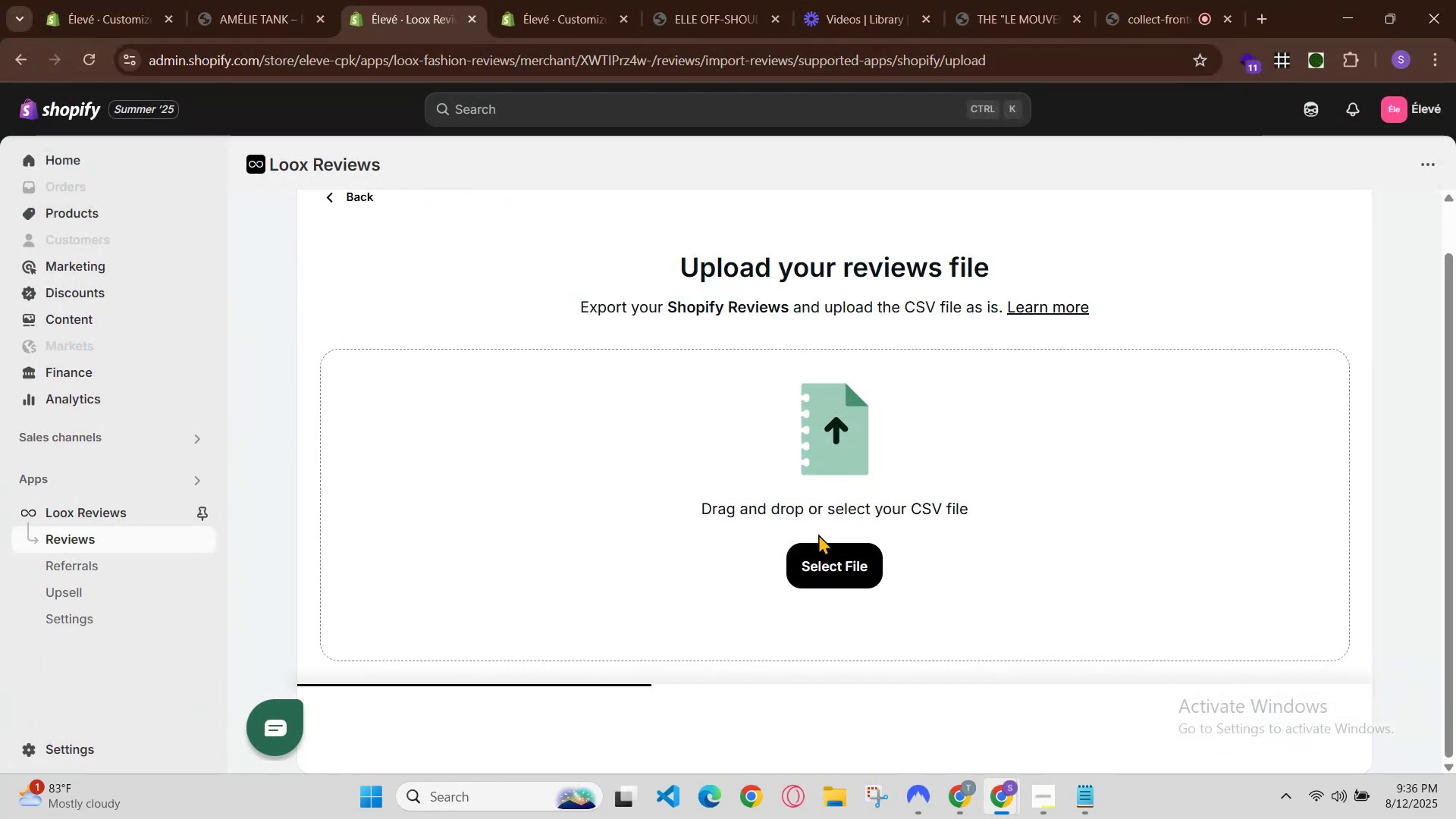 
scroll: coordinate [977, 672], scroll_direction: down, amount: 9.0
 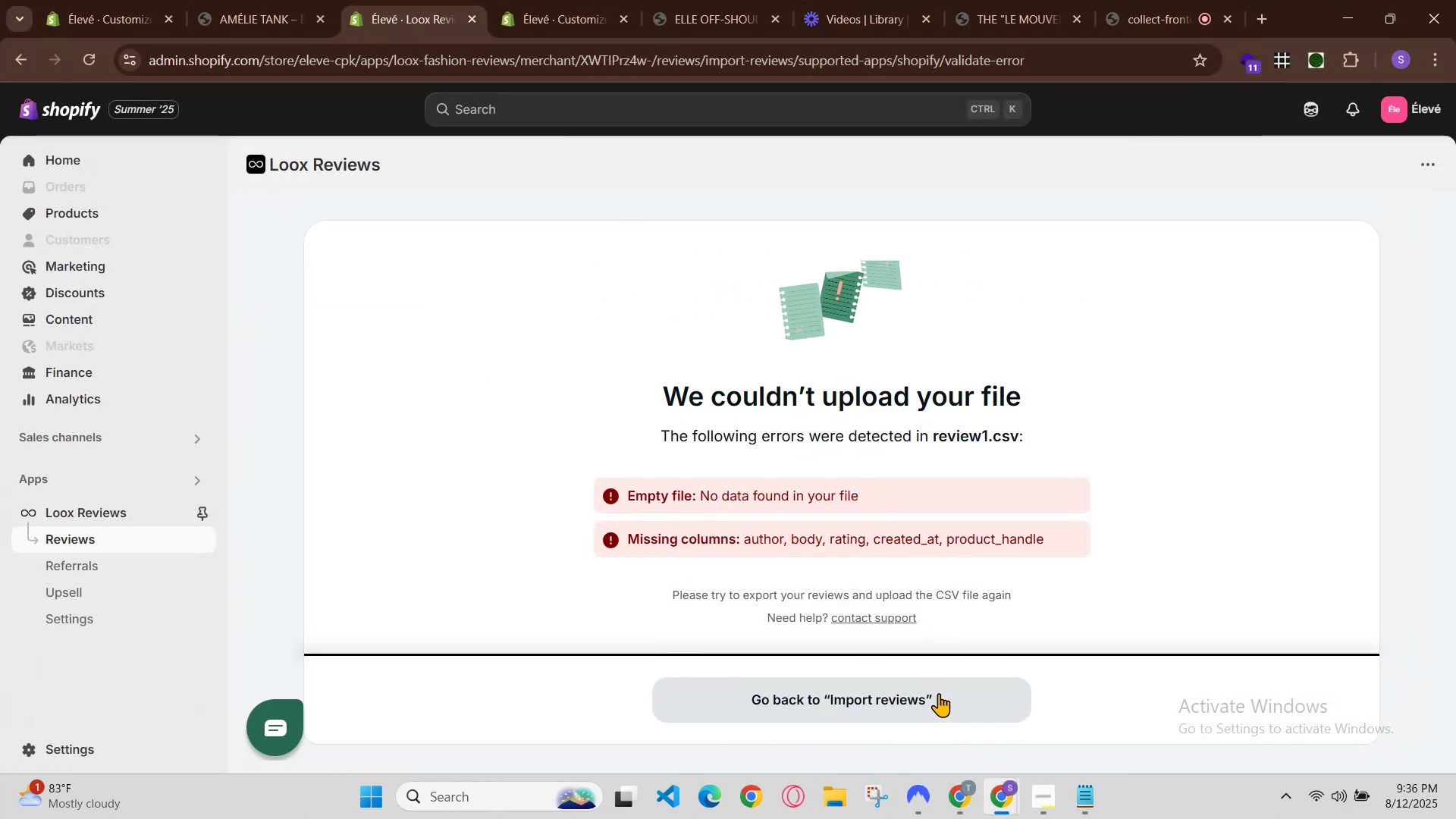 
left_click([905, 701])
 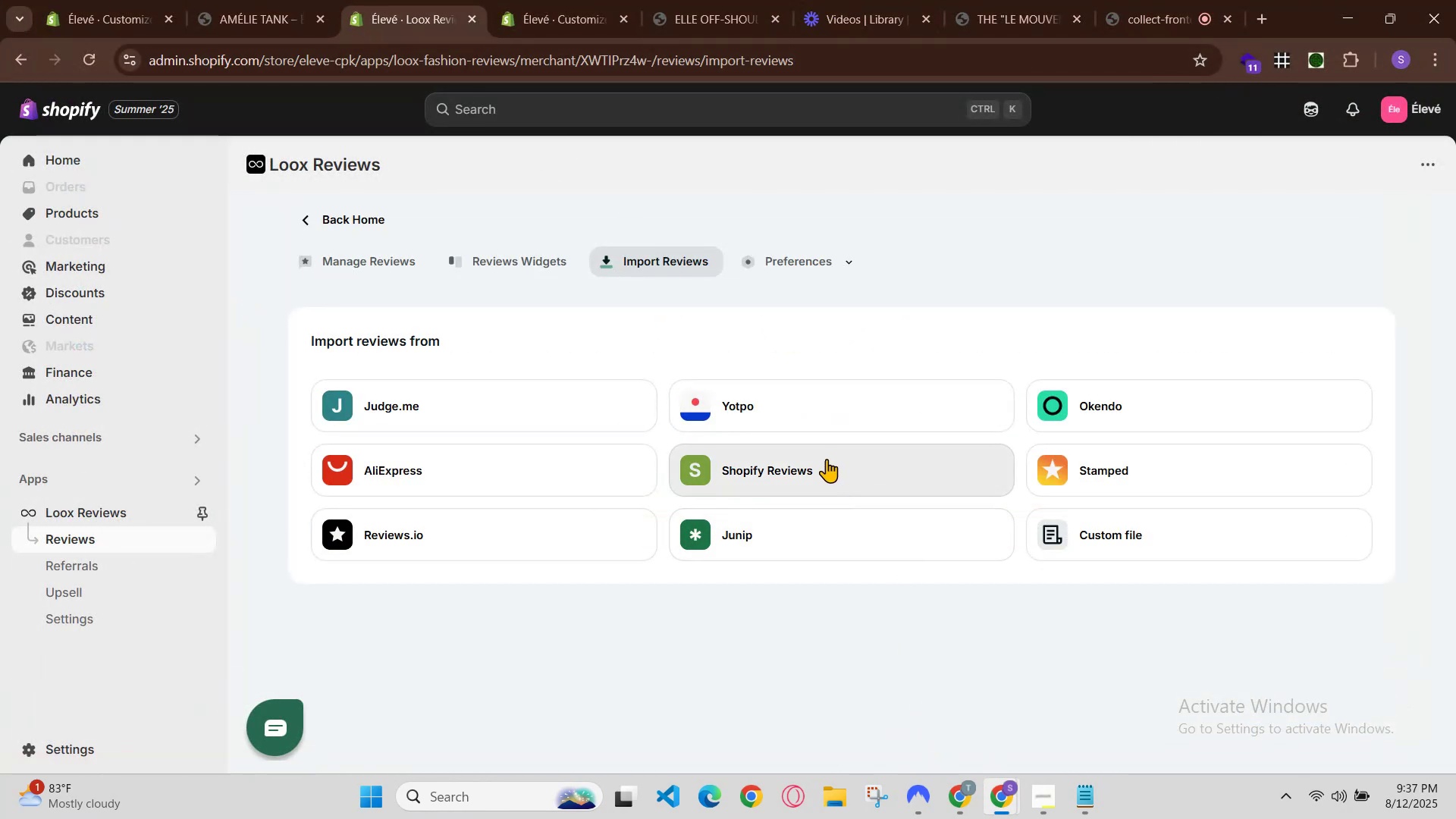 
left_click([400, 270])
 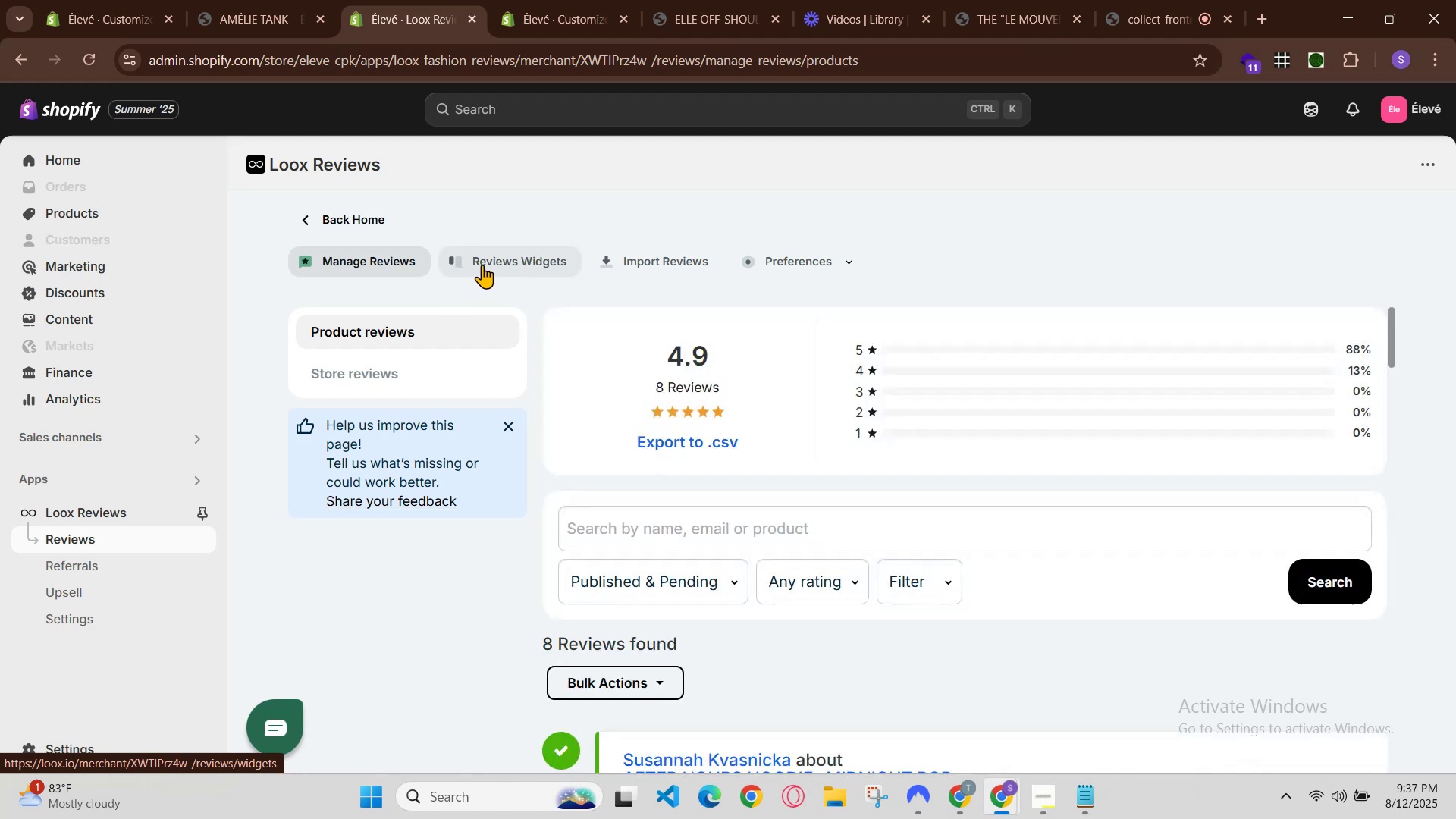 
scroll: coordinate [1015, 546], scroll_direction: down, amount: 5.0
 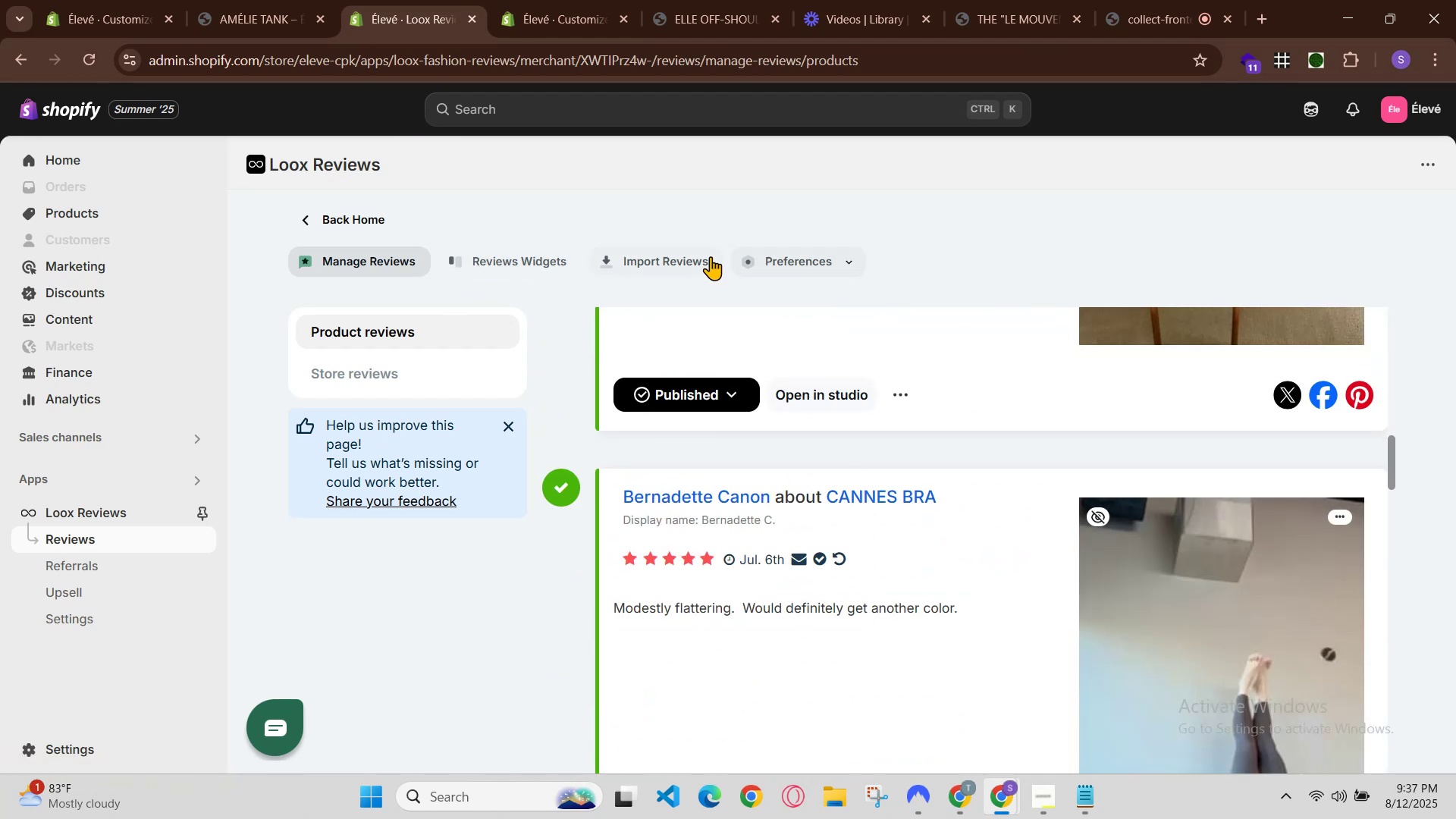 
left_click([688, 248])
 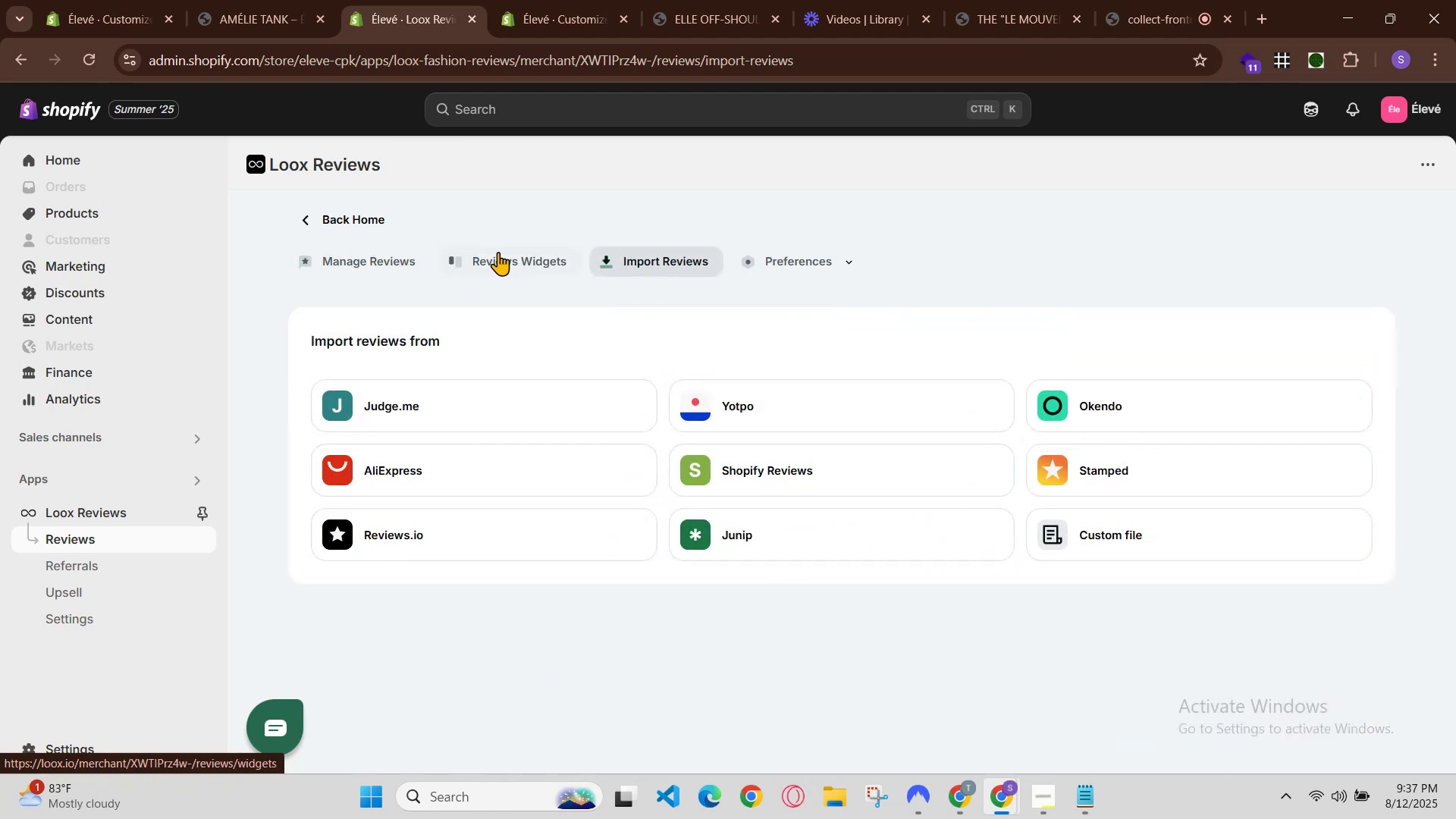 
left_click([499, 254])
 